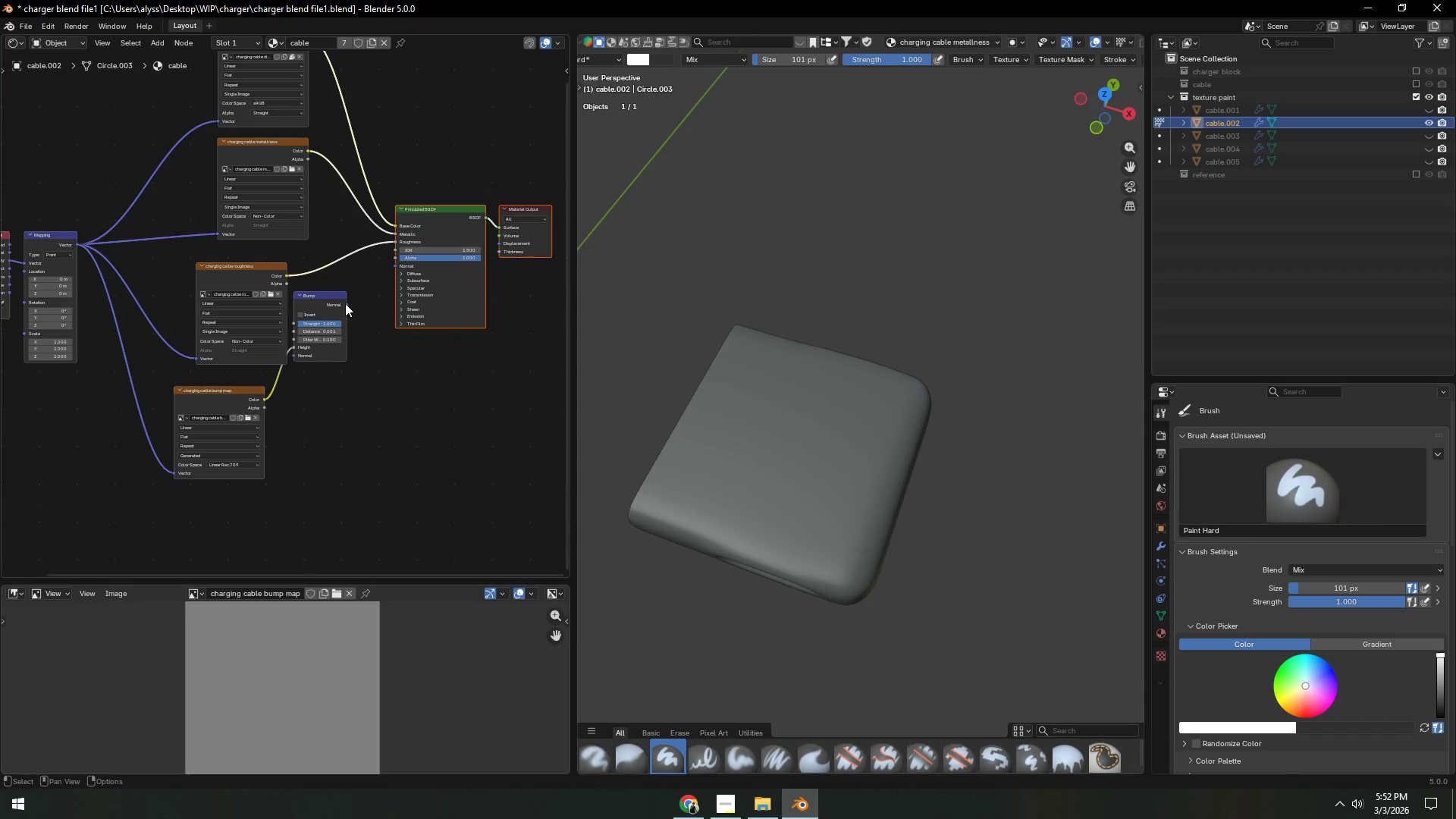 
left_click_drag(start_coordinate=[345, 303], to_coordinate=[388, 268])
 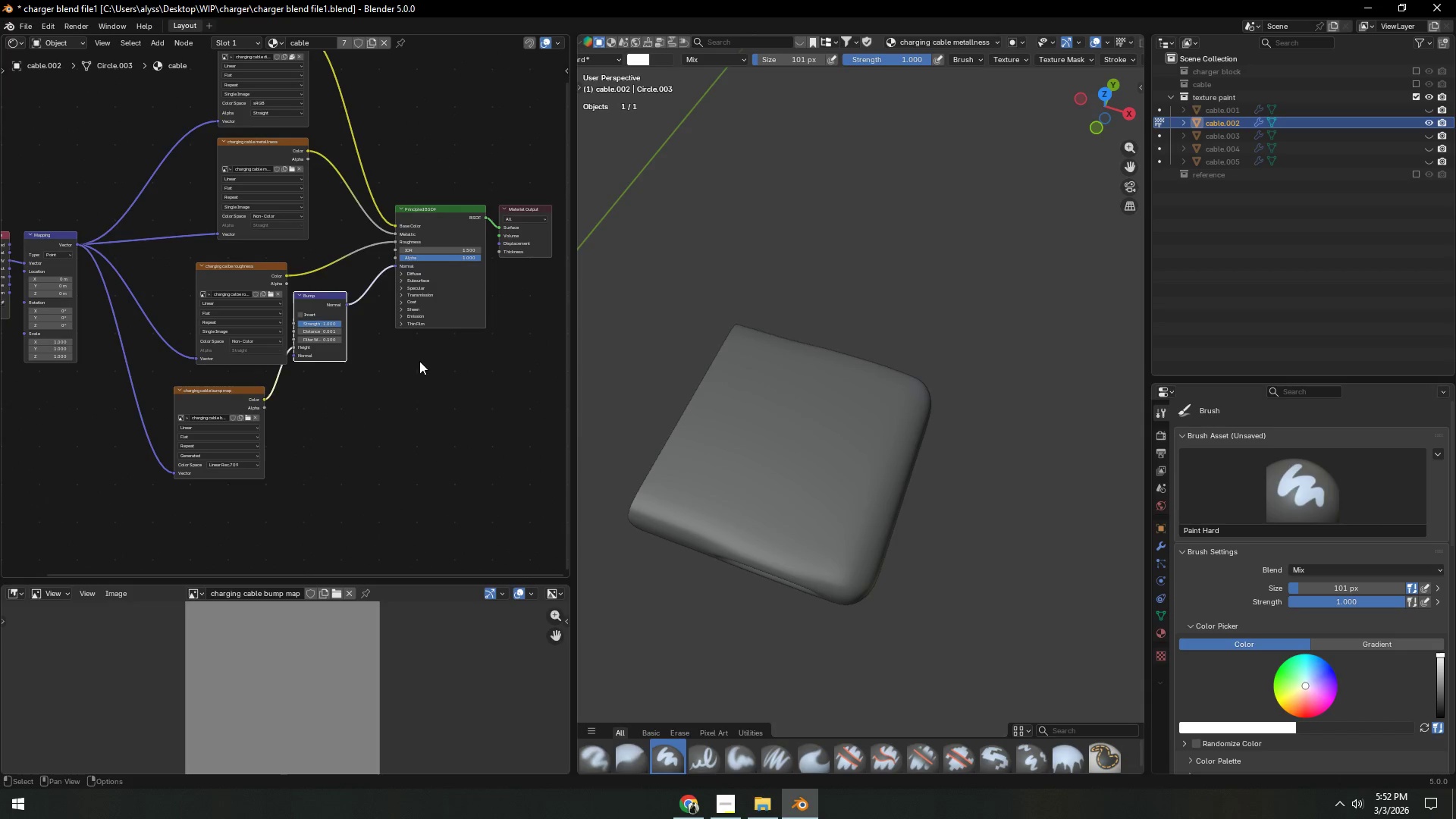 
left_click([432, 389])
 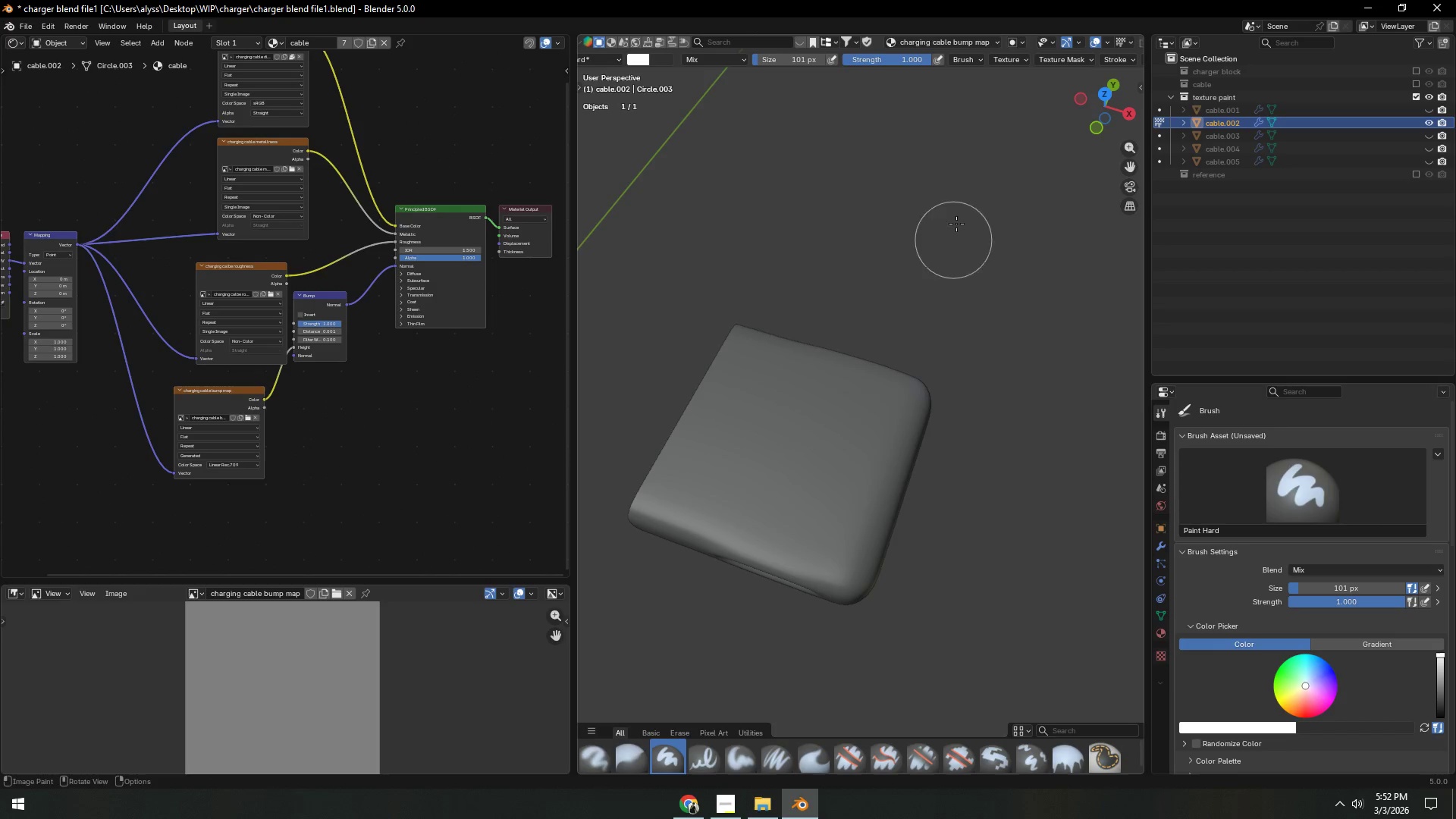 
scroll: coordinate [1075, 46], scroll_direction: down, amount: 6.0
 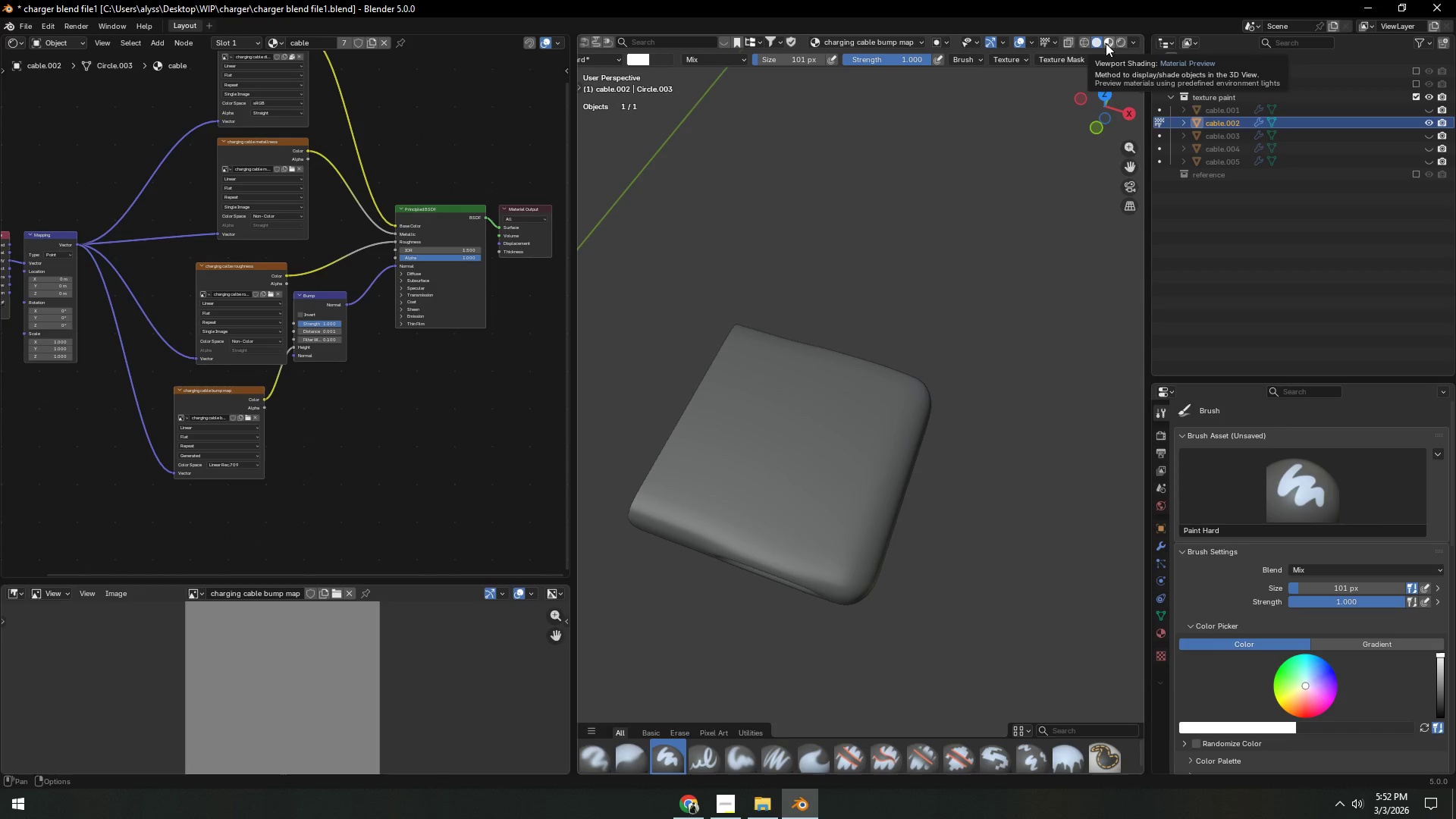 
left_click([1106, 43])
 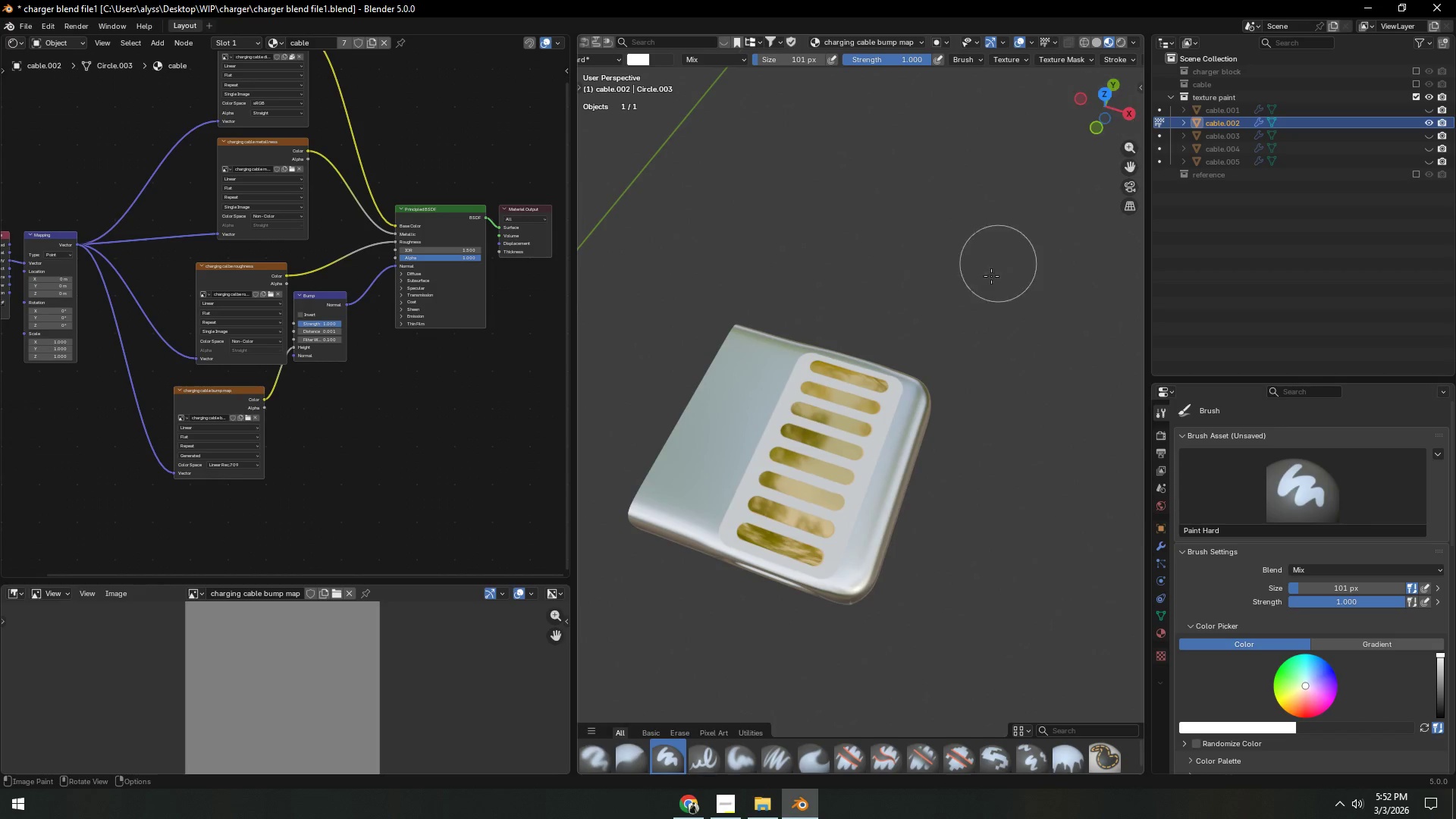 
key(Backquote)
 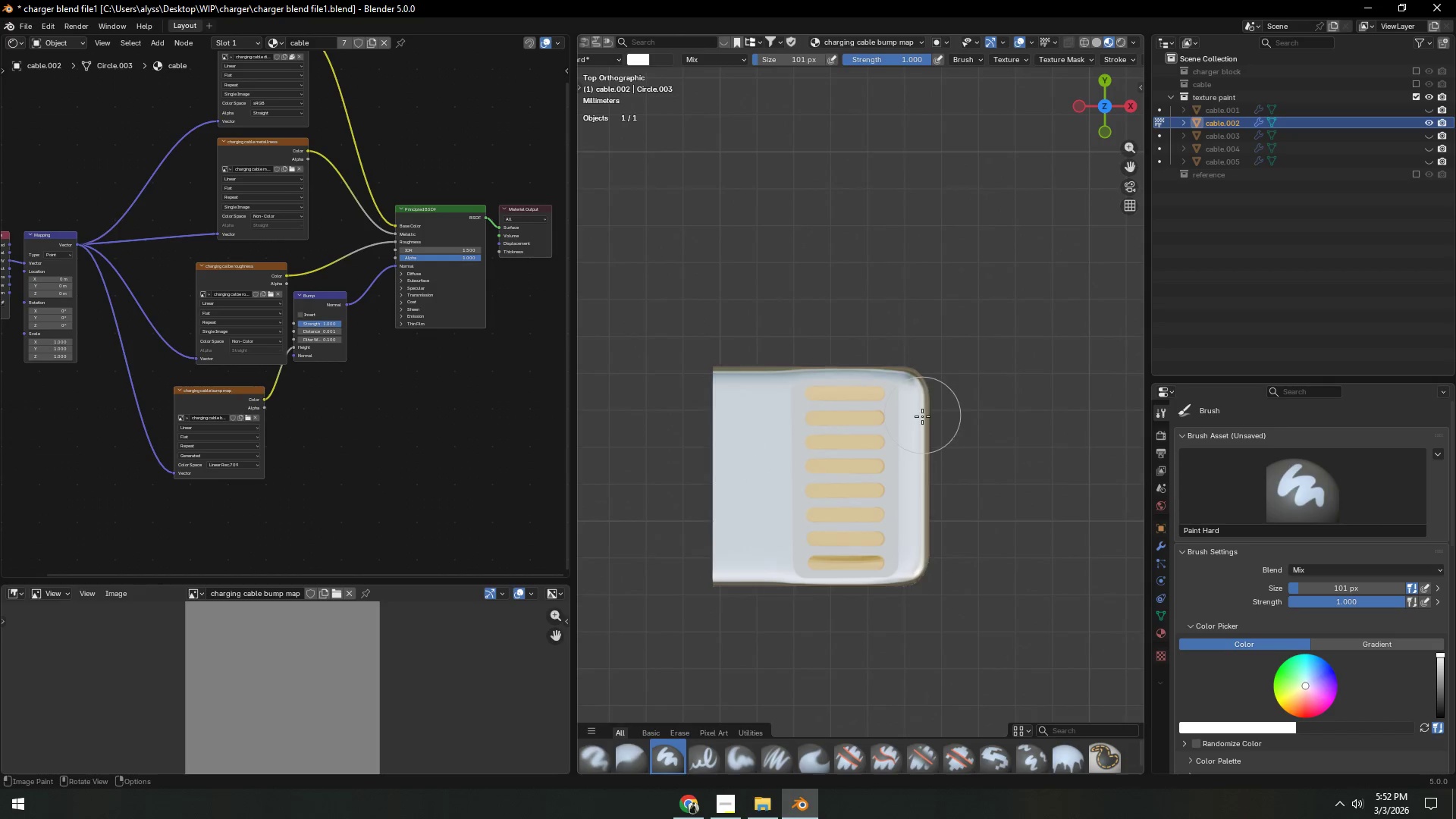 
hold_key(key=ShiftLeft, duration=1.5)
 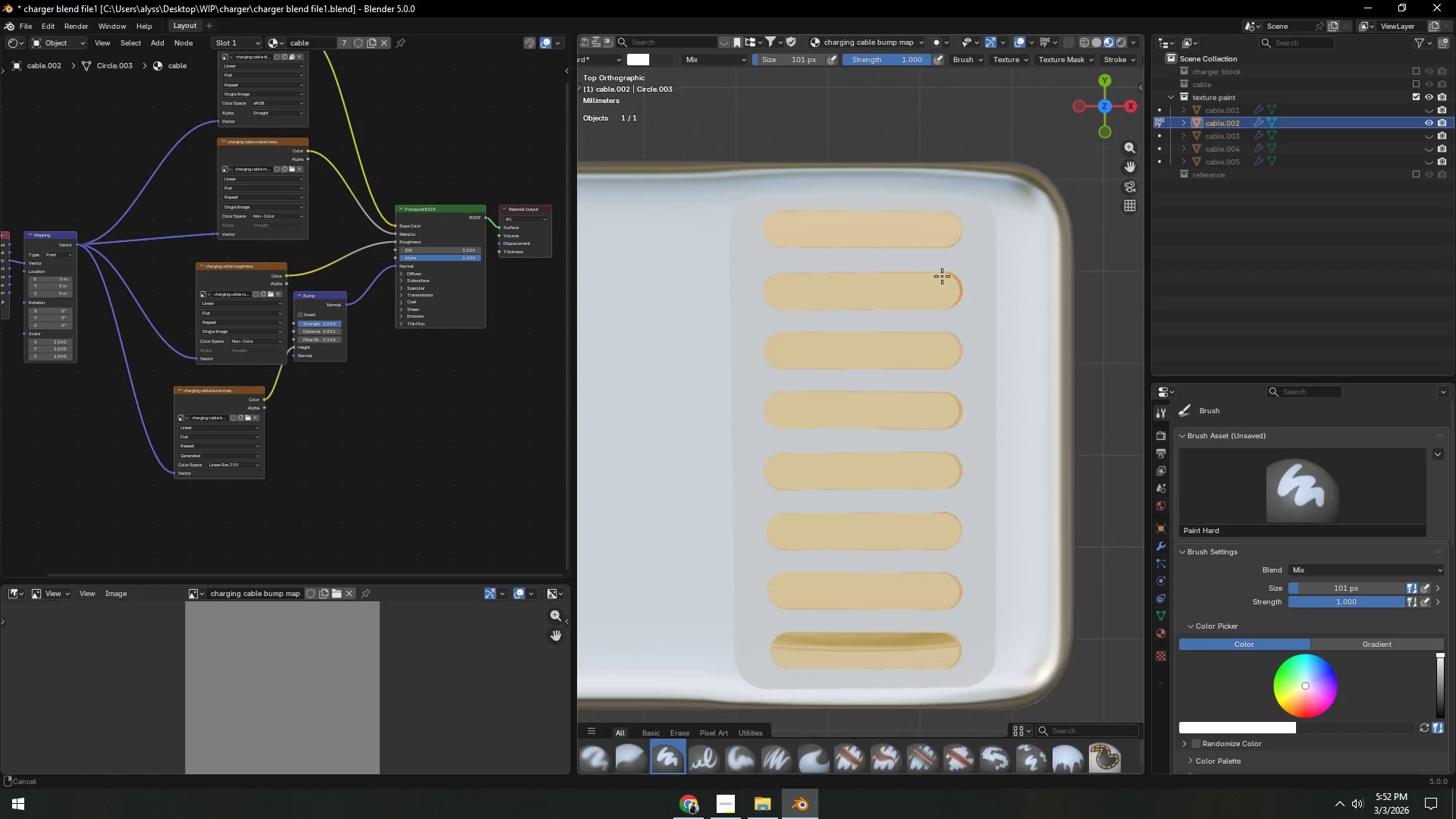 
scroll: coordinate [901, 441], scroll_direction: up, amount: 5.0
 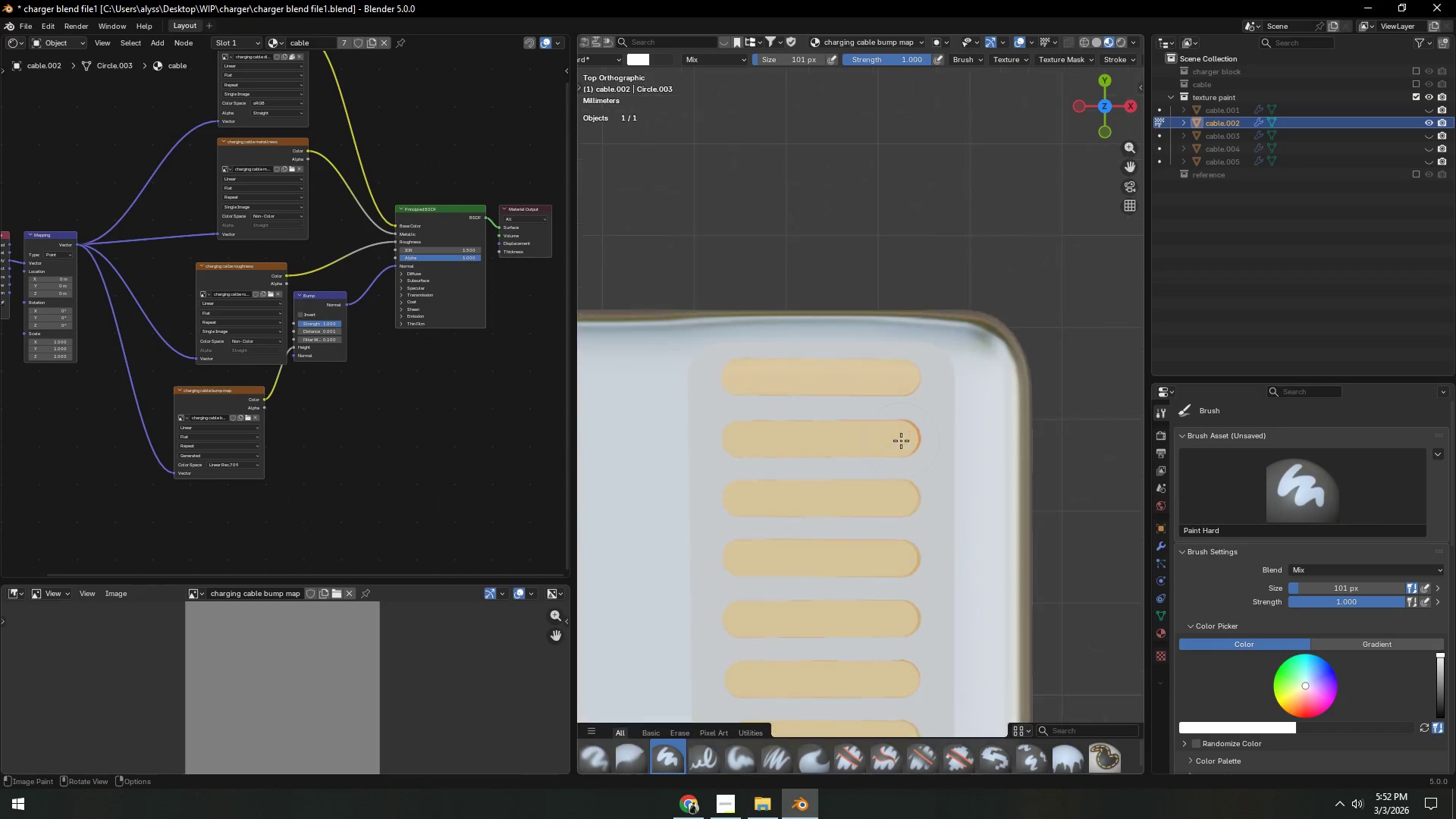 
scroll: coordinate [1095, 58], scroll_direction: down, amount: 5.0
 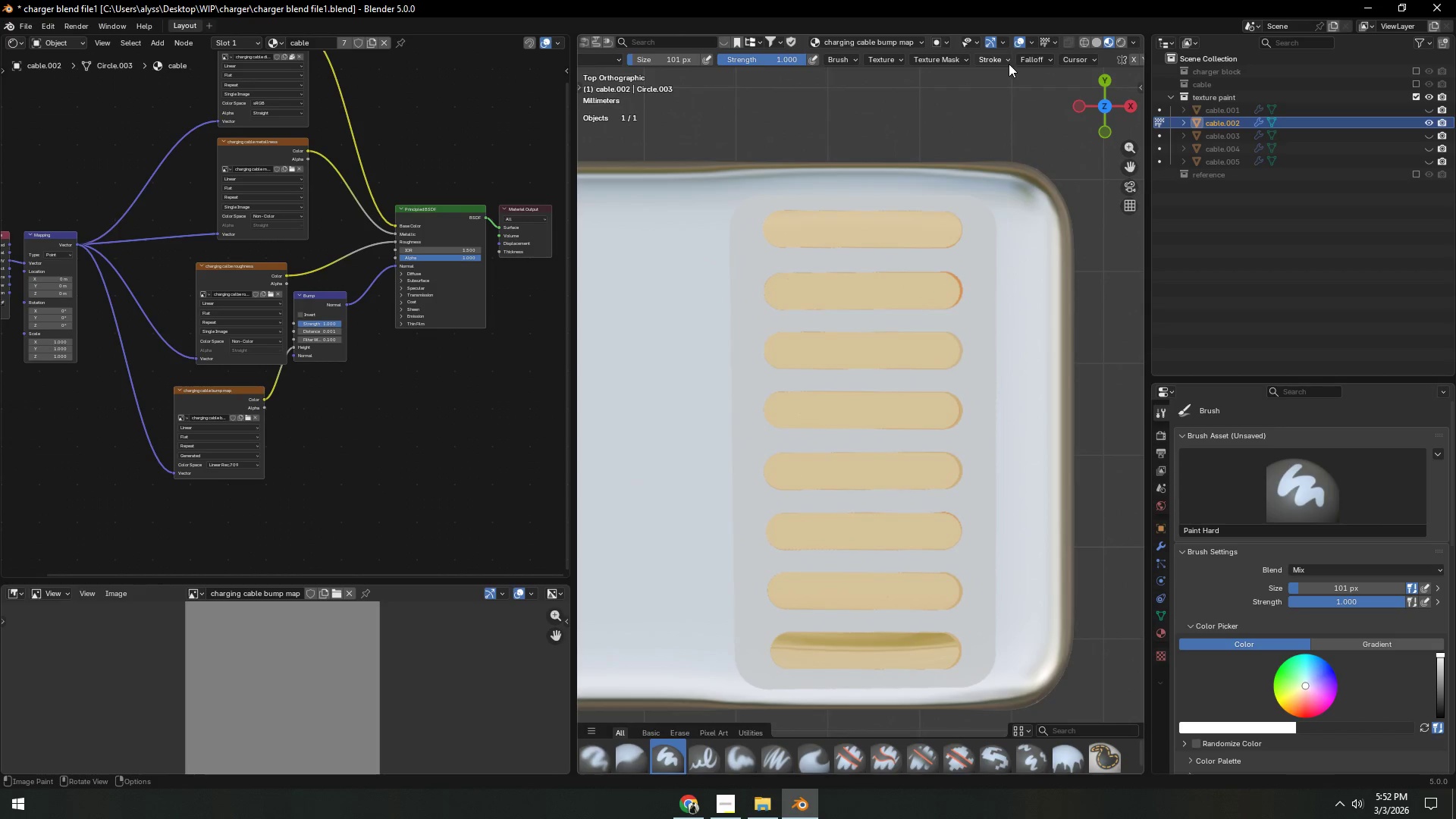 
left_click([1006, 62])
 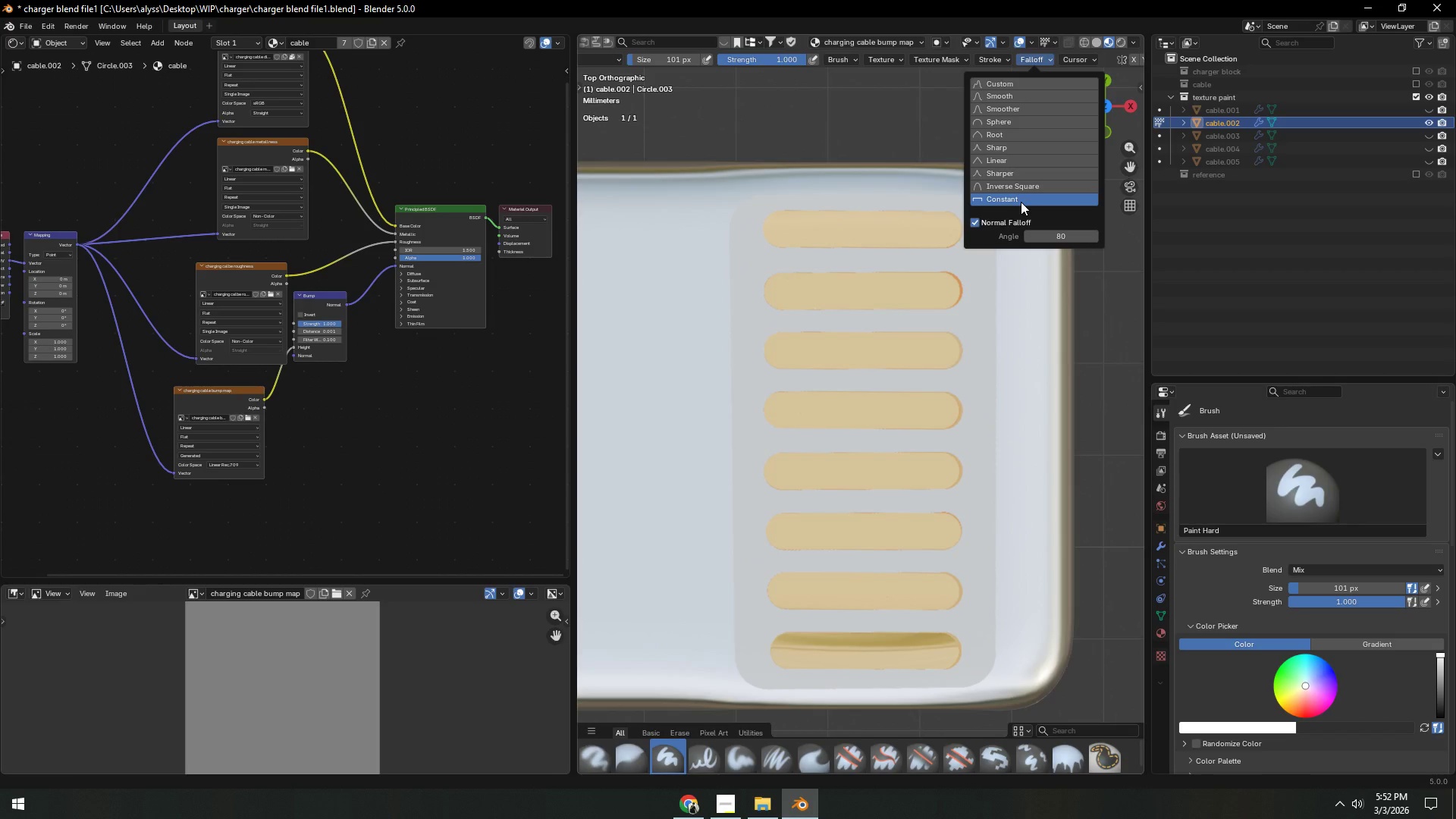 
wait(9.53)
 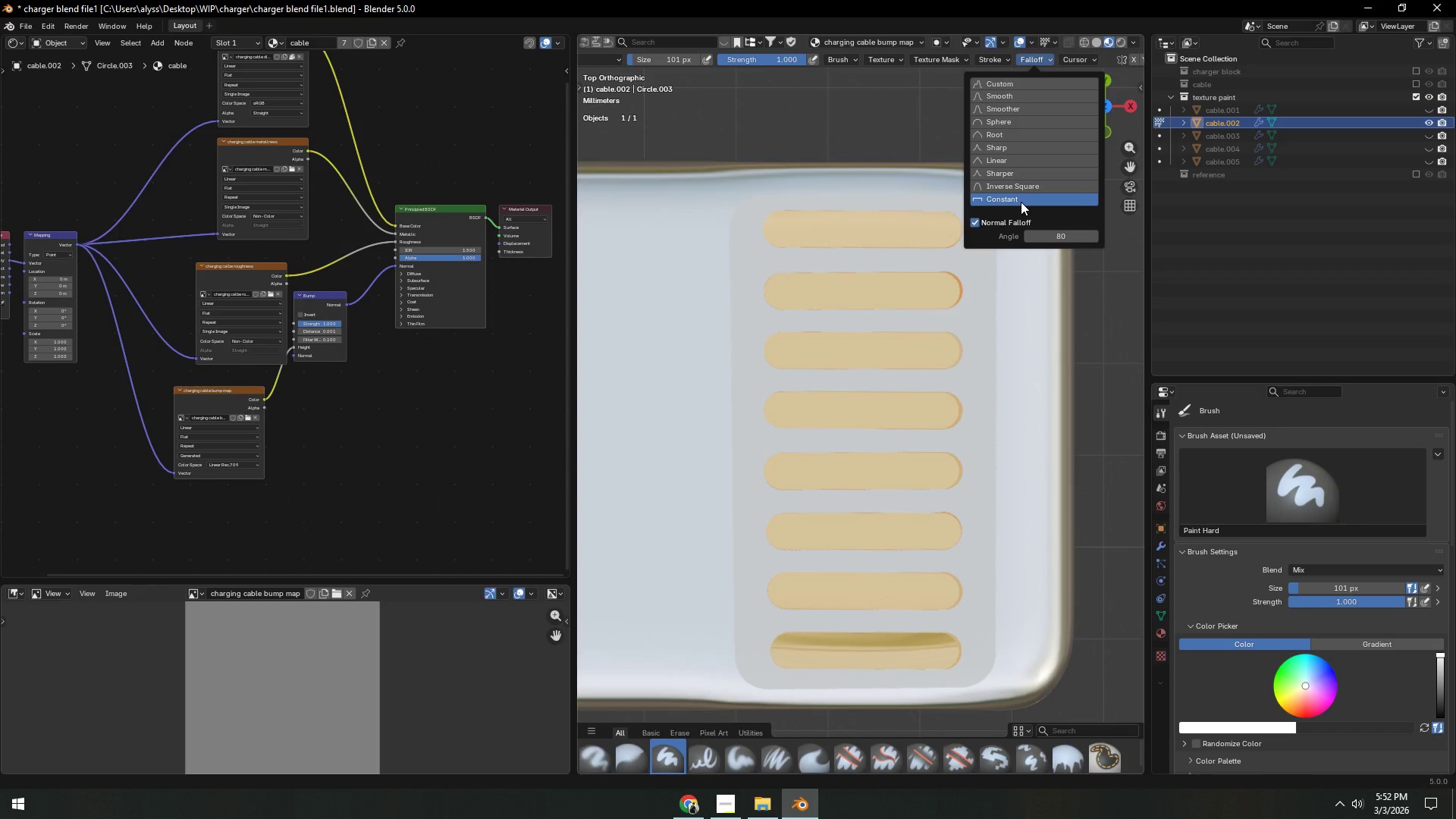 
left_click([1018, 143])
 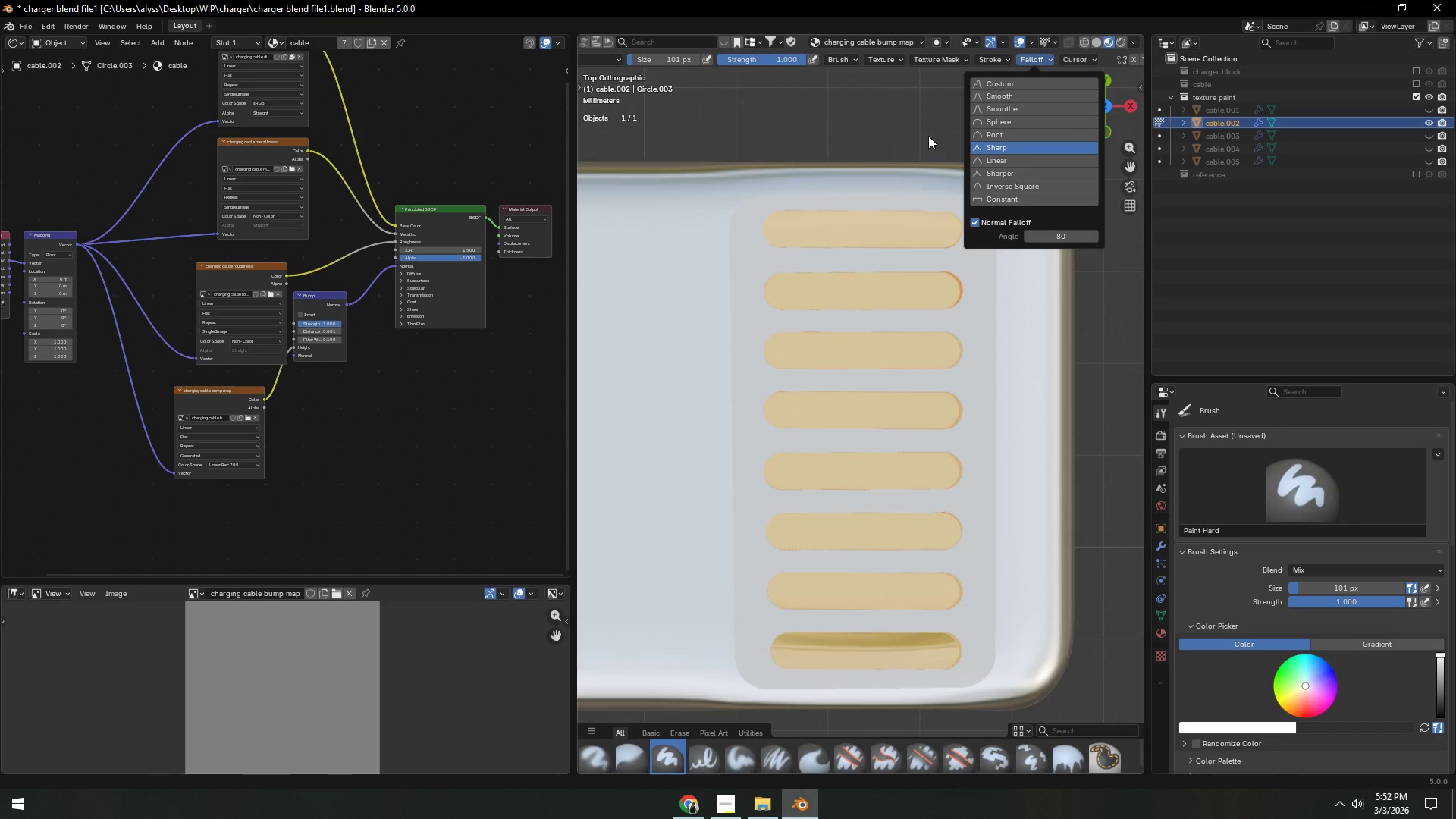 
left_click([908, 126])
 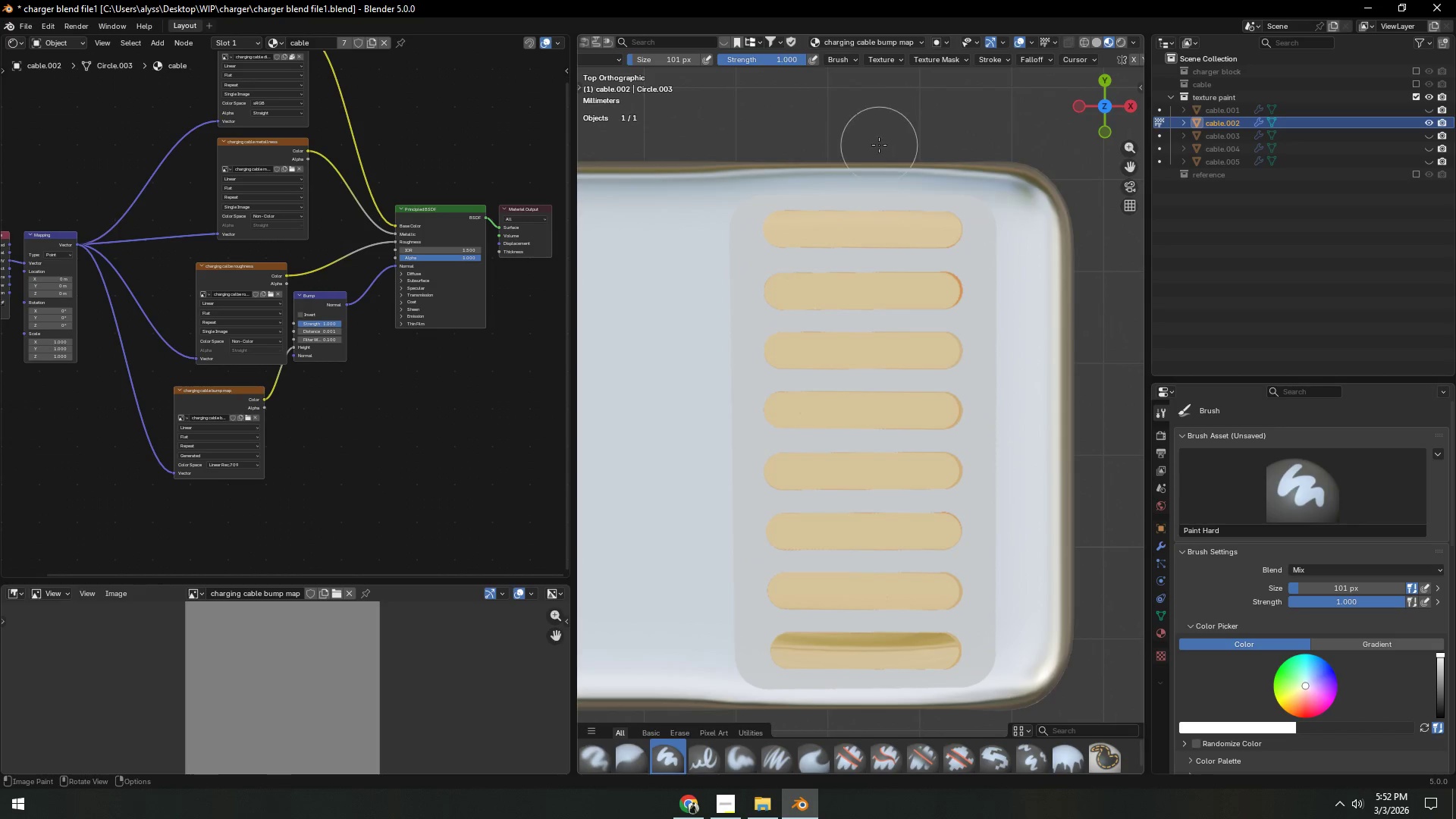 
key(F)
 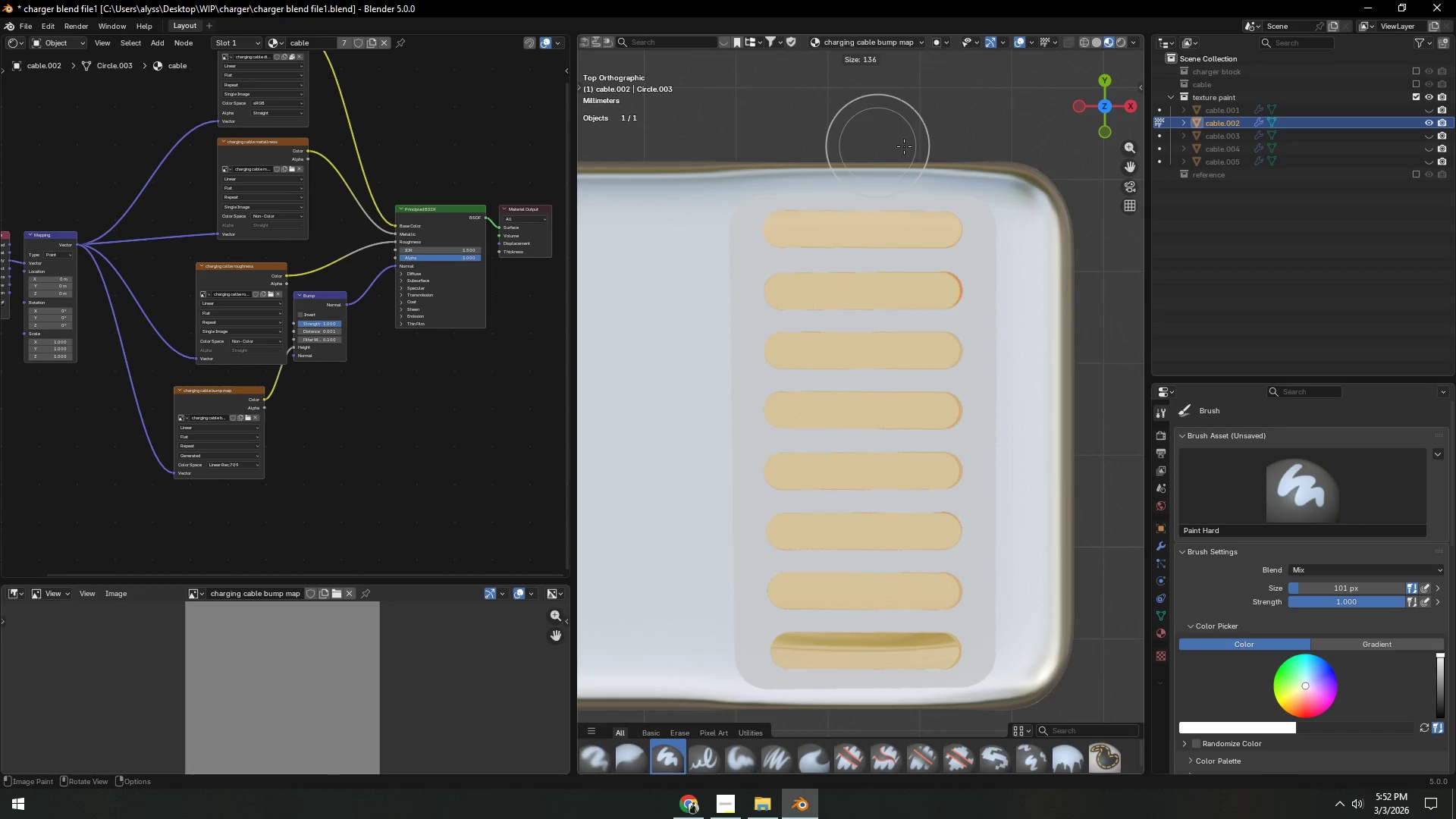 
right_click([904, 146])
 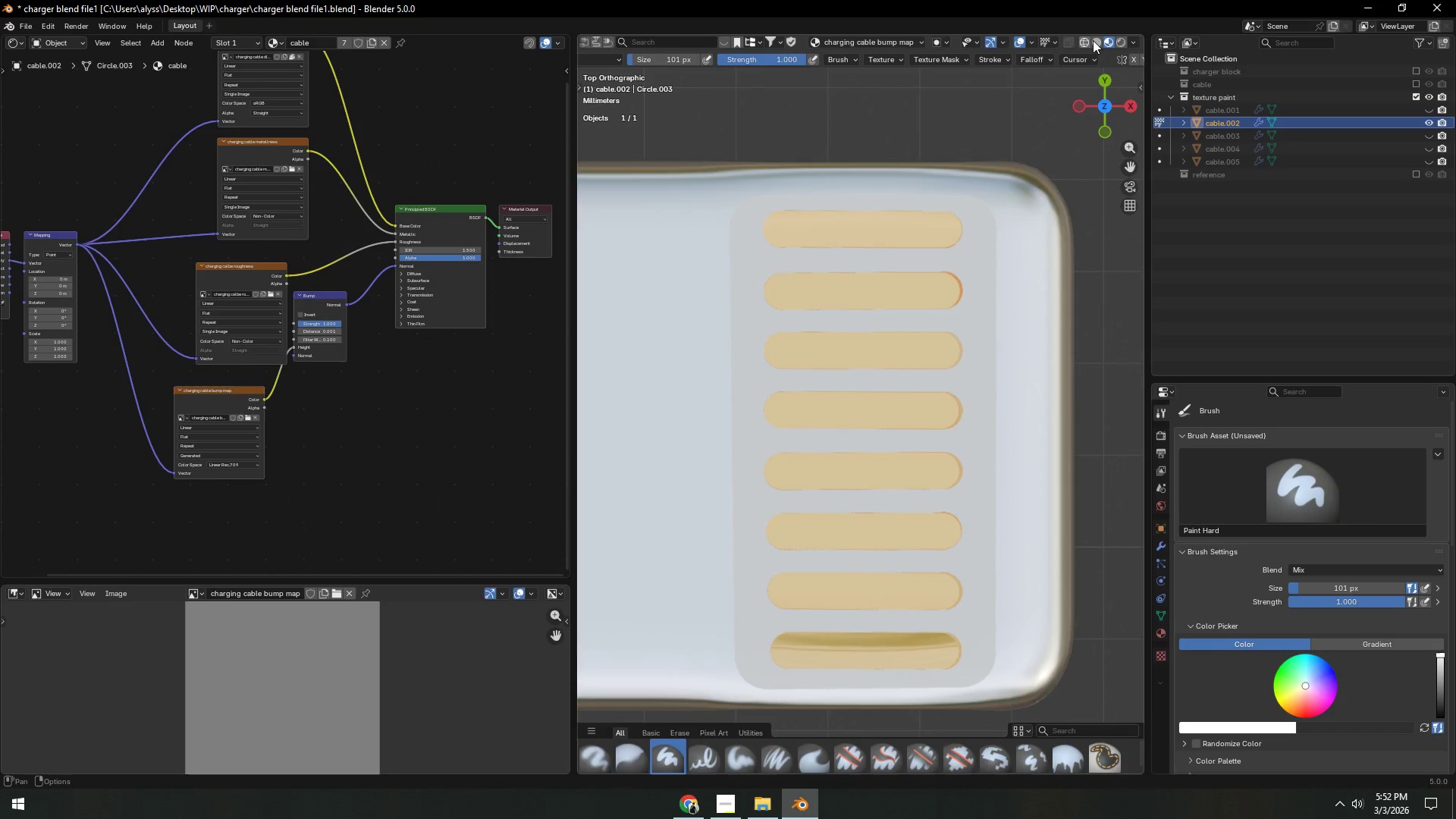 
left_click([1096, 37])
 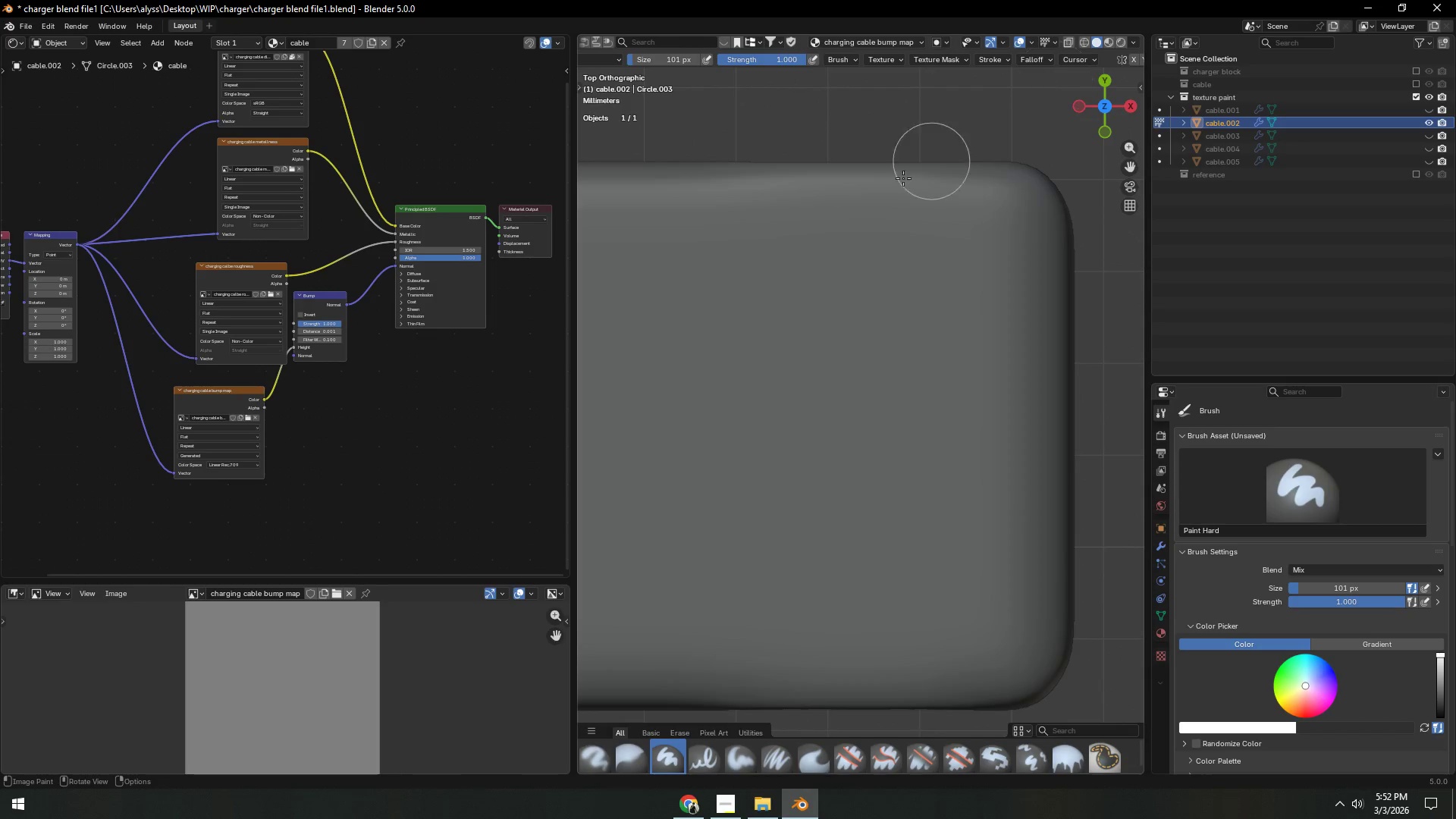 
key(F)
 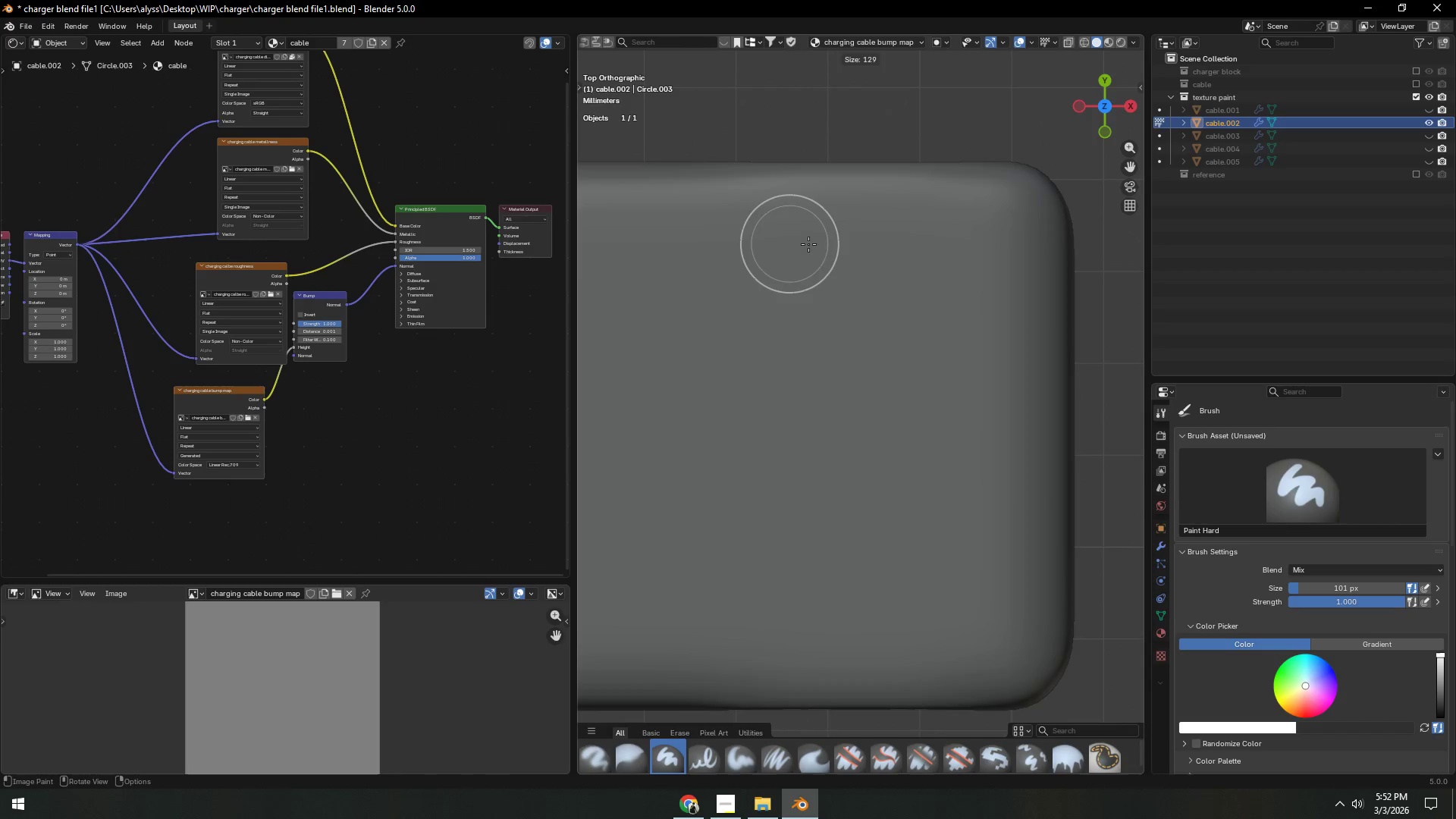 
right_click([803, 245])
 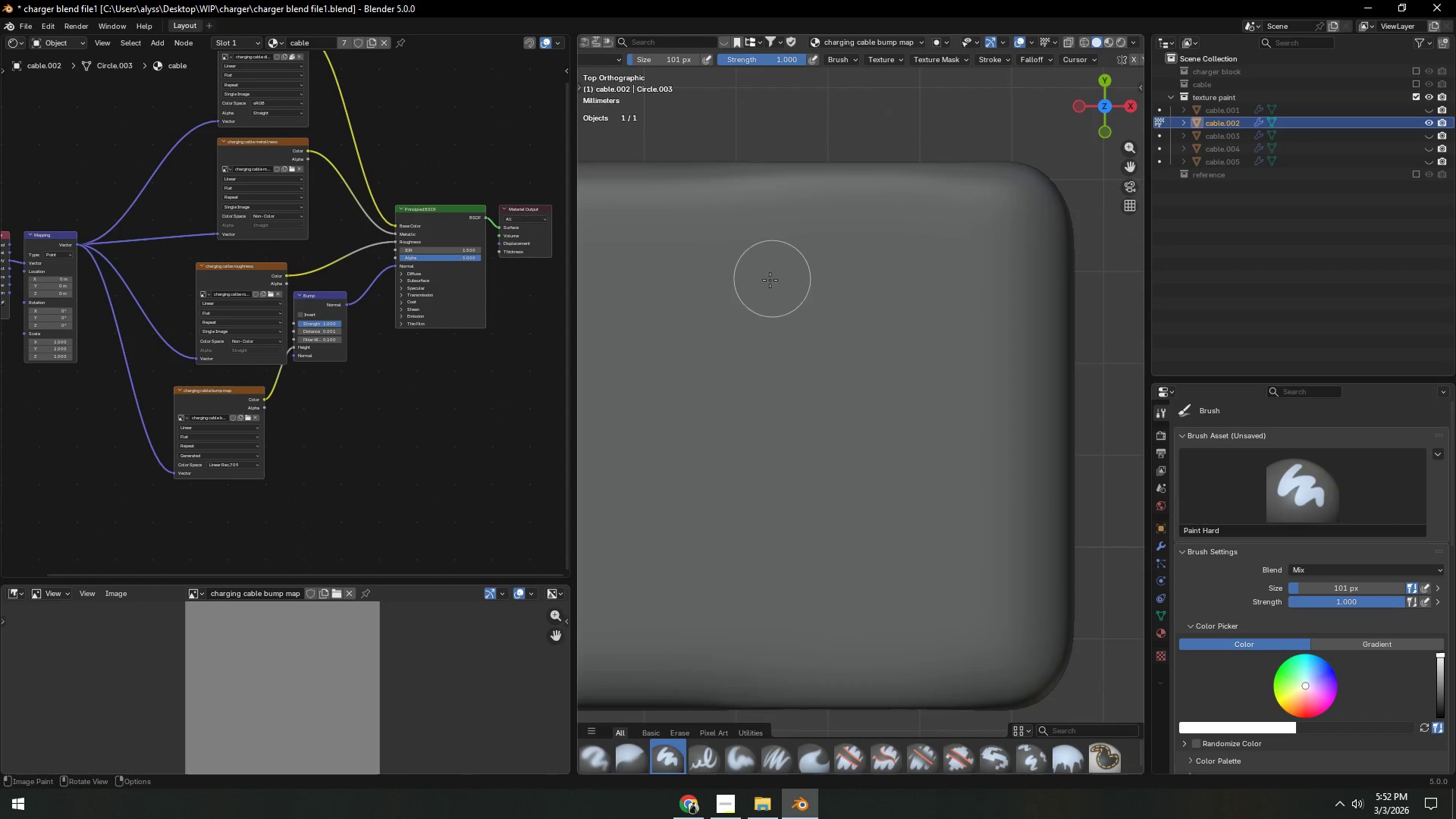 
left_click([768, 281])
 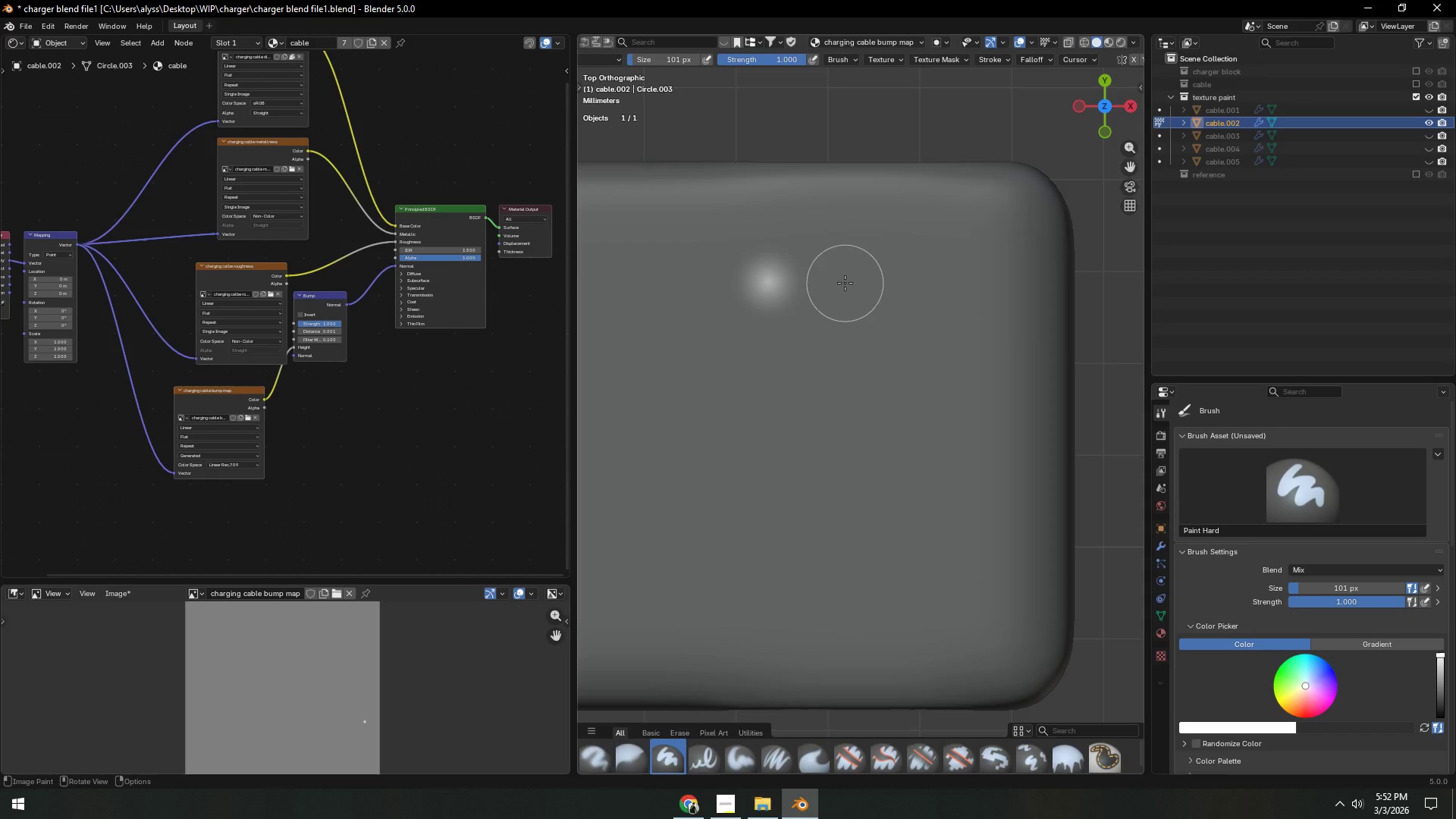 
key(Control+ControlLeft)
 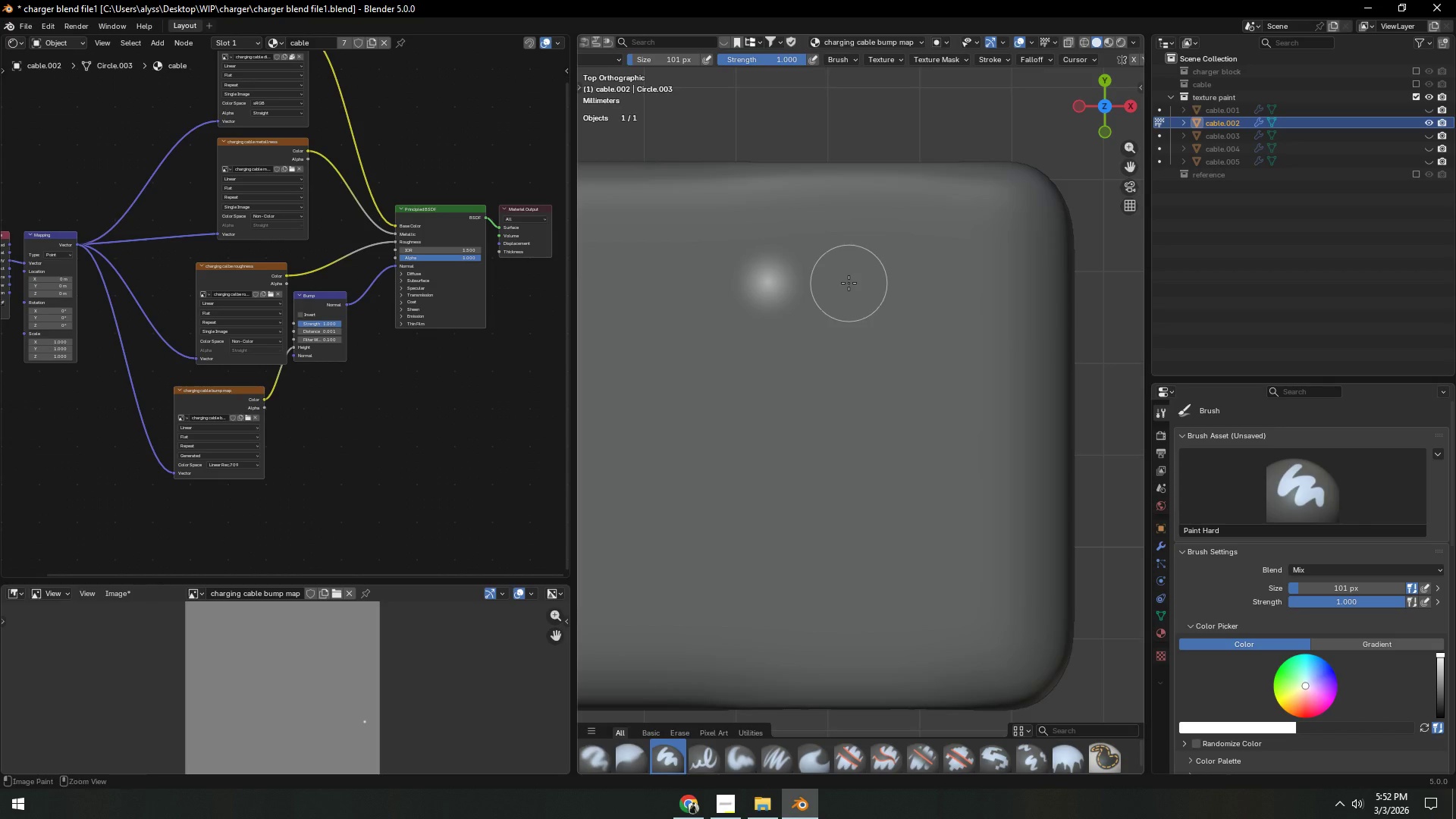 
key(Control+Z)
 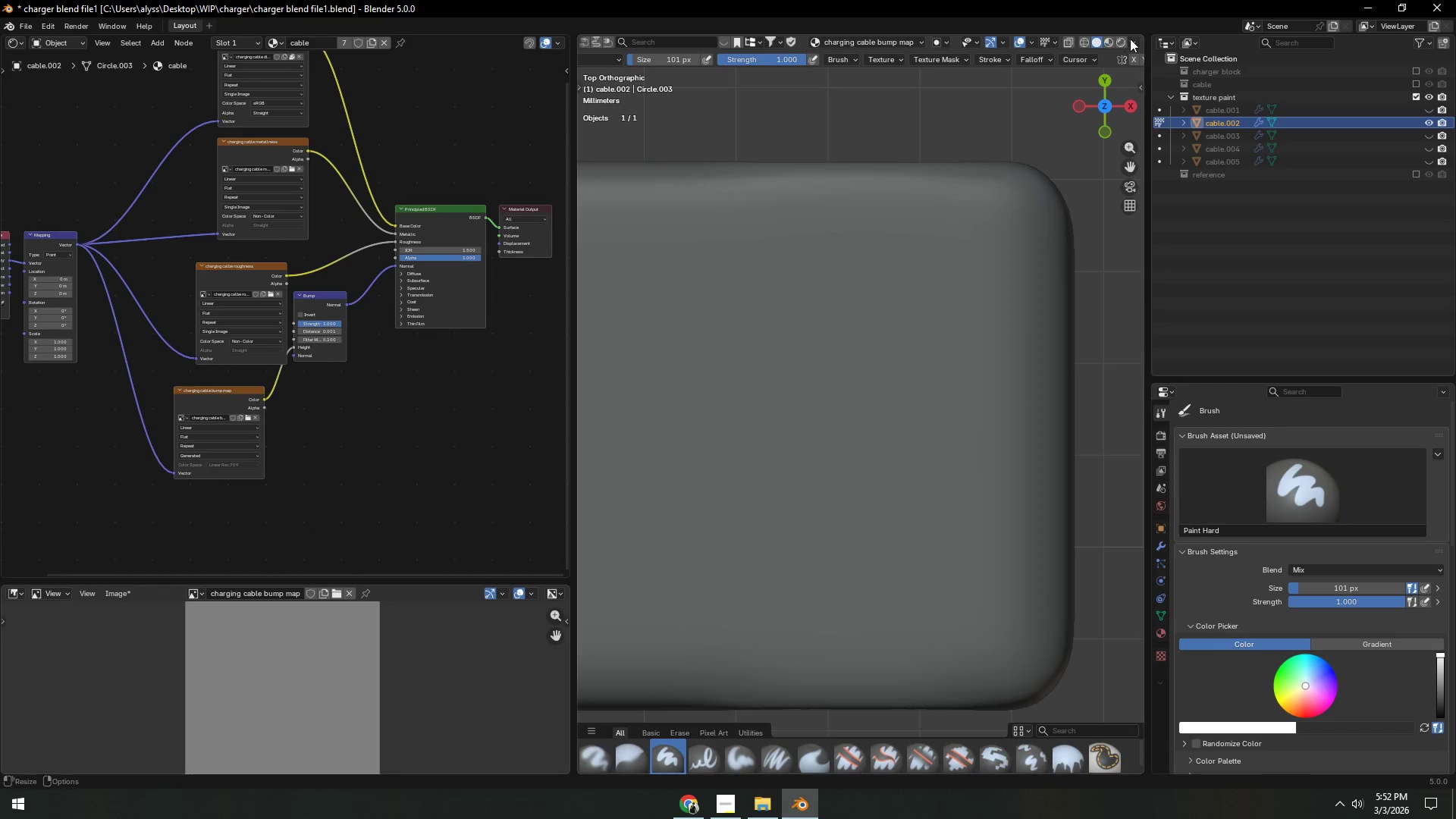 
left_click([1040, 60])
 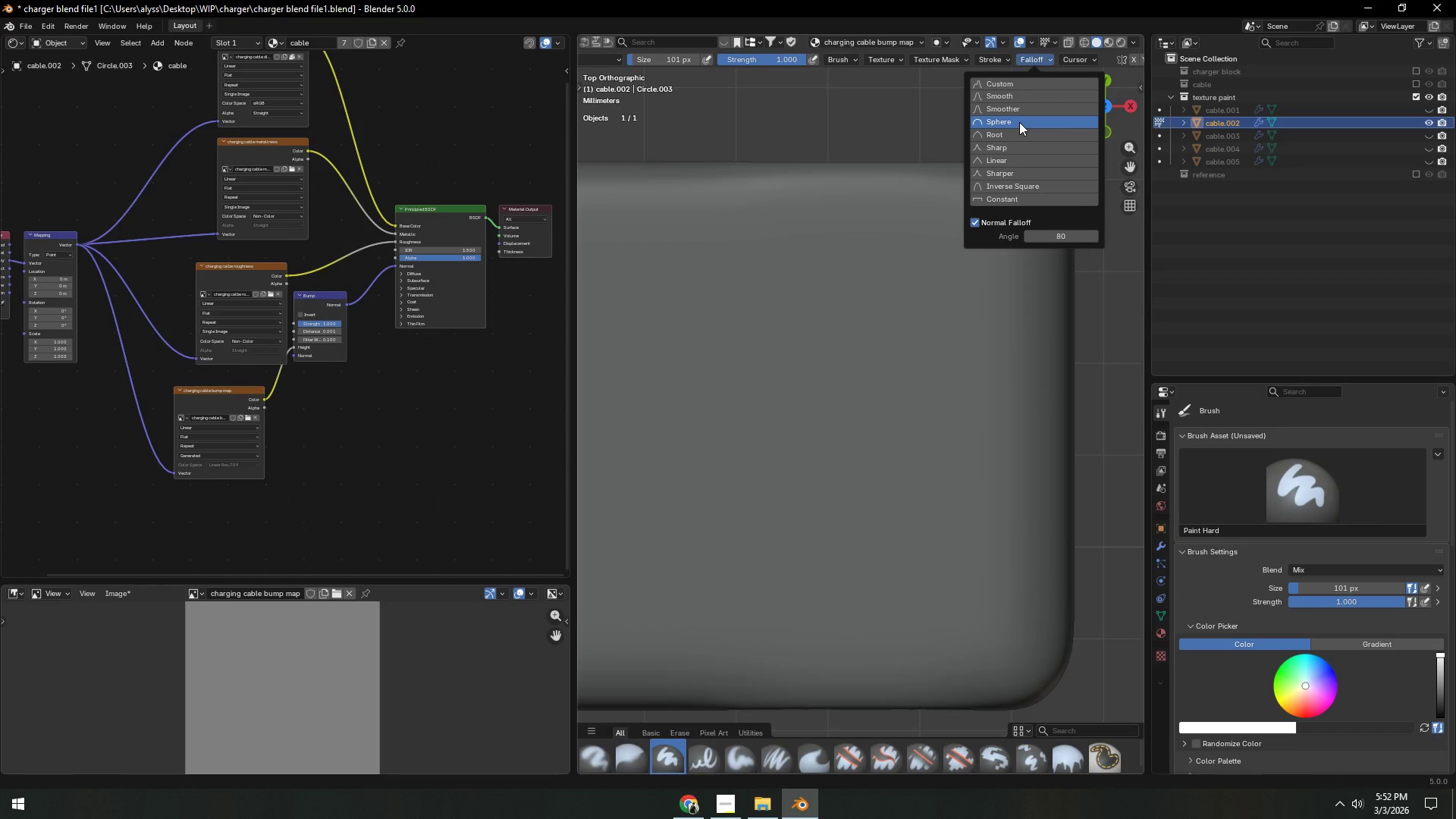 
double_click([821, 271])
 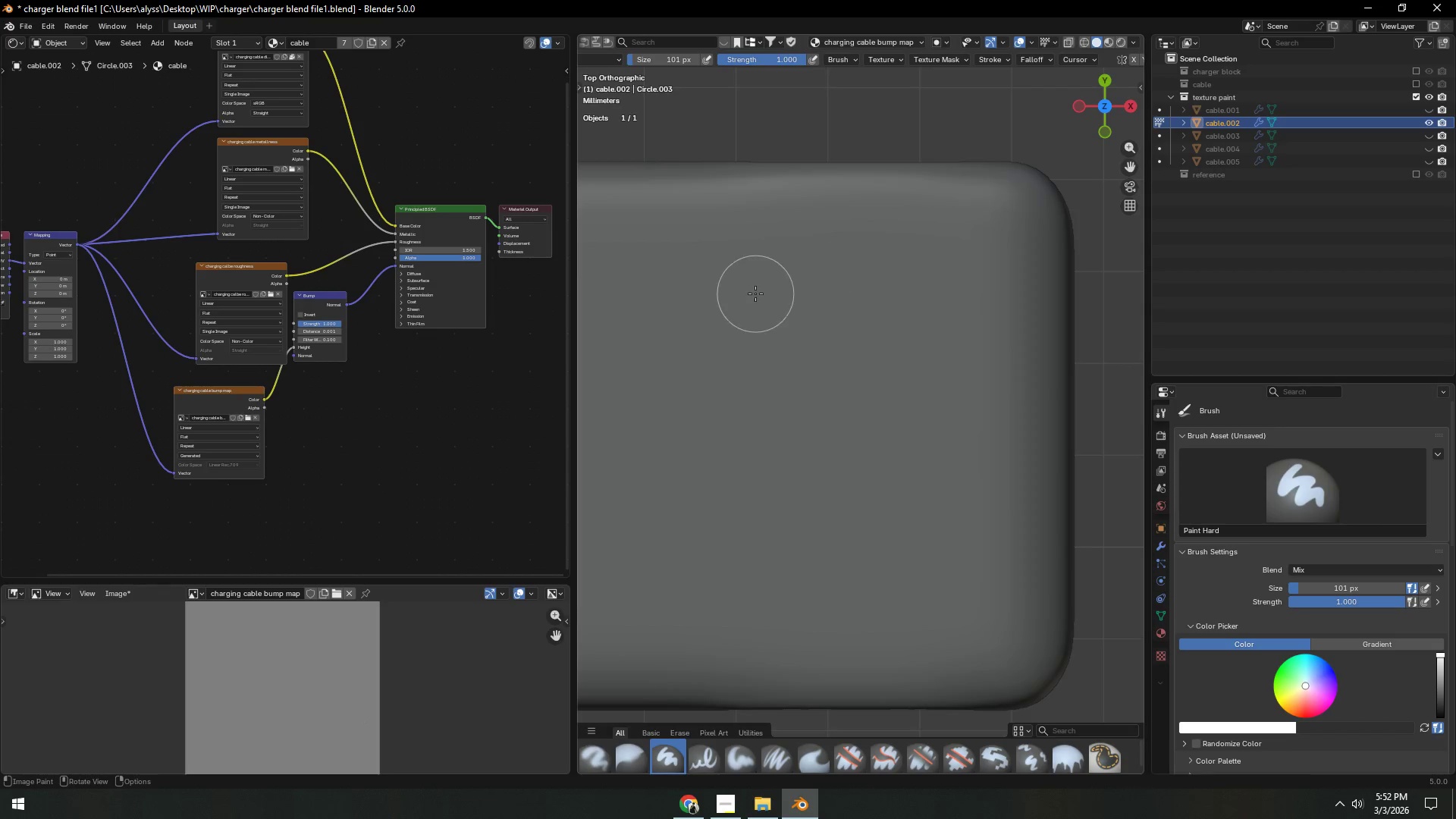 
triple_click([755, 293])
 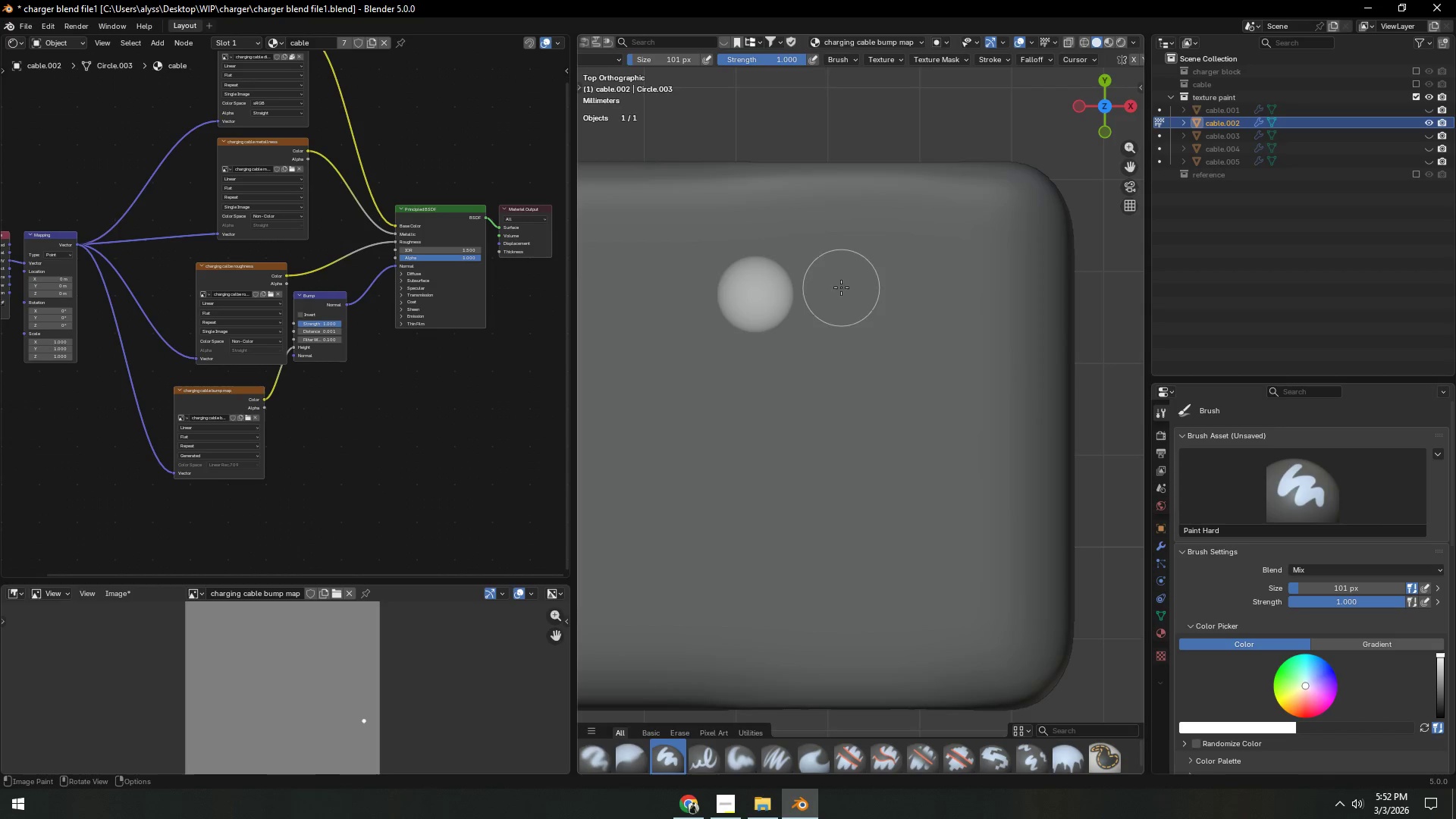 
key(Control+ControlLeft)
 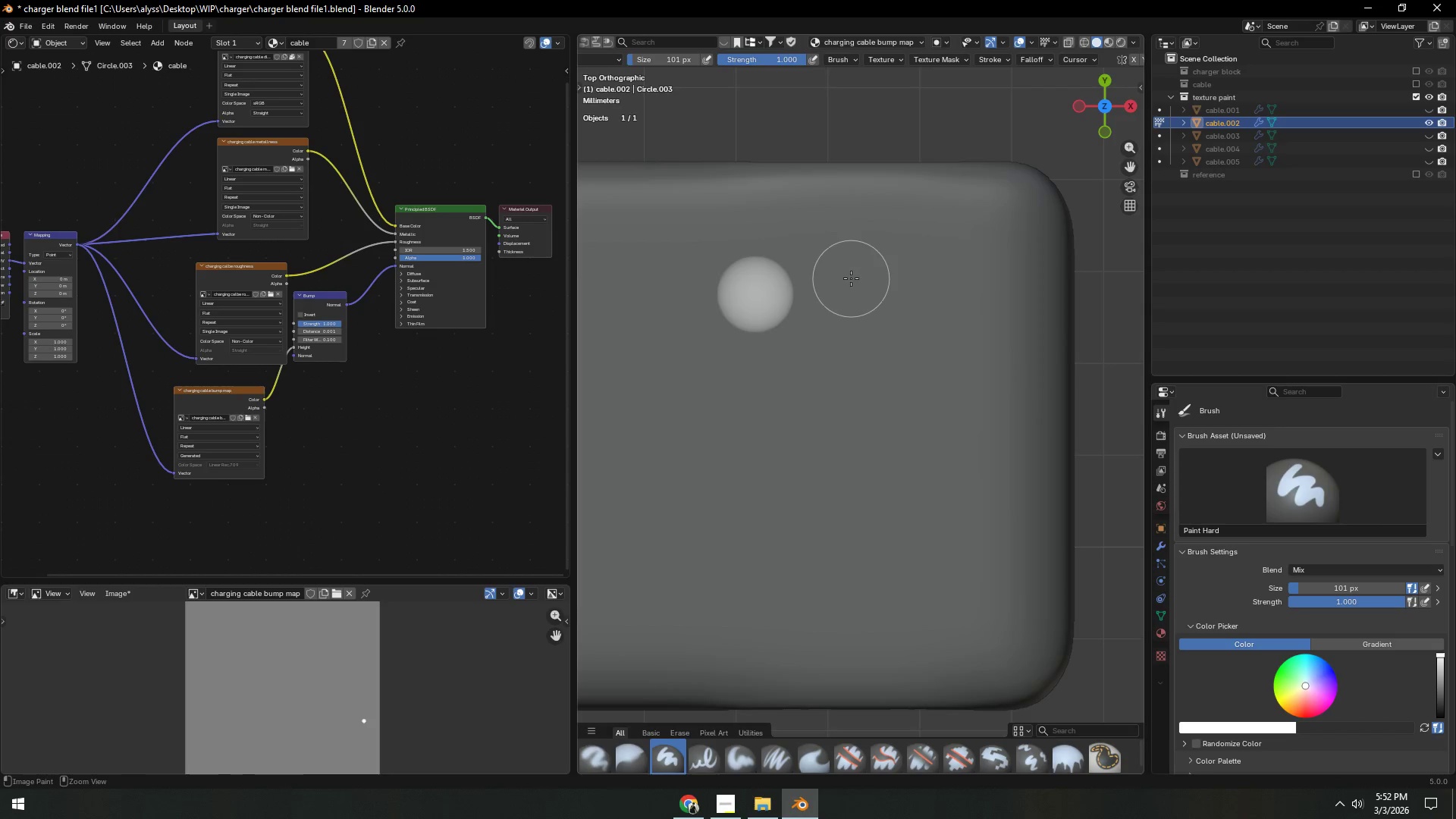 
key(Control+Z)
 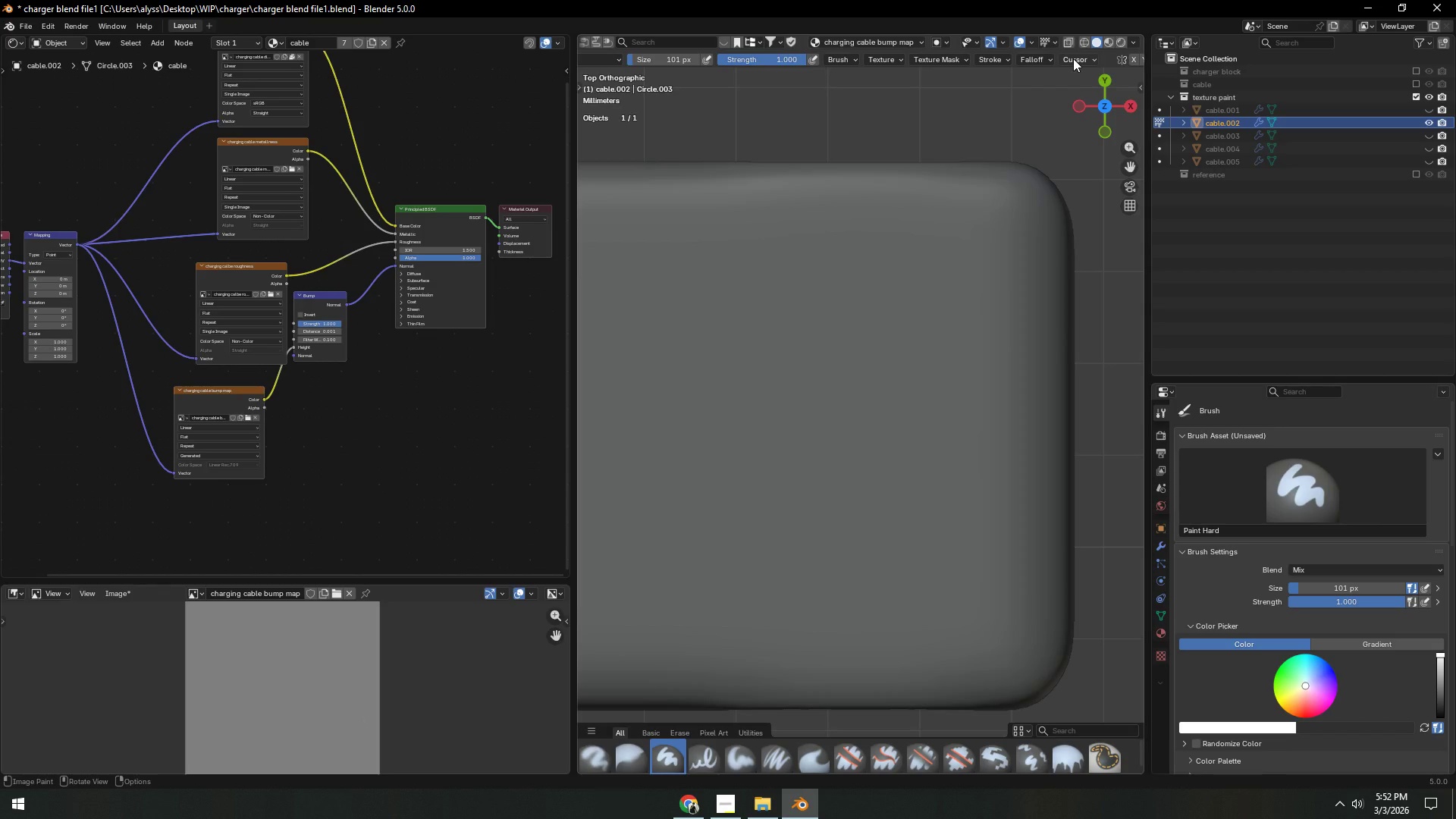 
left_click([1052, 60])
 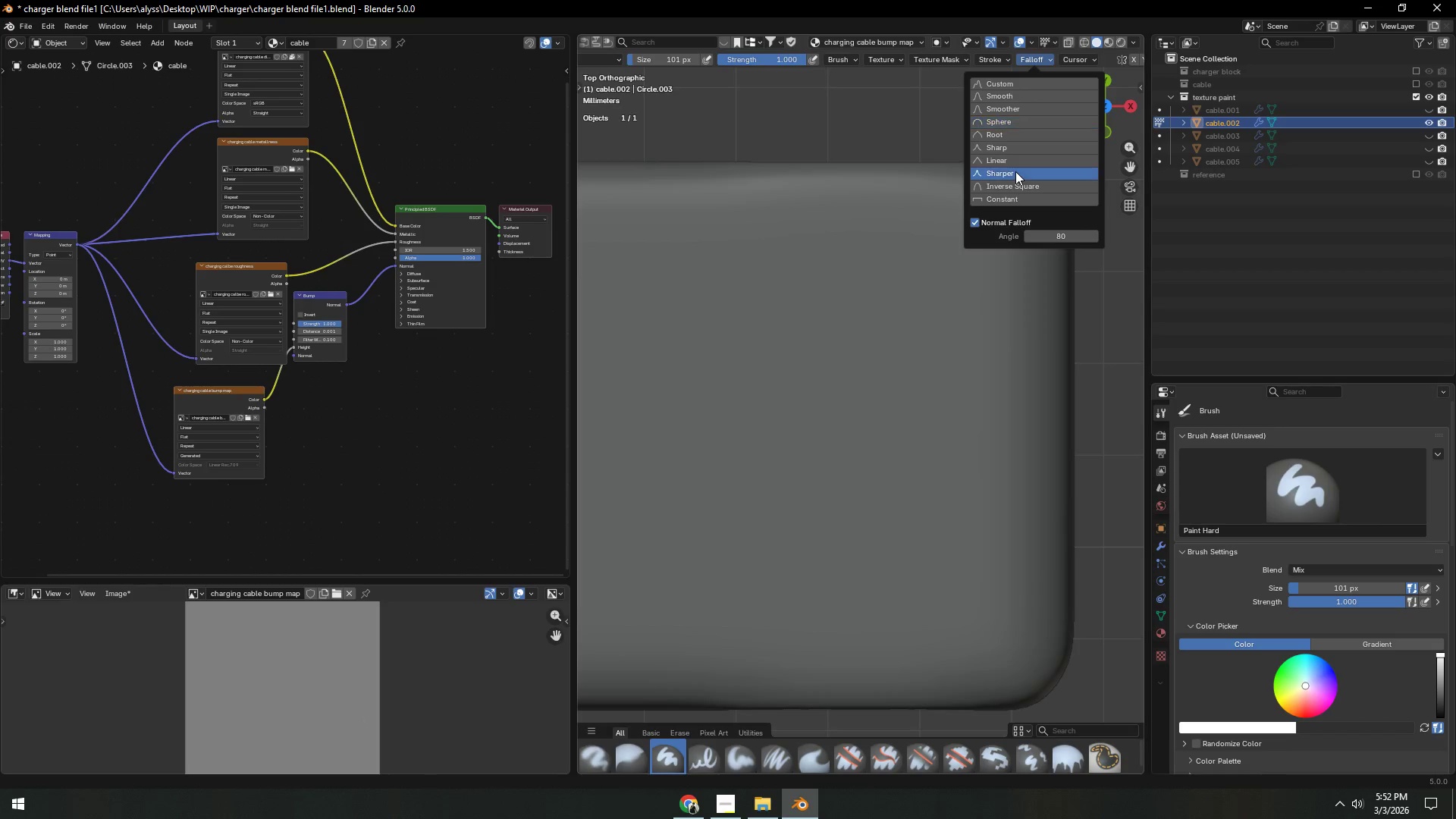 
double_click([758, 299])
 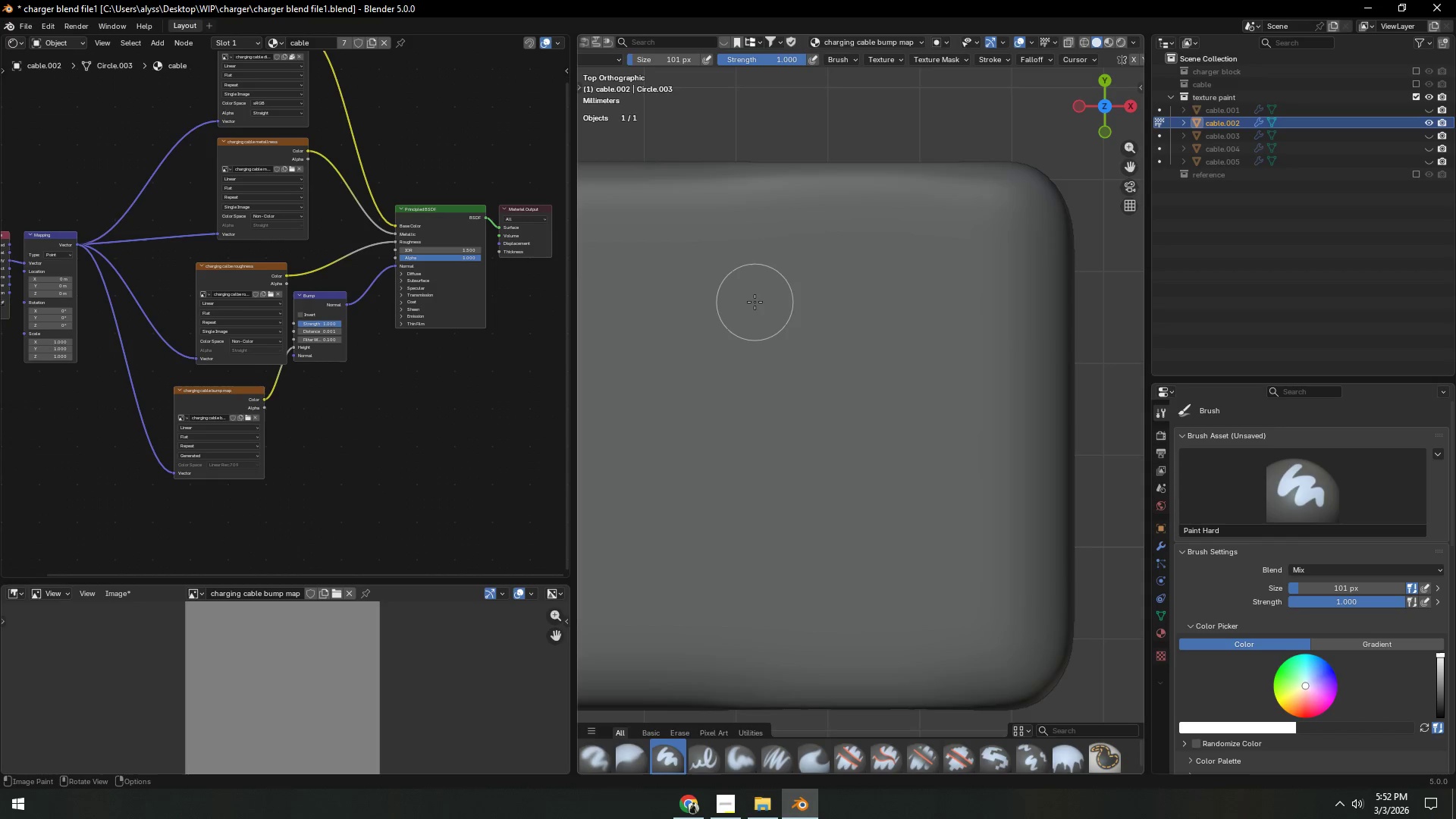 
triple_click([755, 302])
 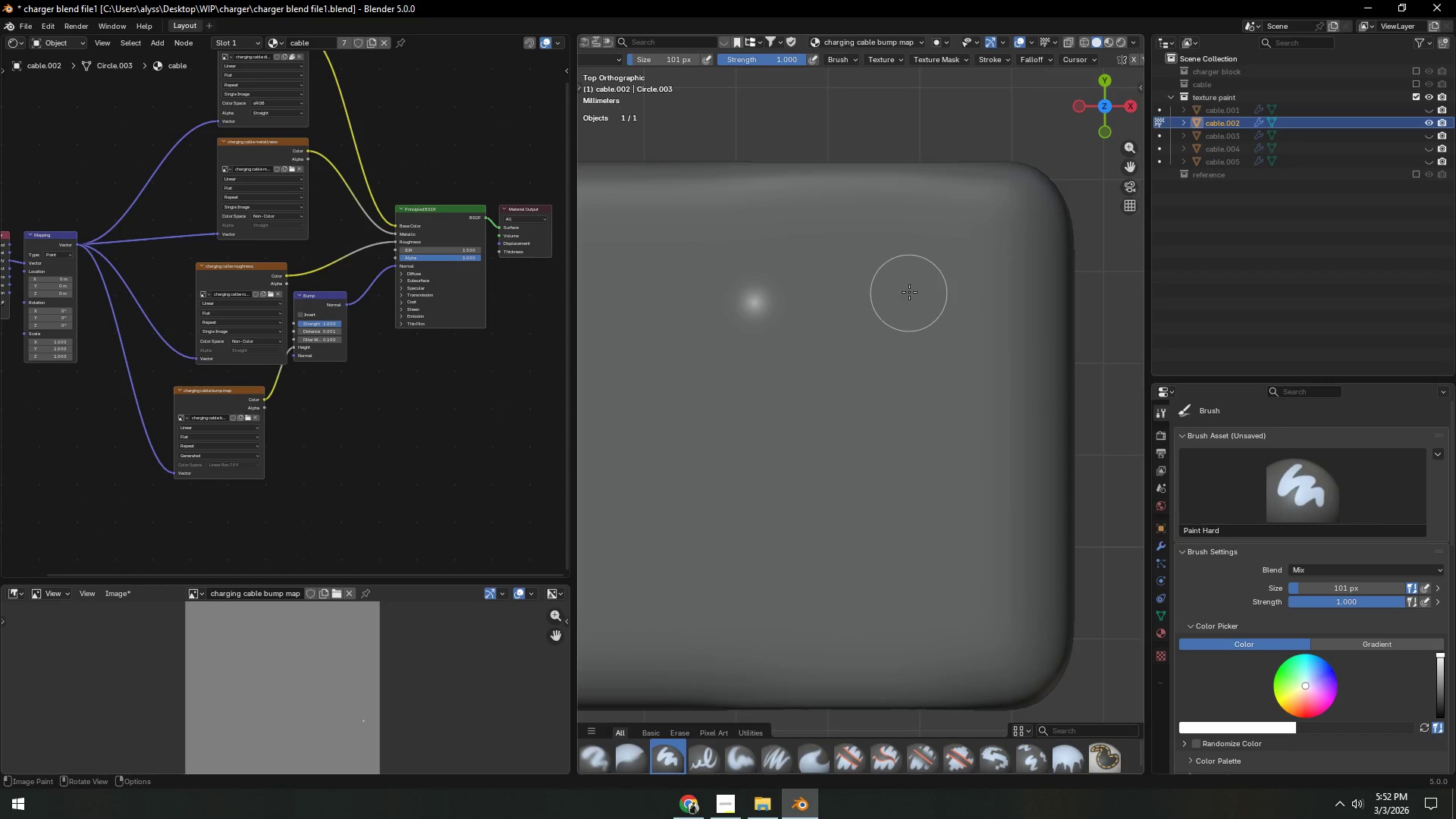 
key(Control+ControlLeft)
 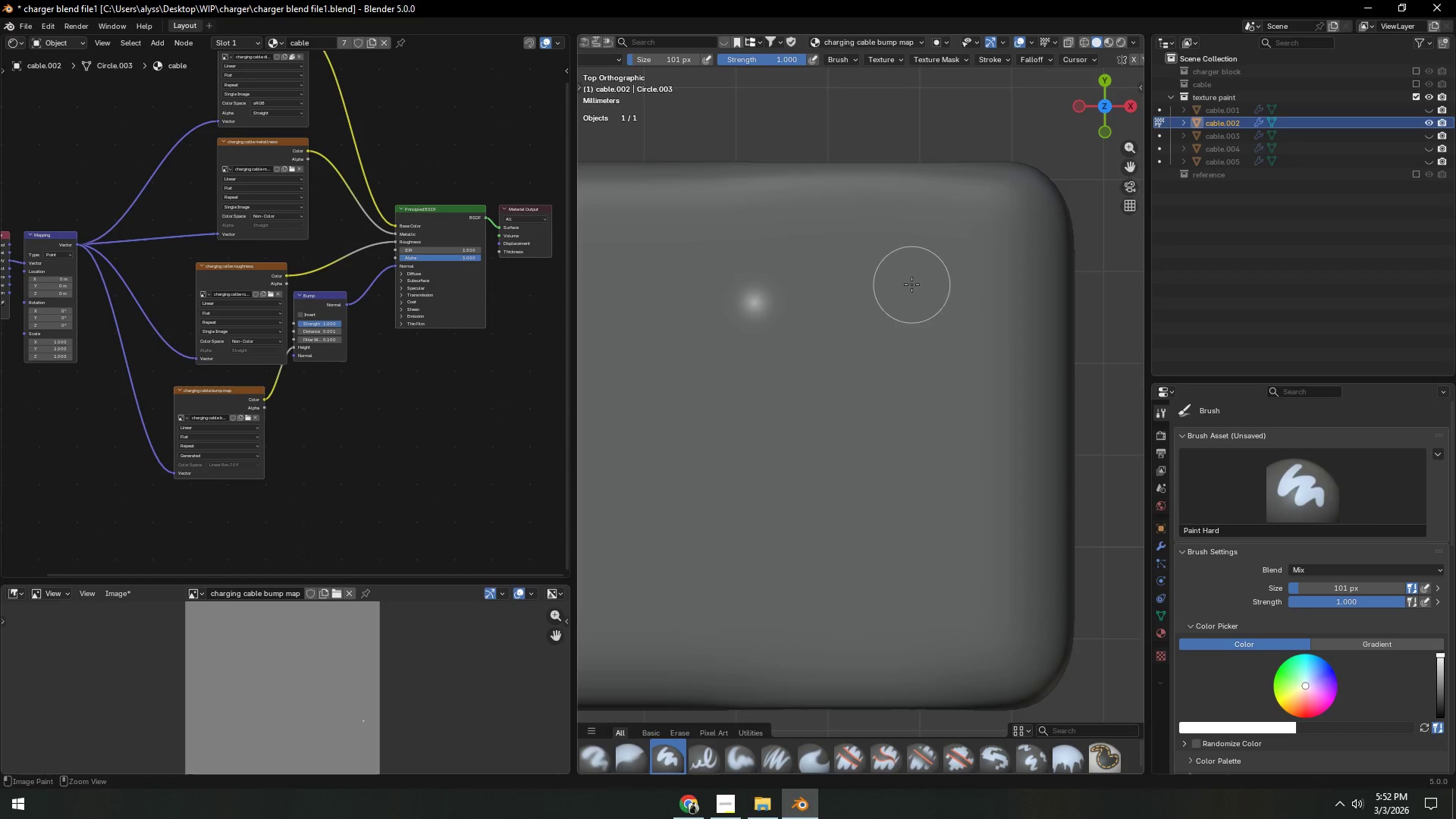 
key(Control+Z)
 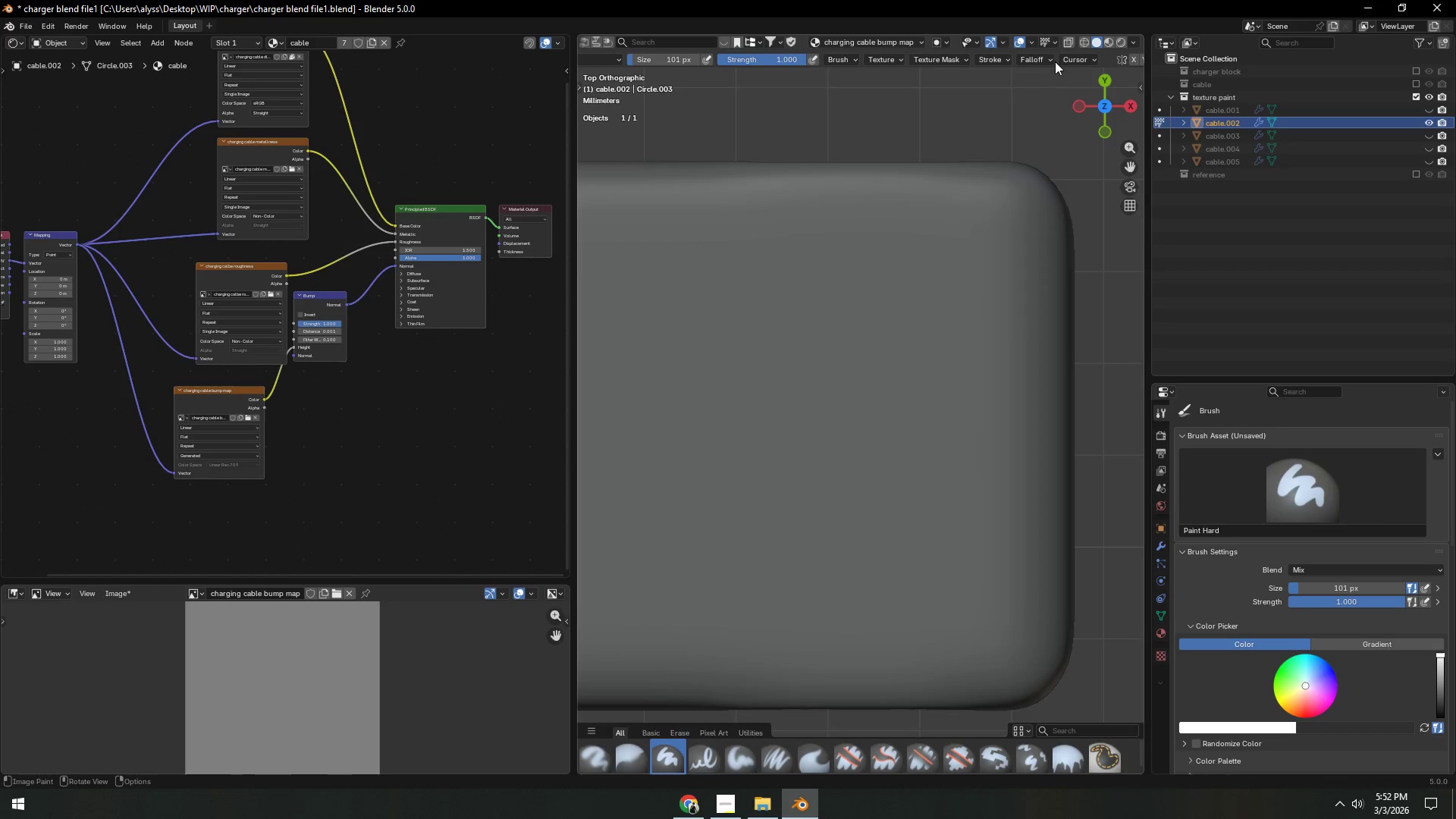 
left_click([1051, 59])
 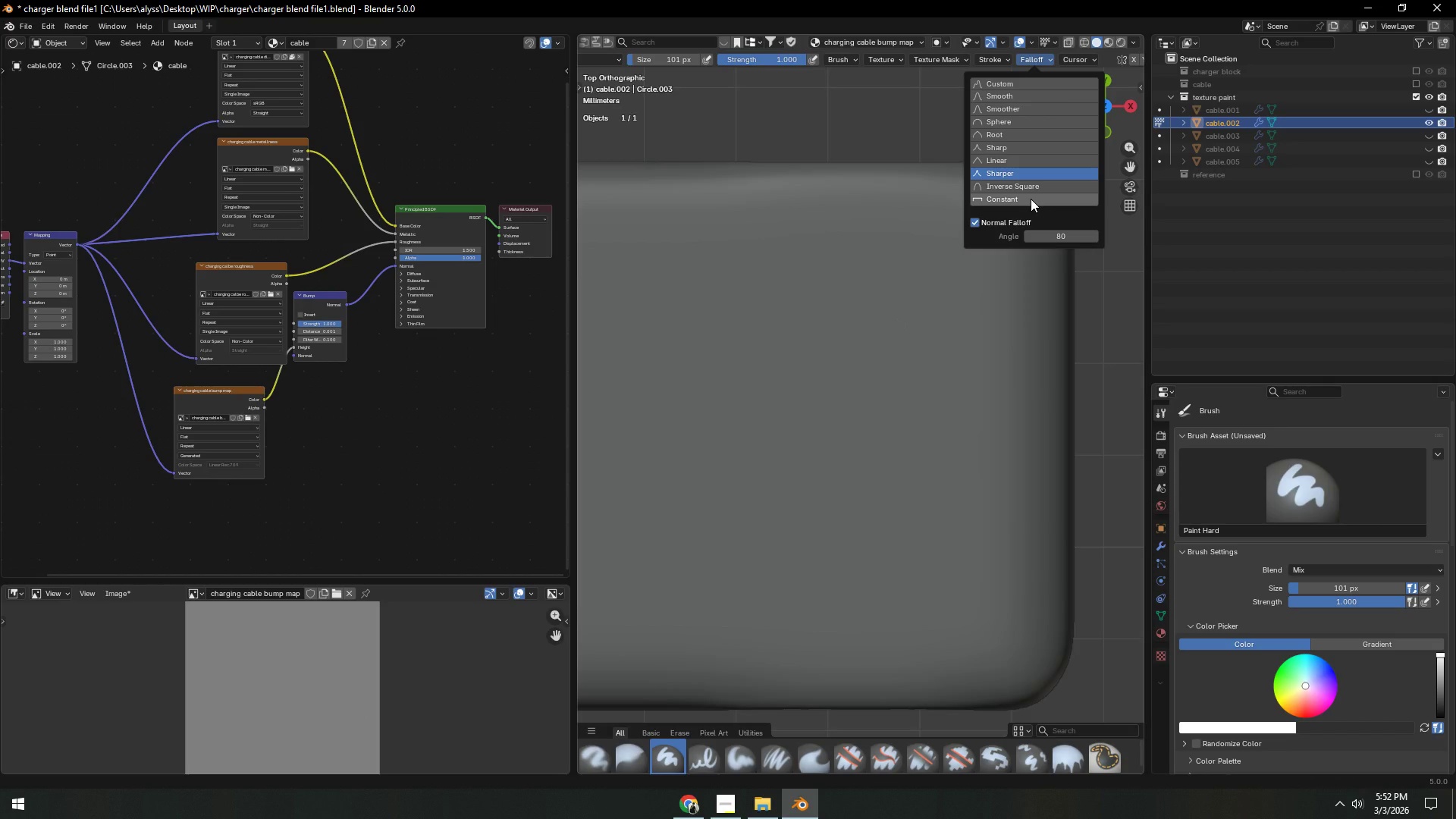 
left_click([1031, 199])
 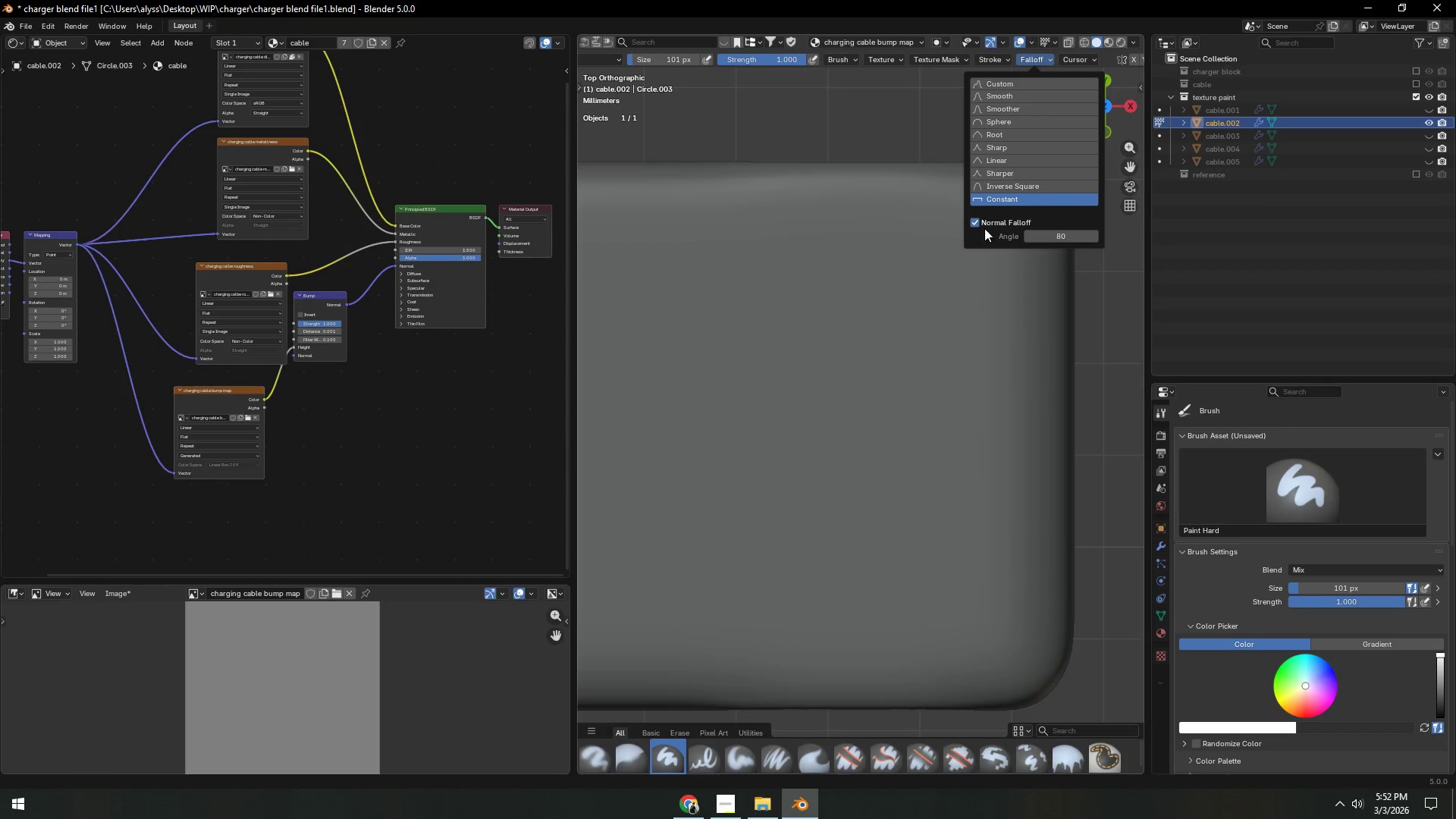 
double_click([792, 300])
 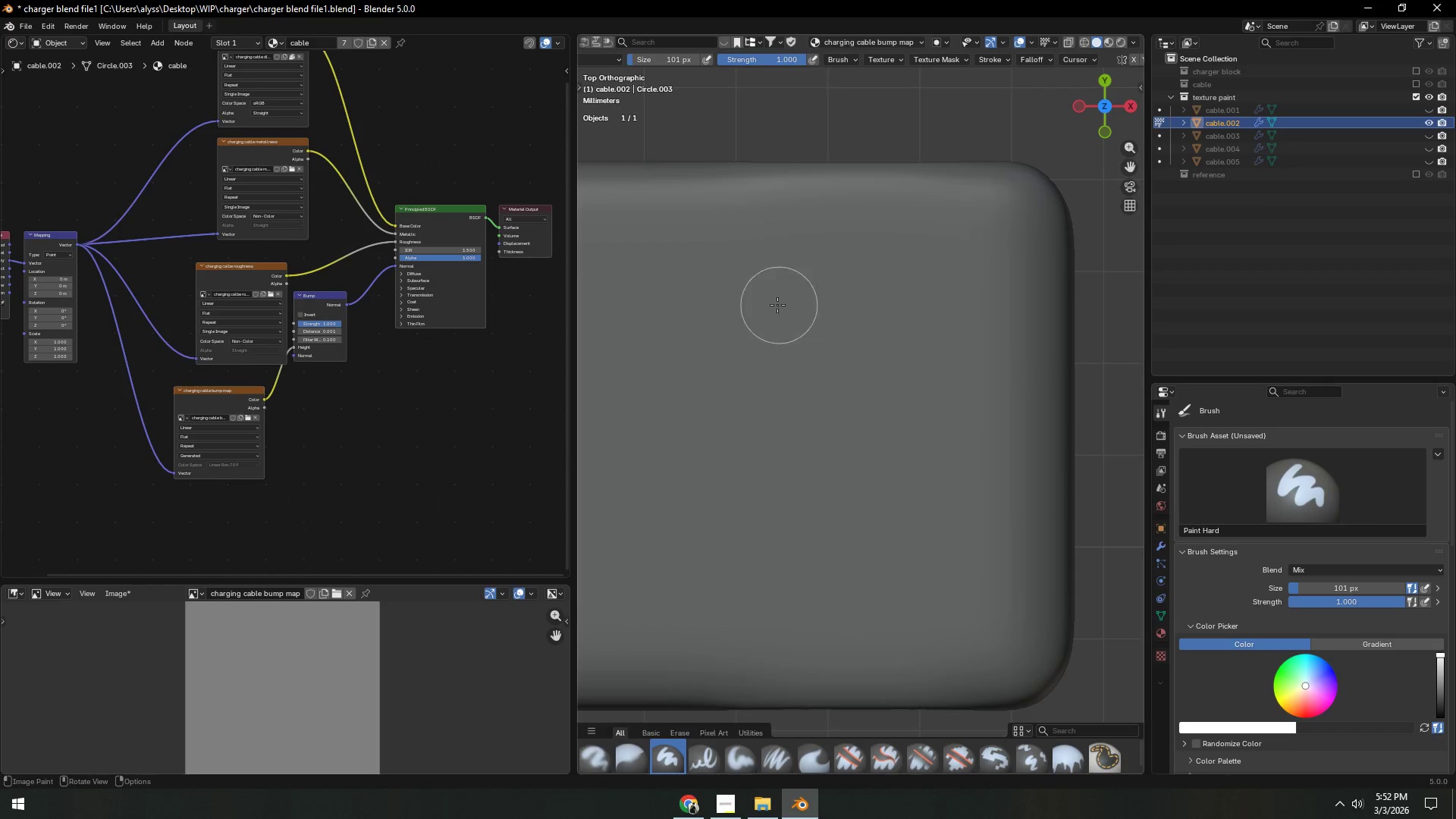 
triple_click([764, 309])
 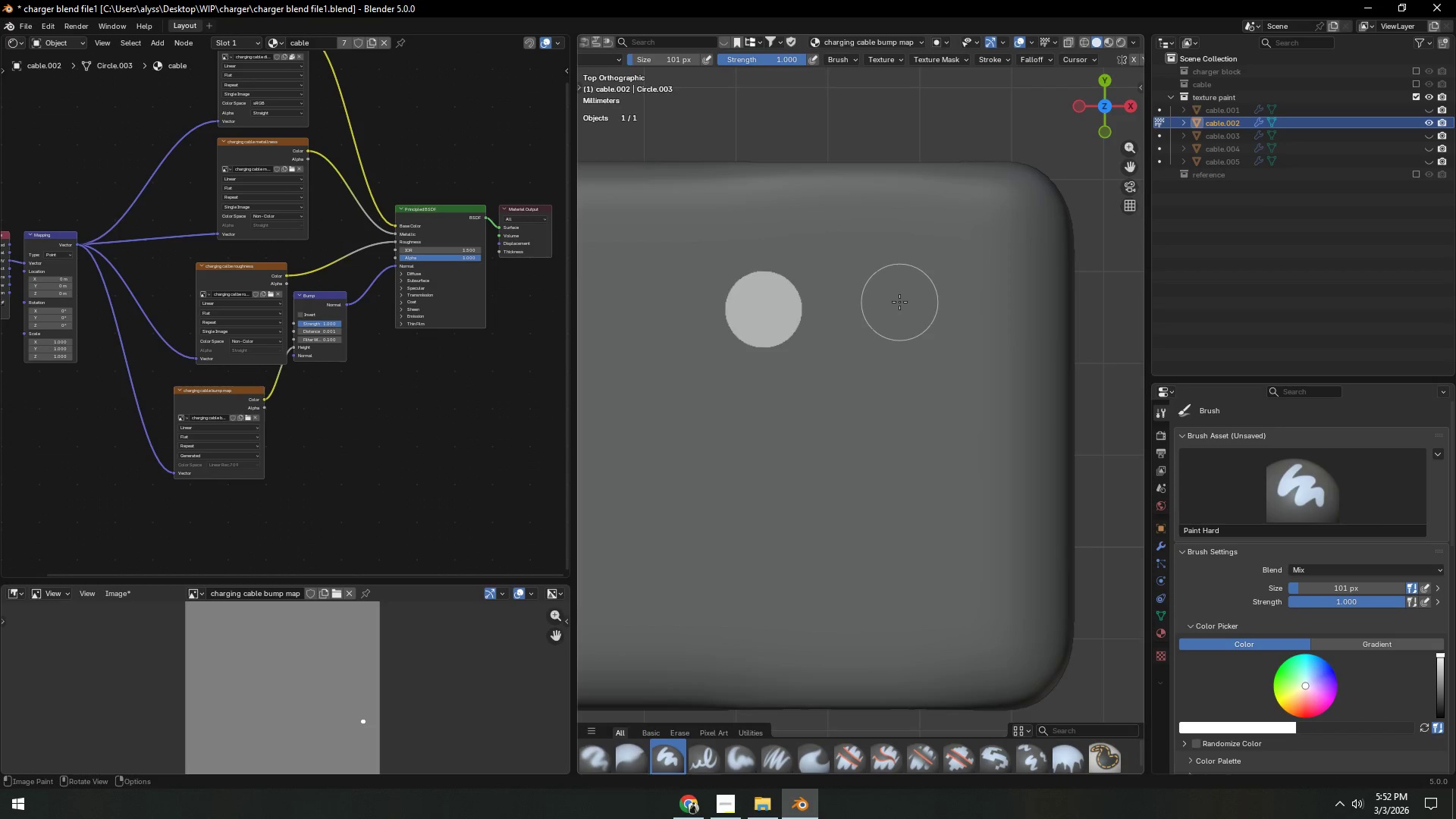 
key(Control+ControlLeft)
 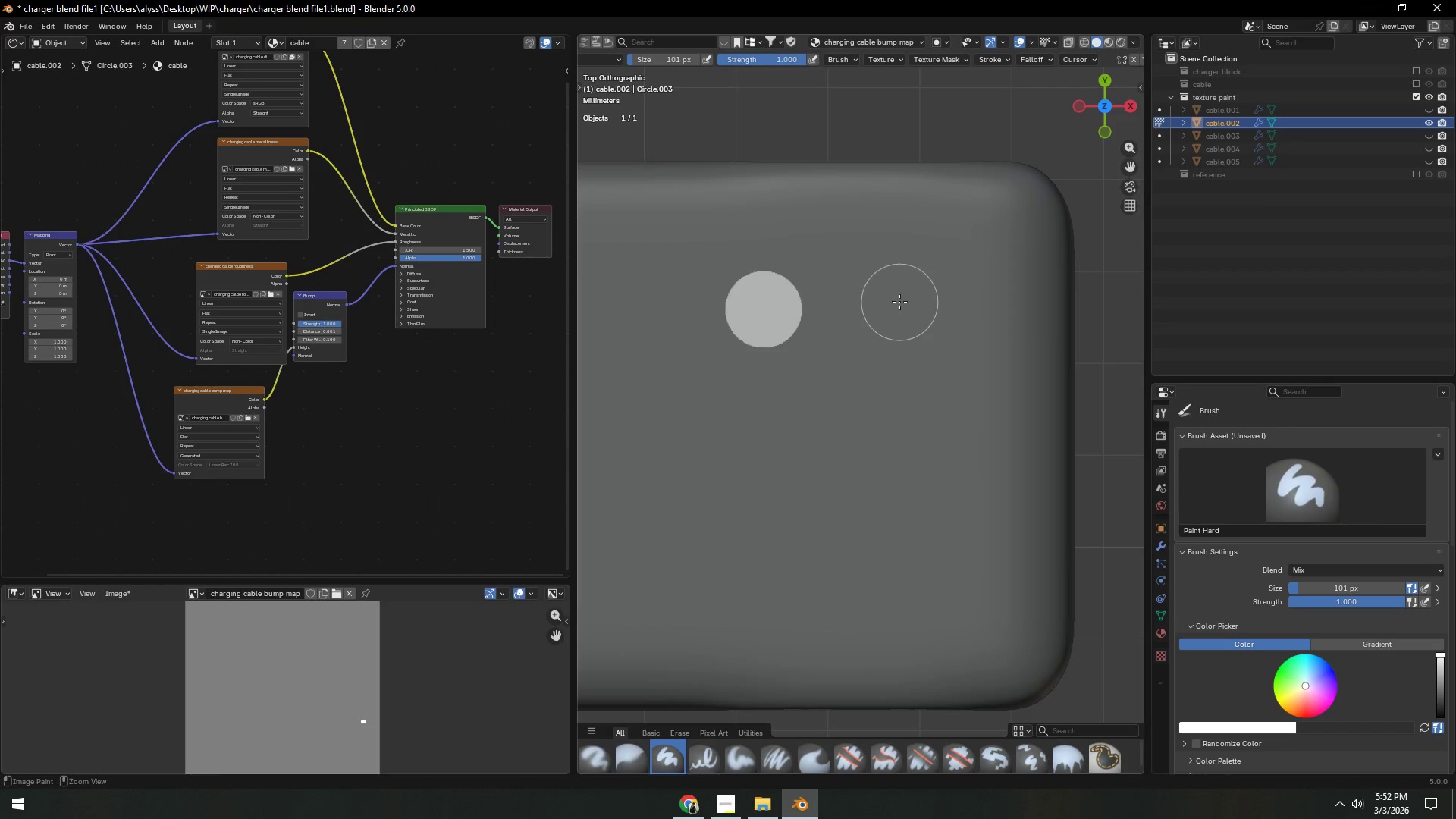 
key(Control+Z)
 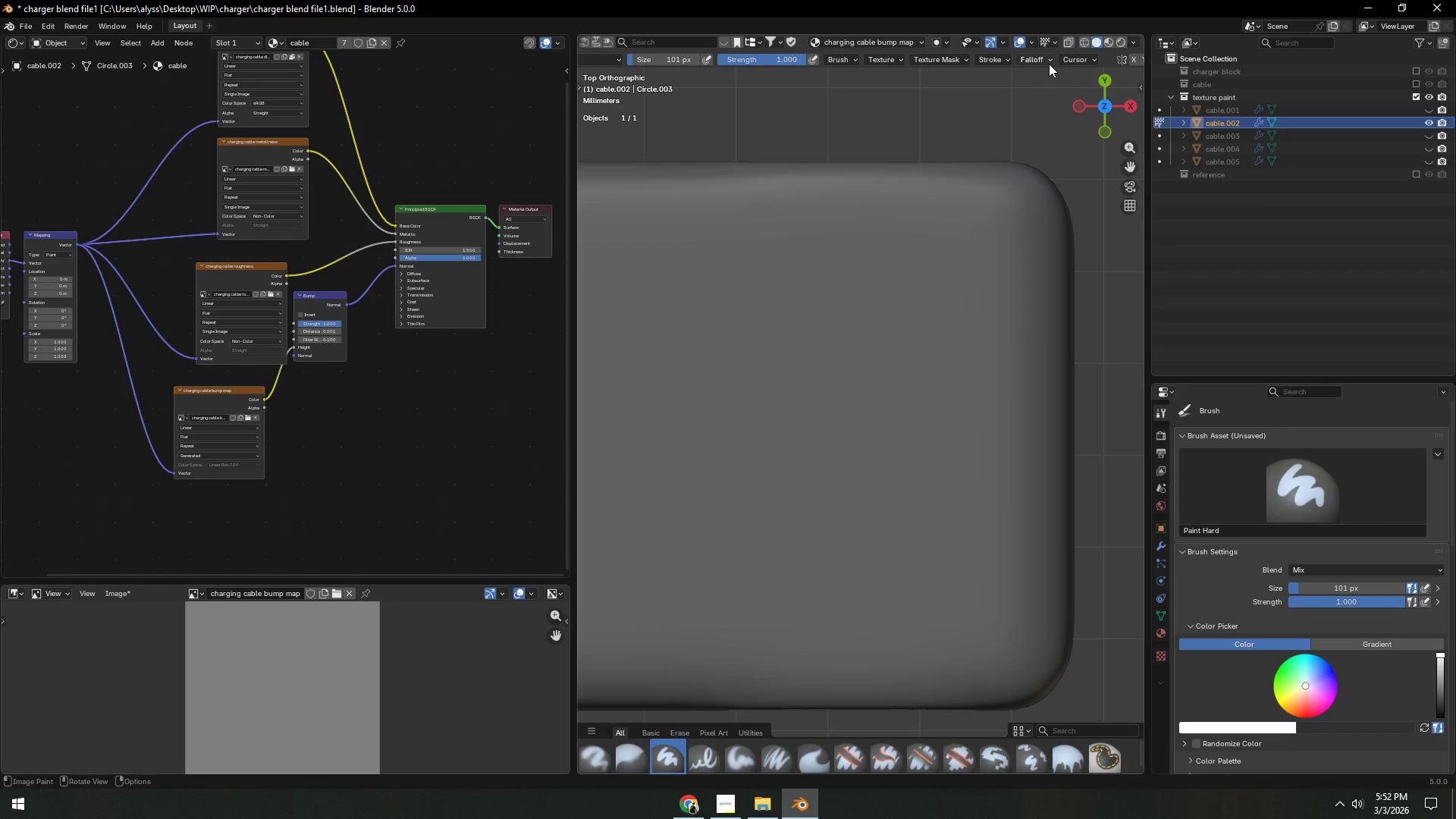 
wait(6.2)
 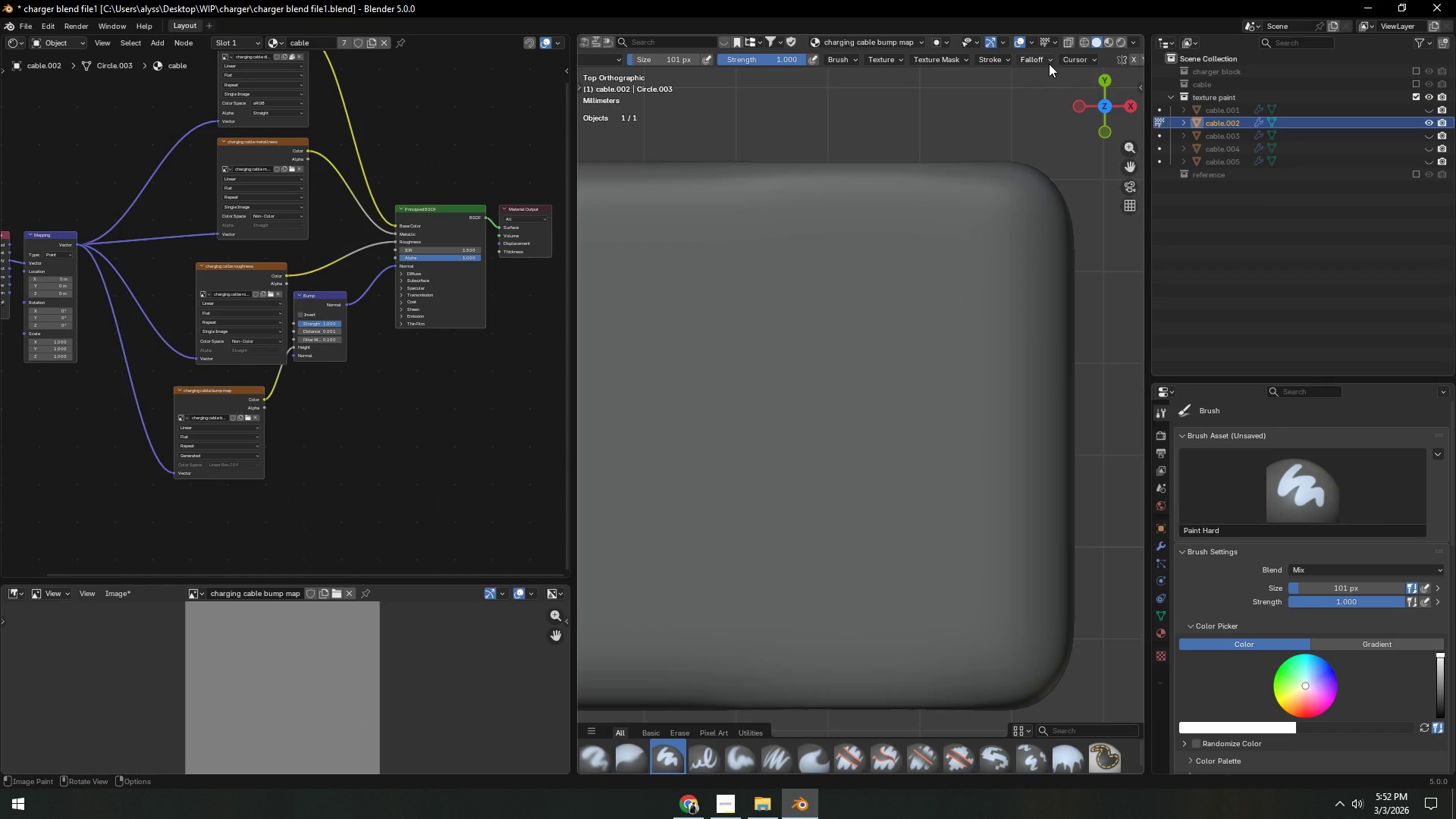 
left_click([1050, 61])
 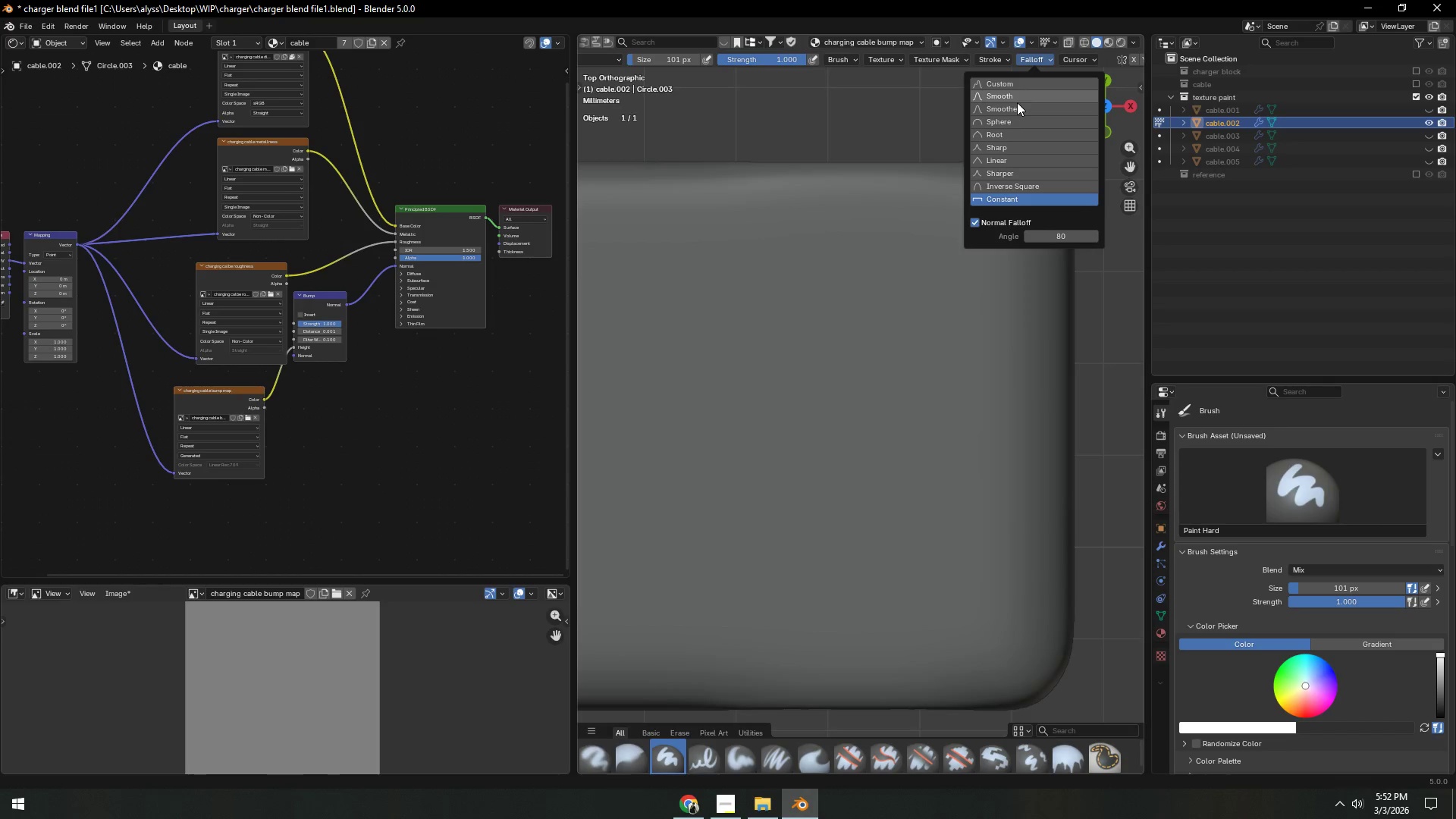 
left_click([1017, 102])
 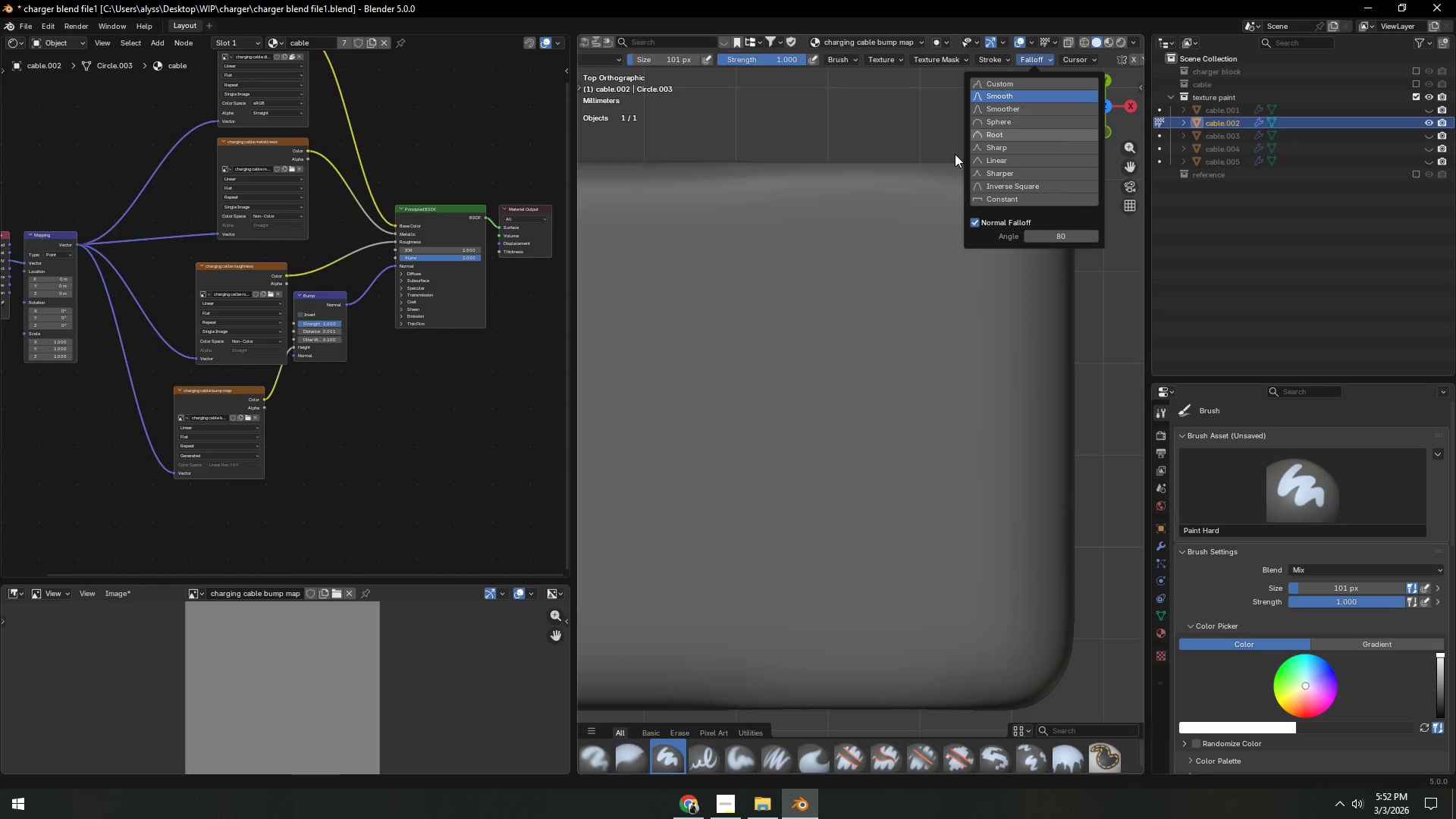 
double_click([787, 271])
 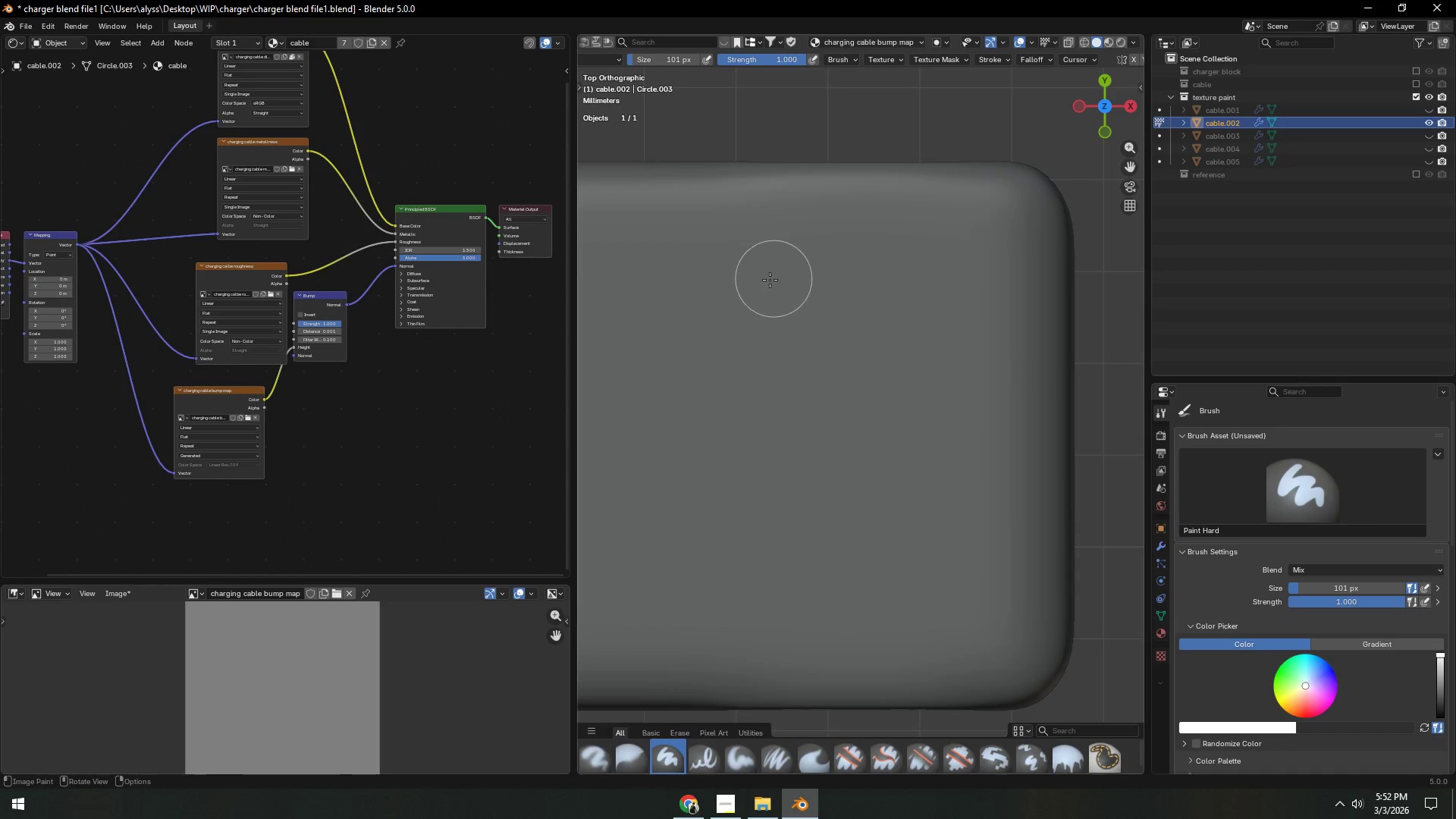 
triple_click([765, 281])
 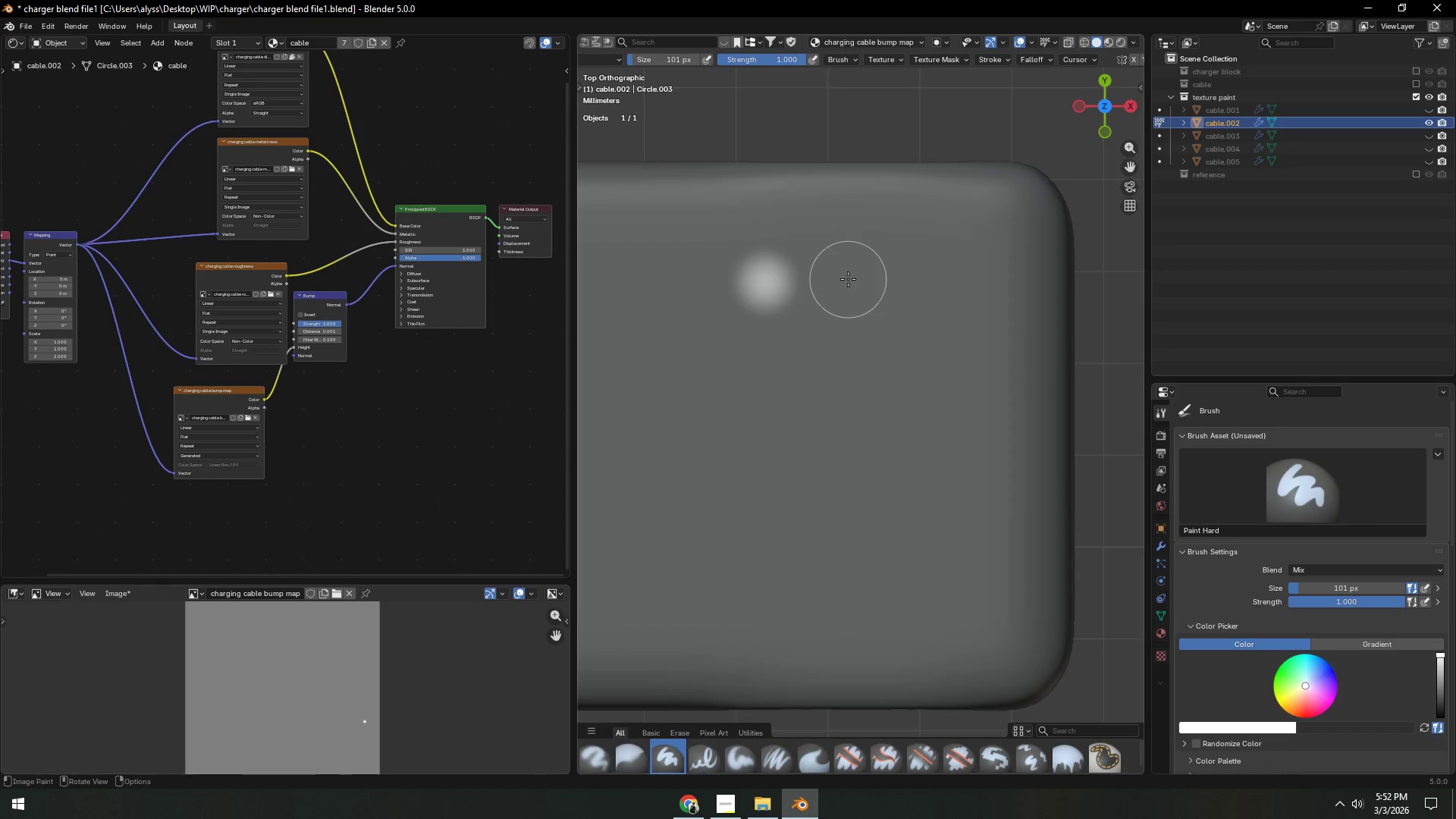 
key(Control+Z)
 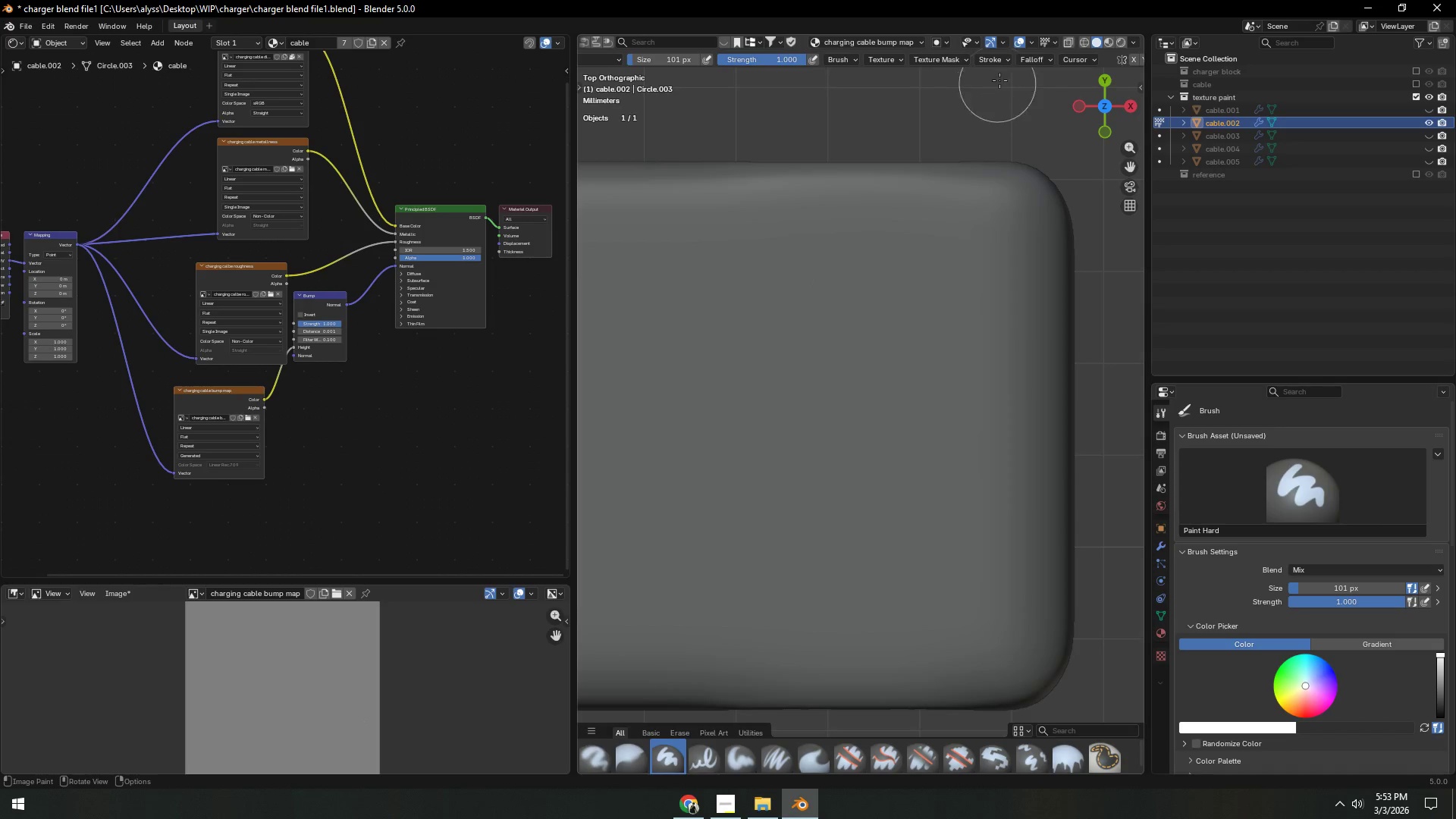 
left_click([1028, 58])
 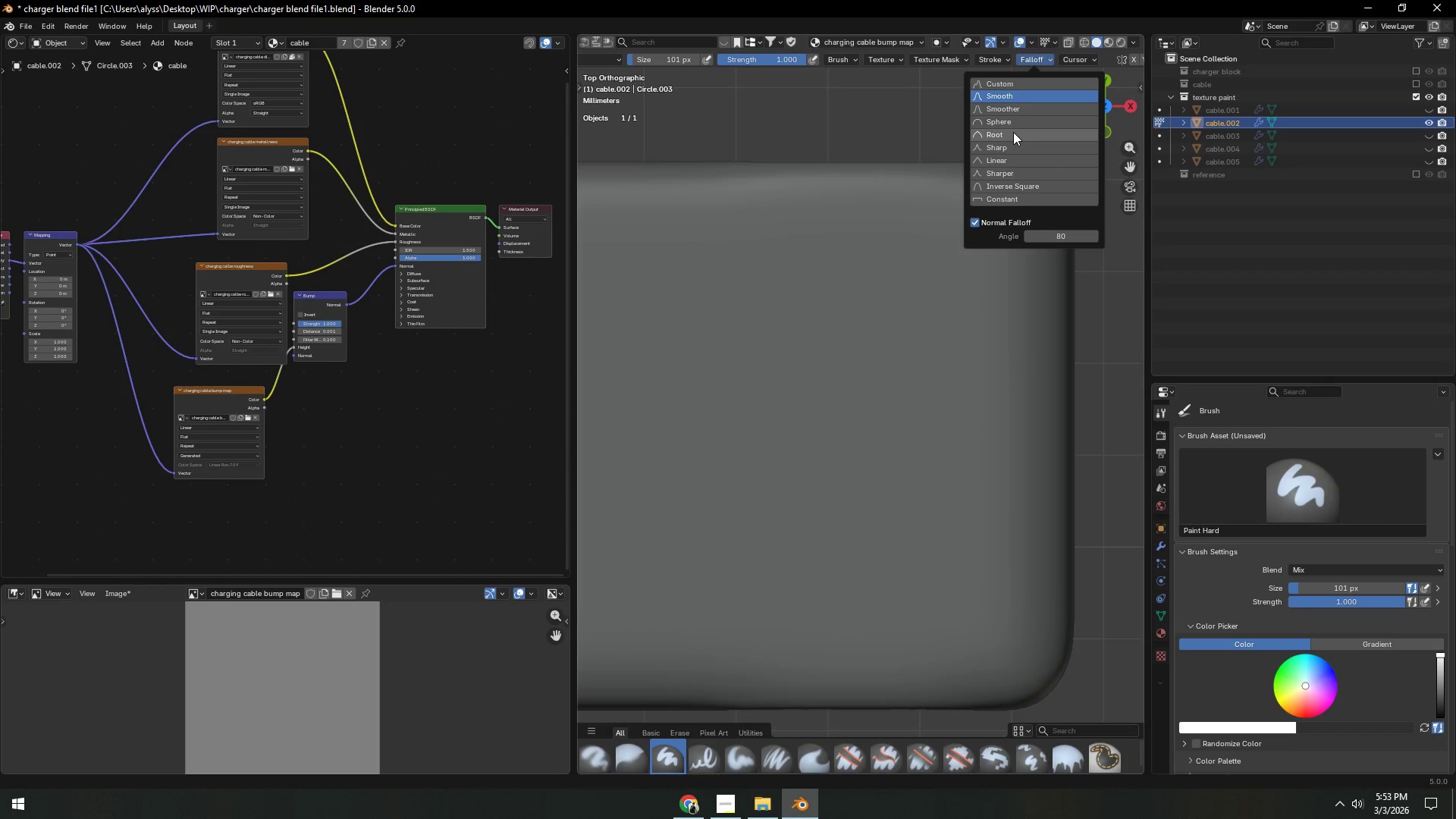 
double_click([820, 251])
 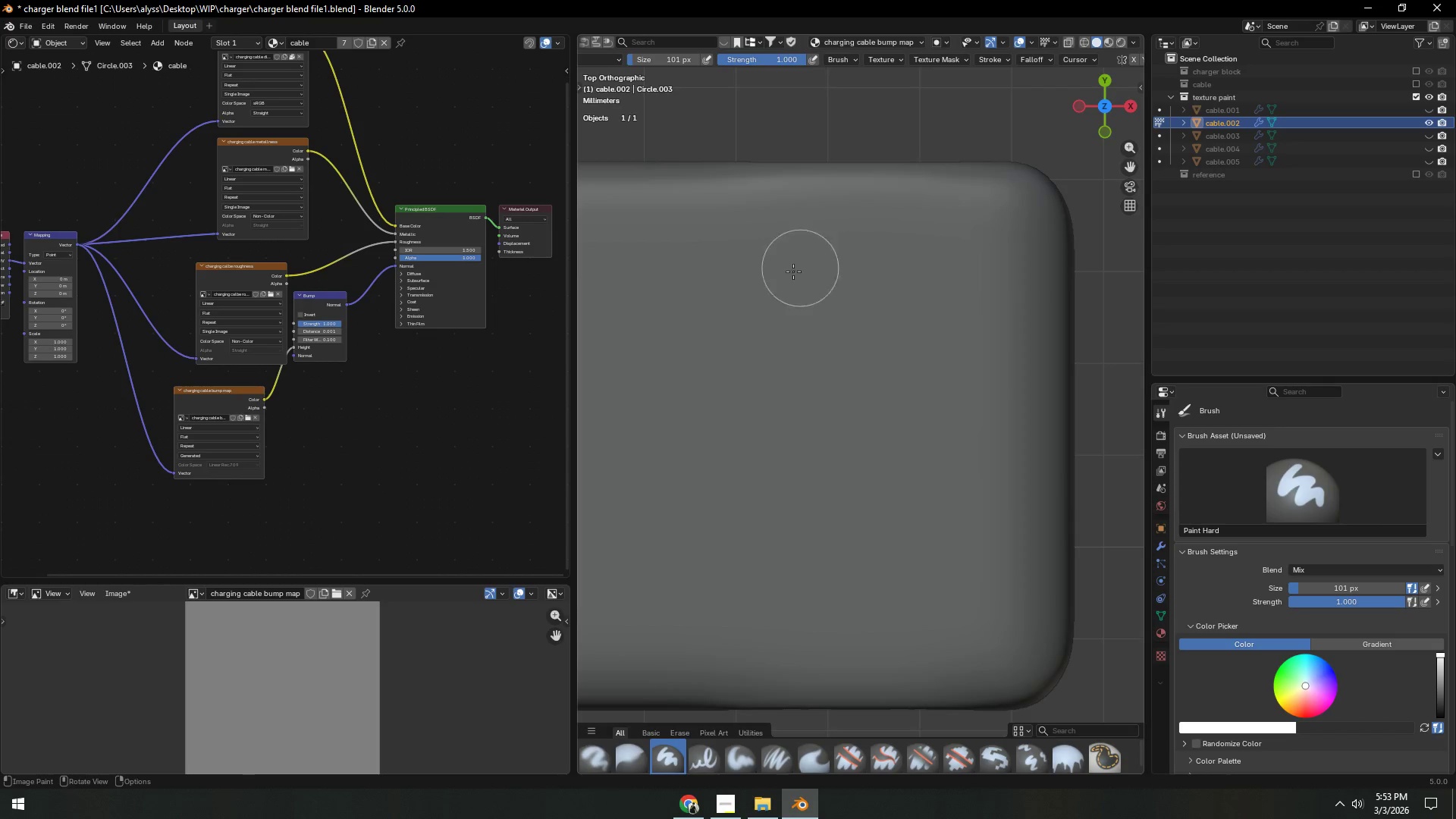 
triple_click([773, 284])
 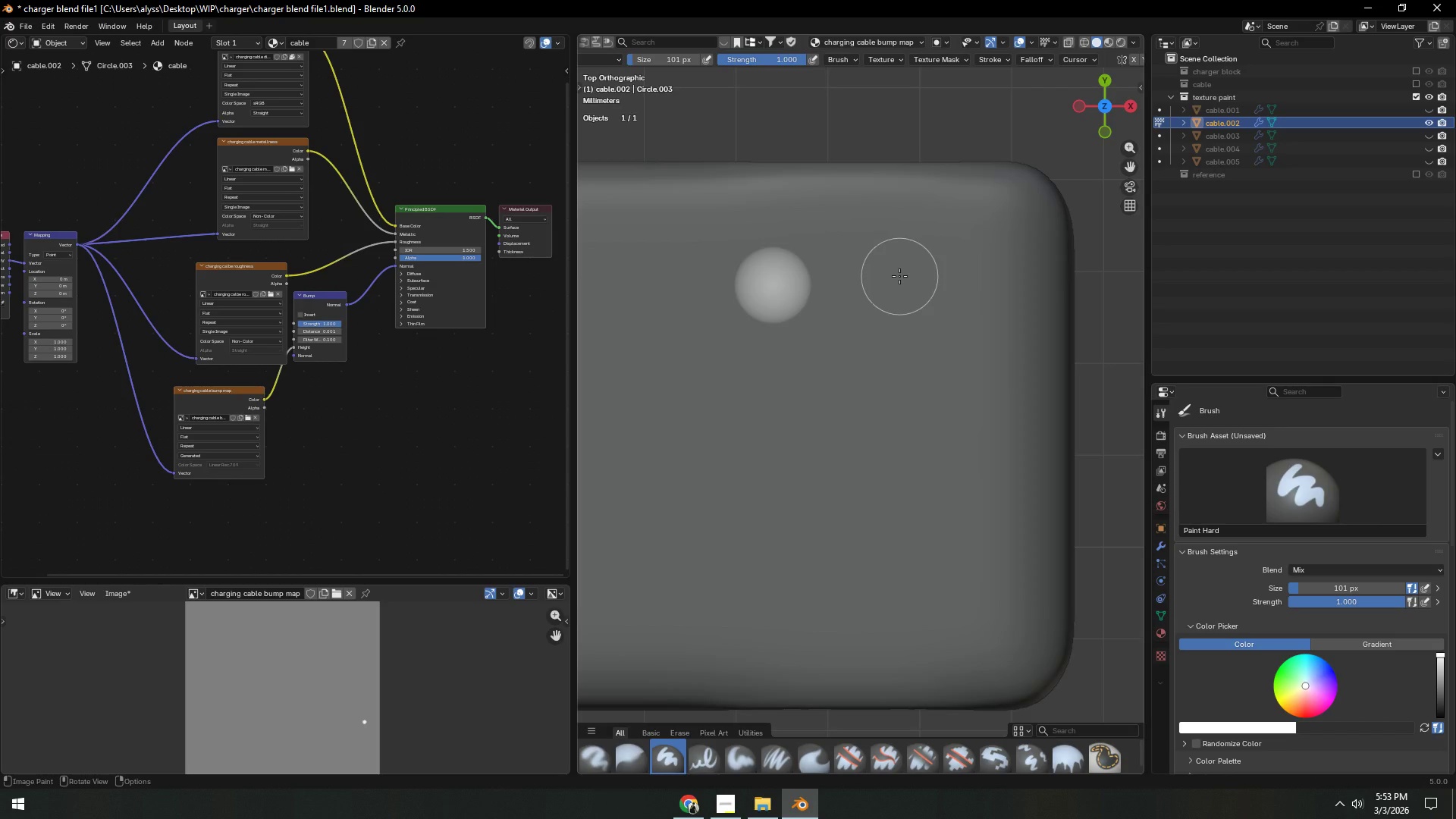 
left_click_drag(start_coordinate=[899, 276], to_coordinate=[948, 274])
 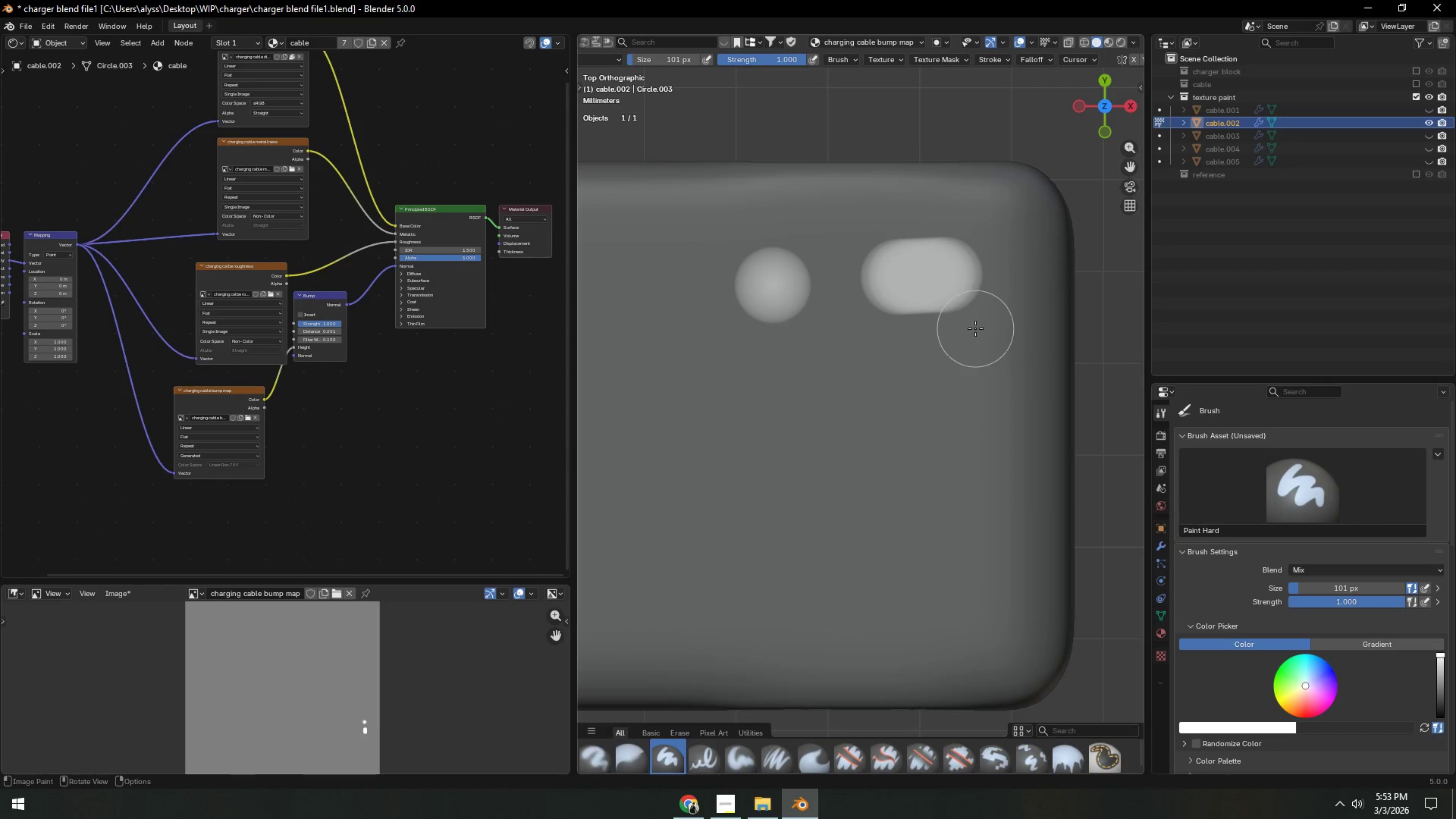 
key(Control+ControlLeft)
 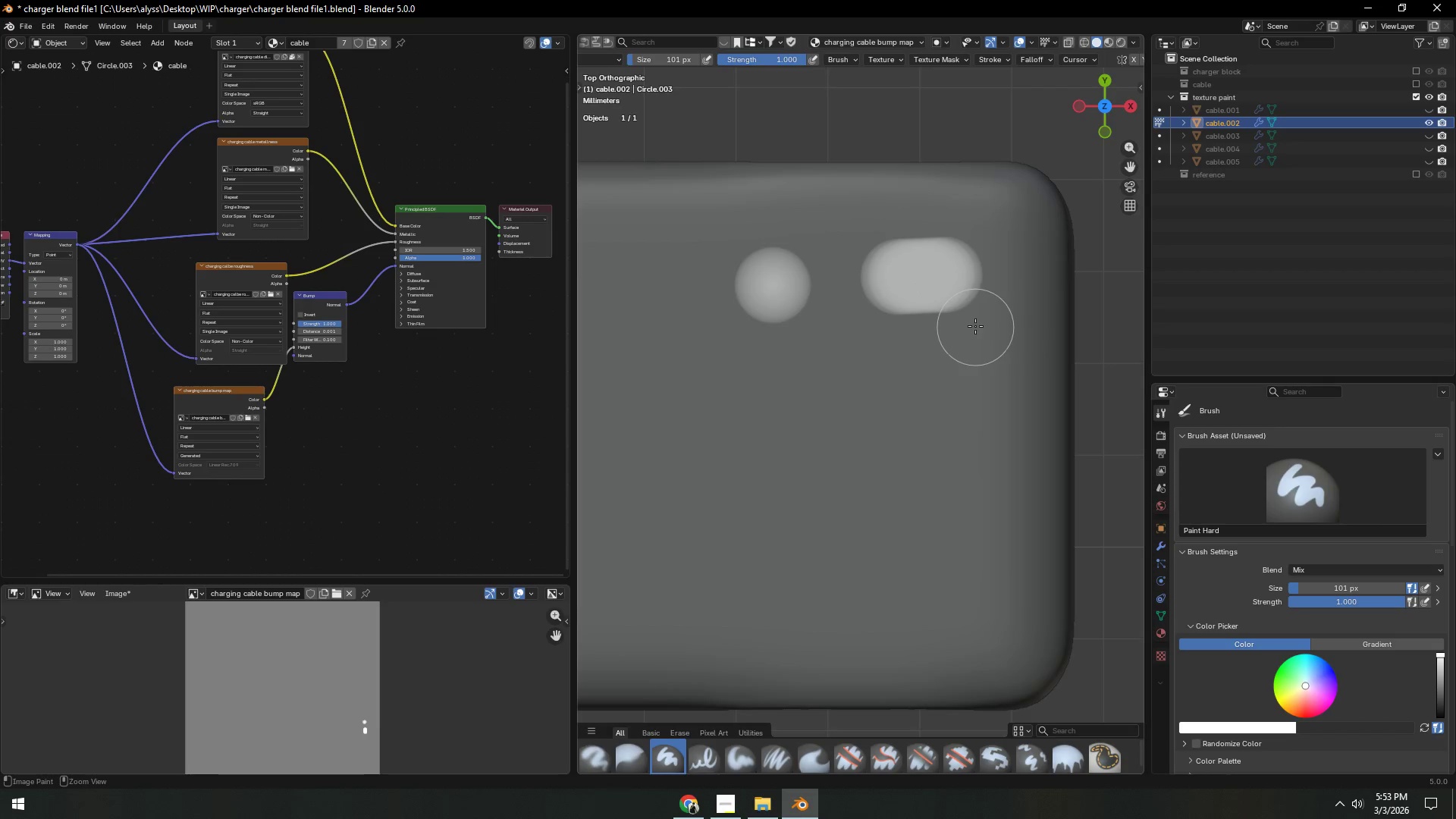 
key(Control+Z)
 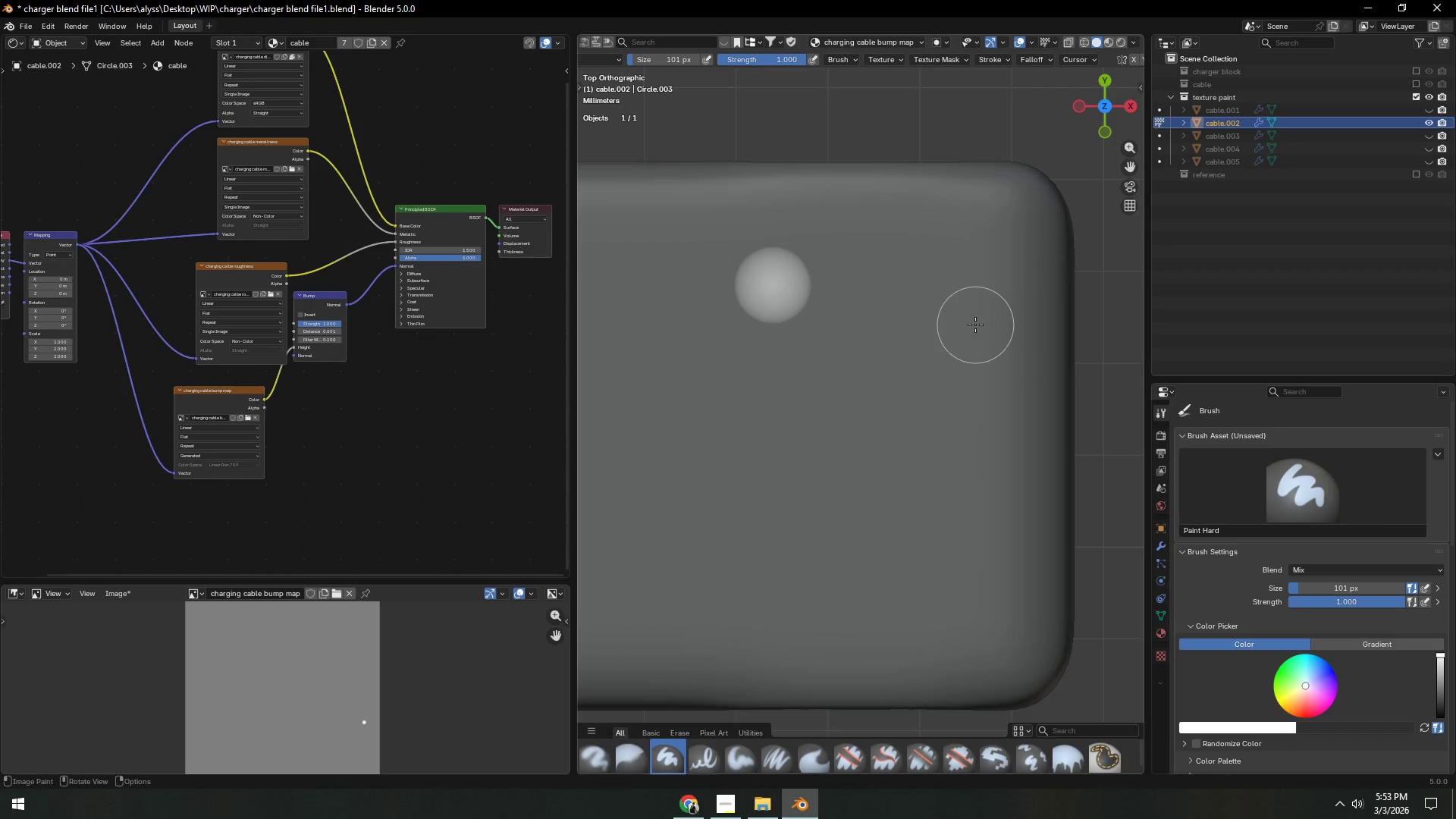 
key(Control+ControlLeft)
 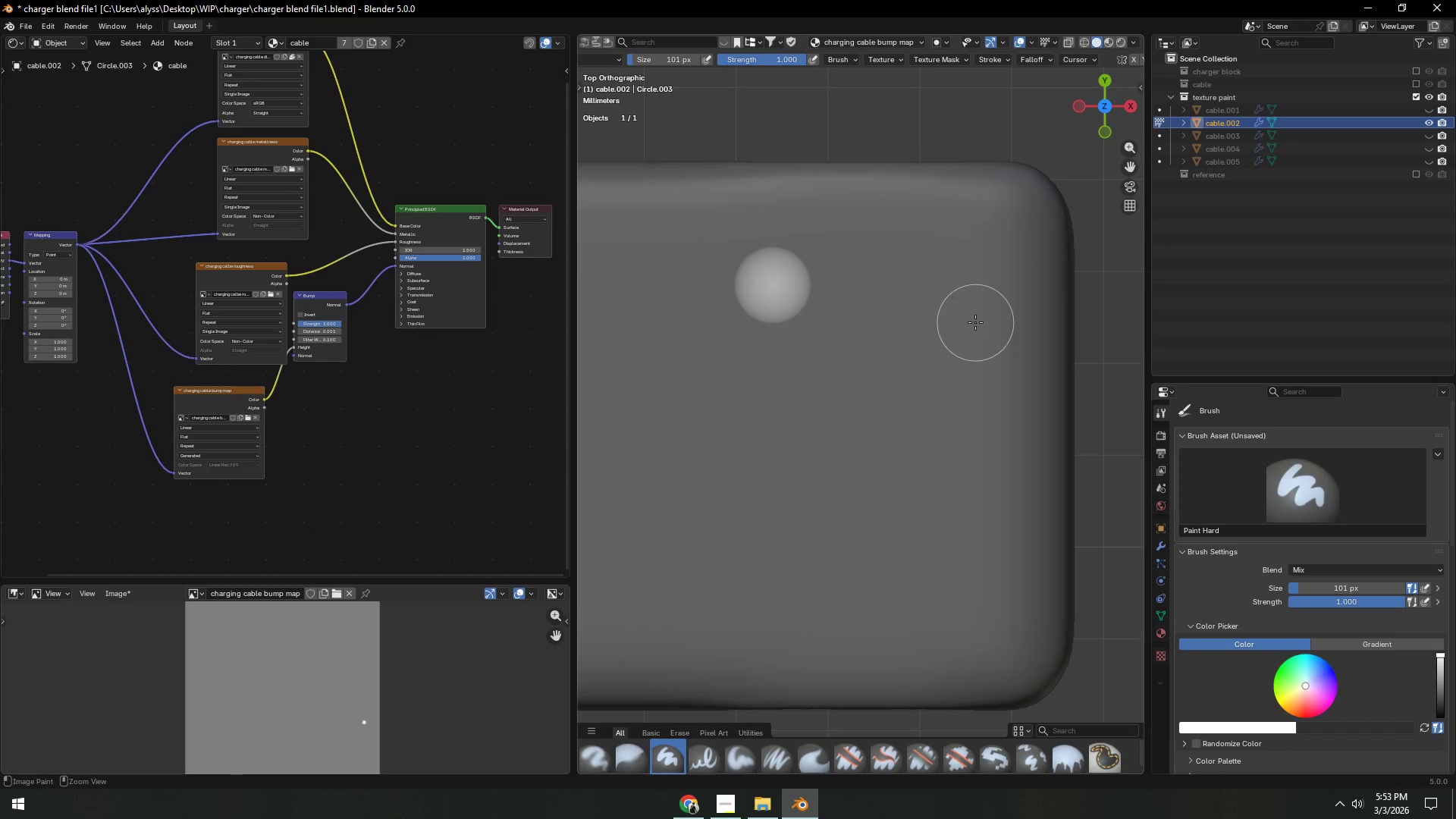 
key(Control+Z)
 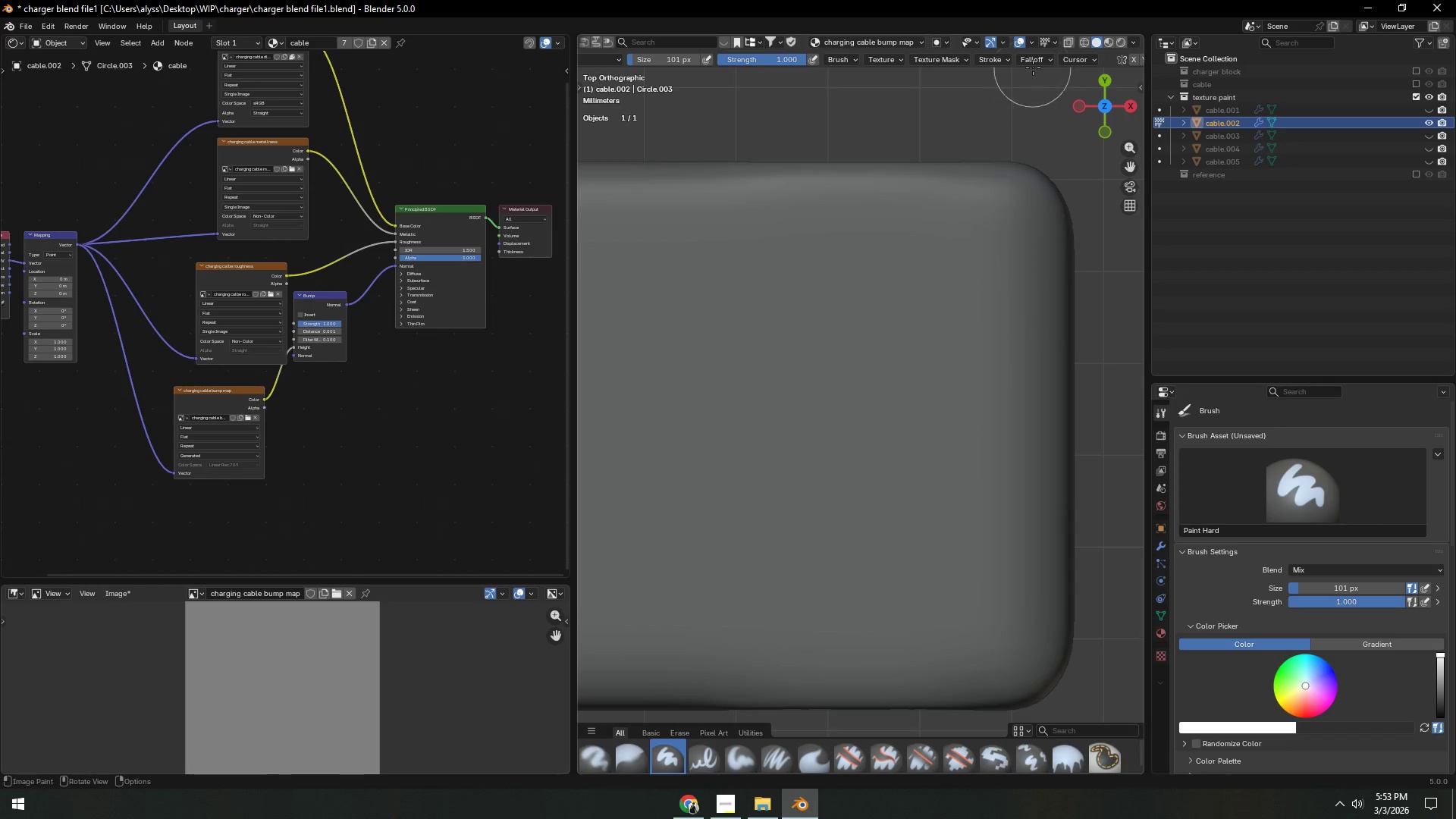 
left_click([1037, 60])
 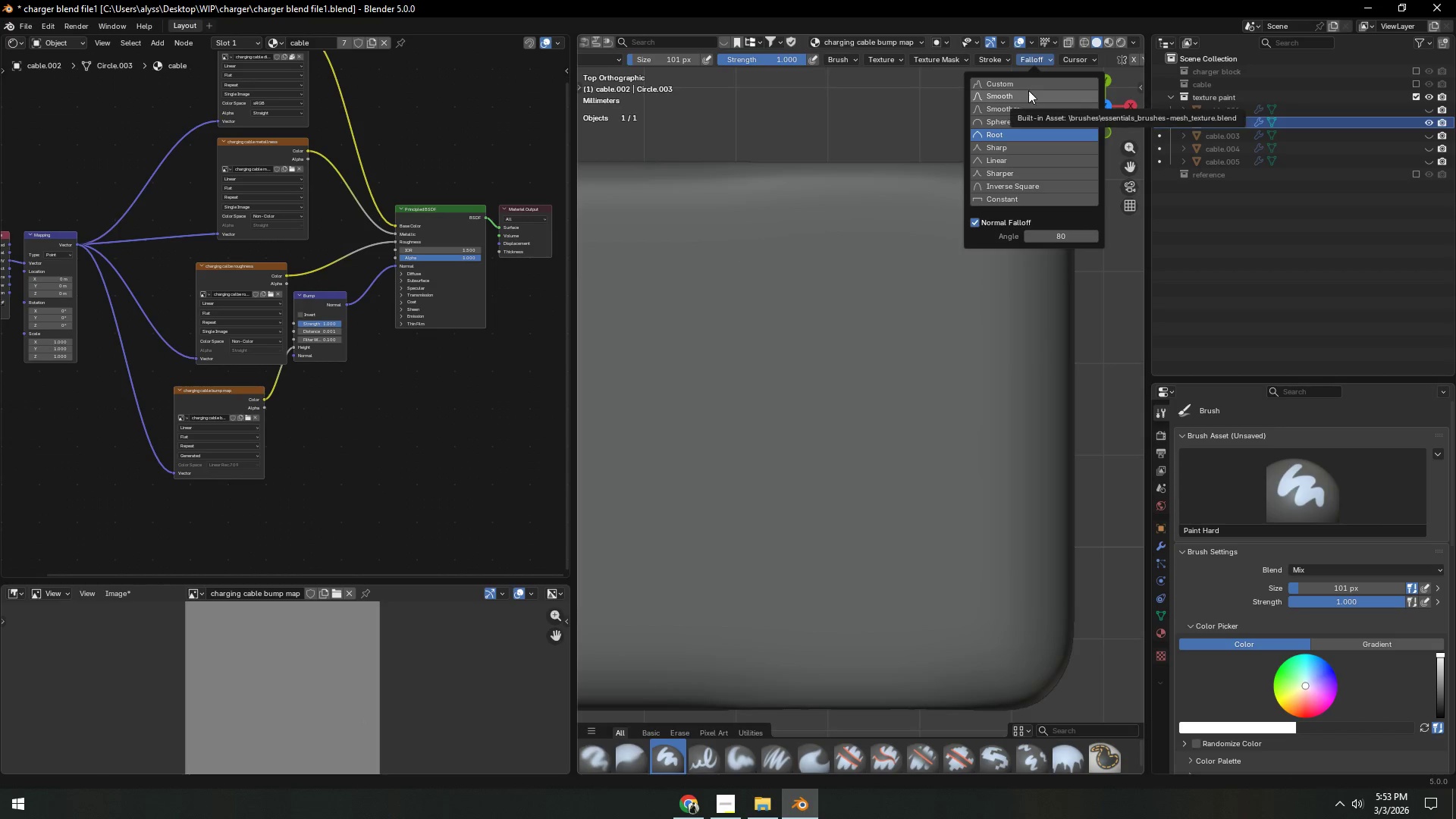 
left_click([1028, 85])
 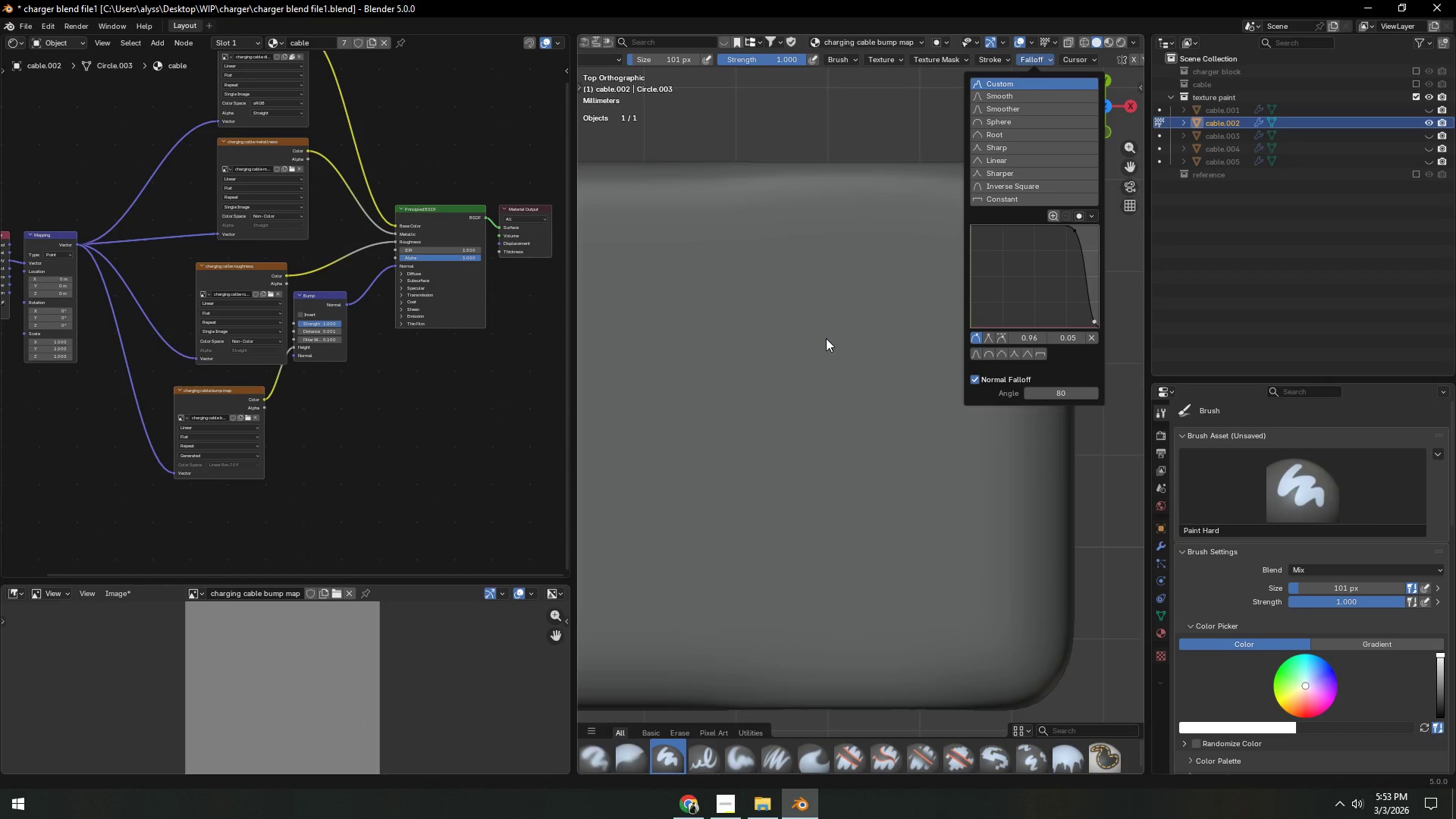 
left_click([827, 339])
 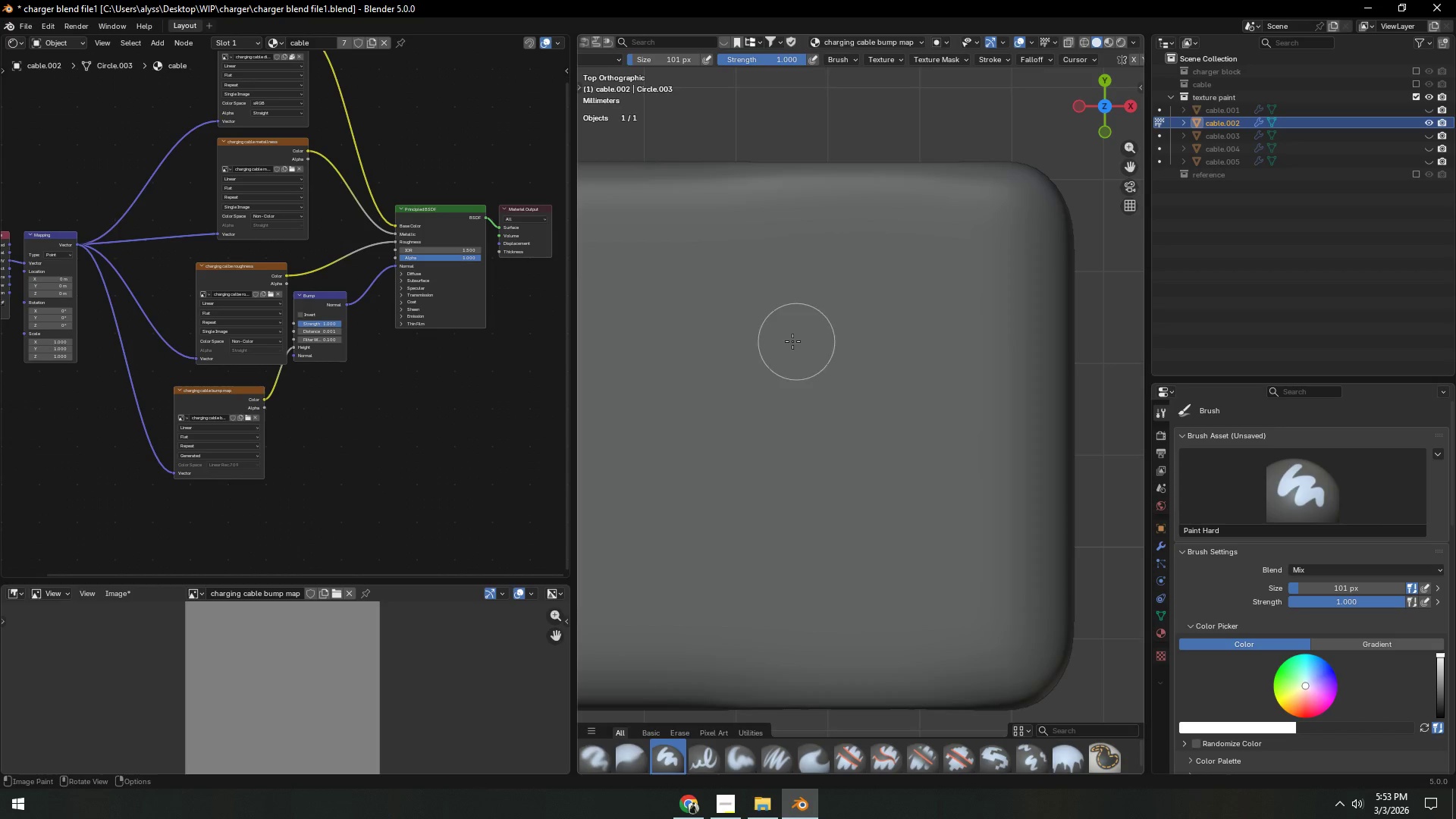 
double_click([780, 341])
 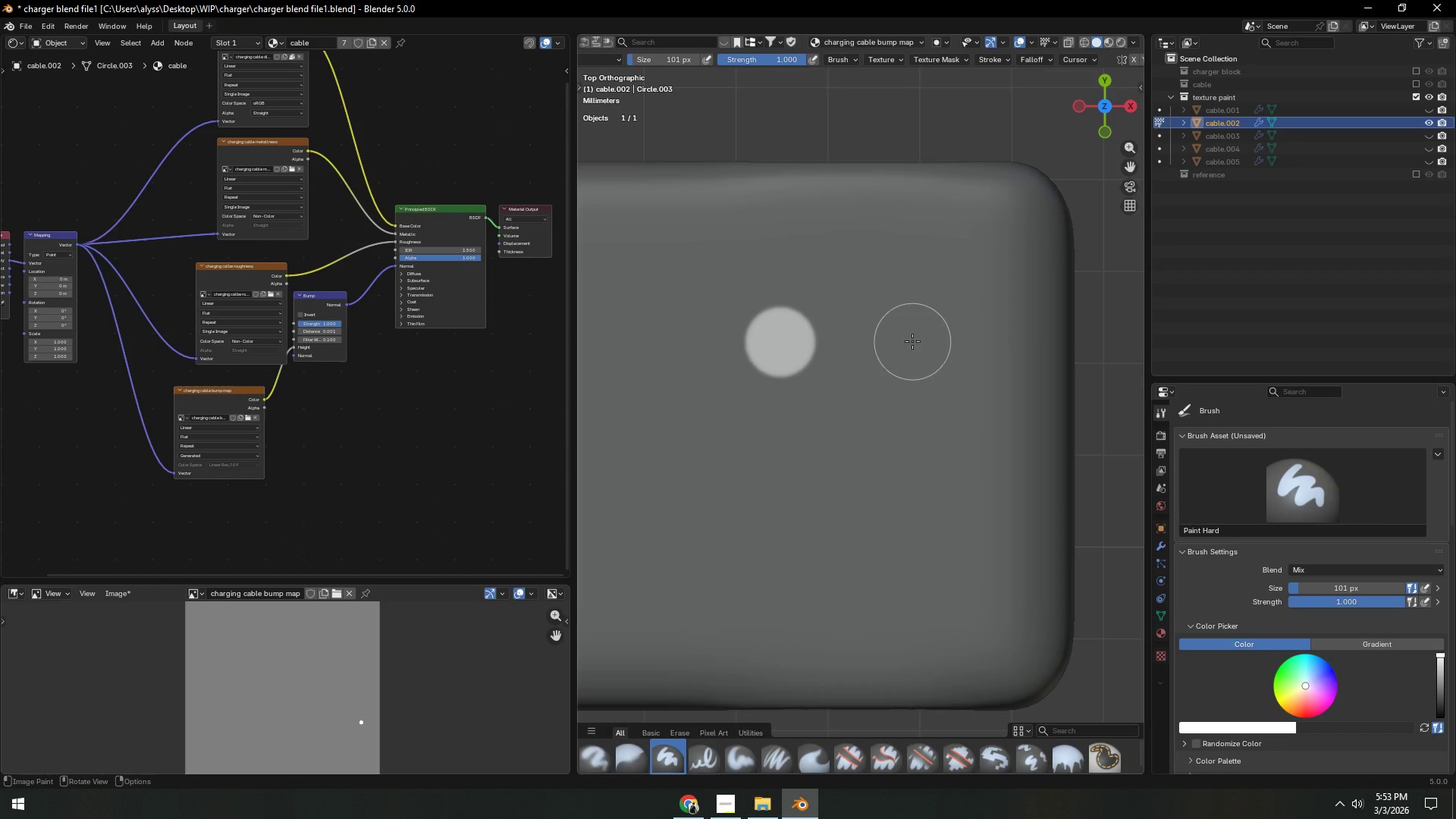 
key(Control+Z)
 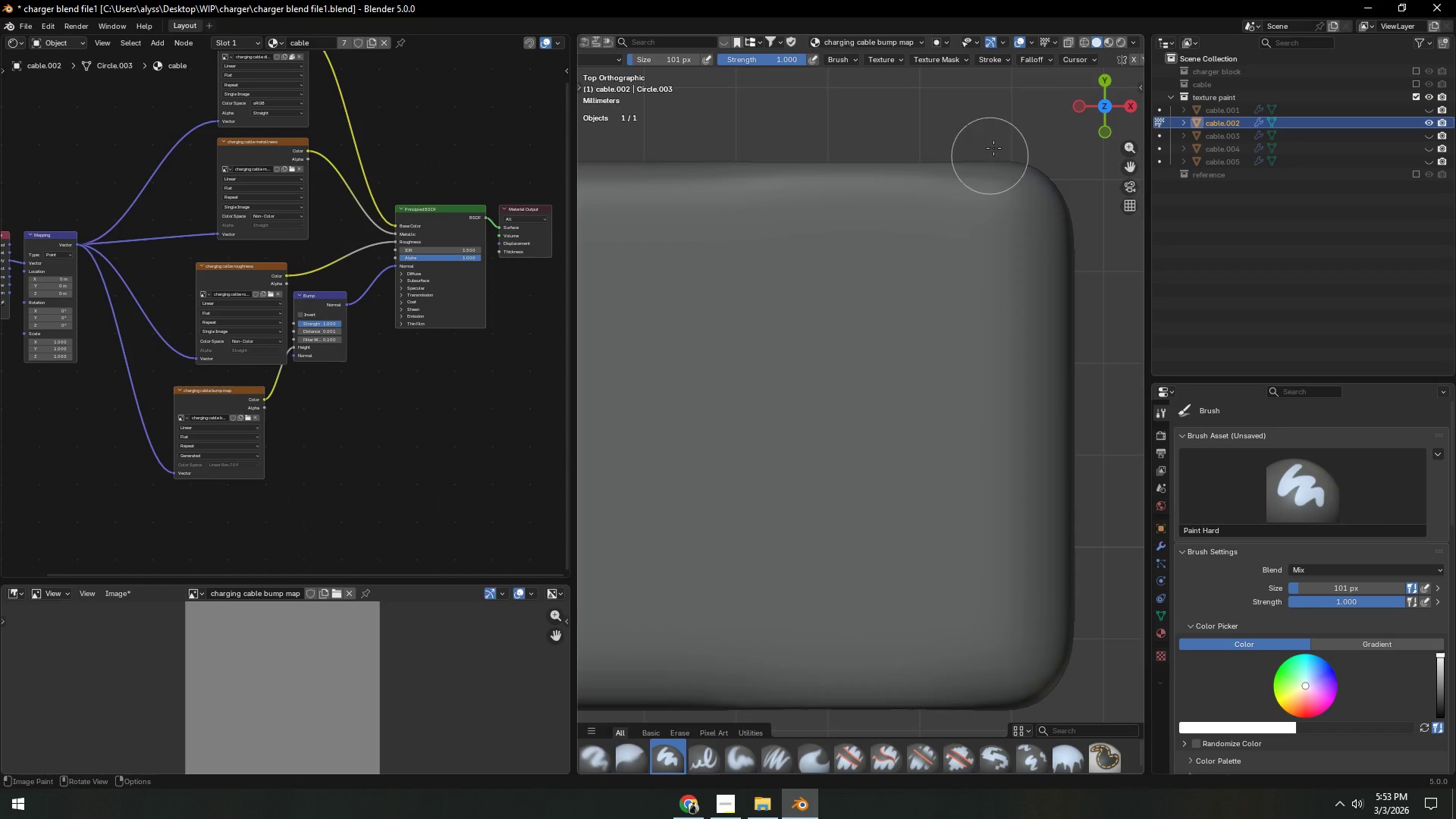 
left_click([1049, 55])
 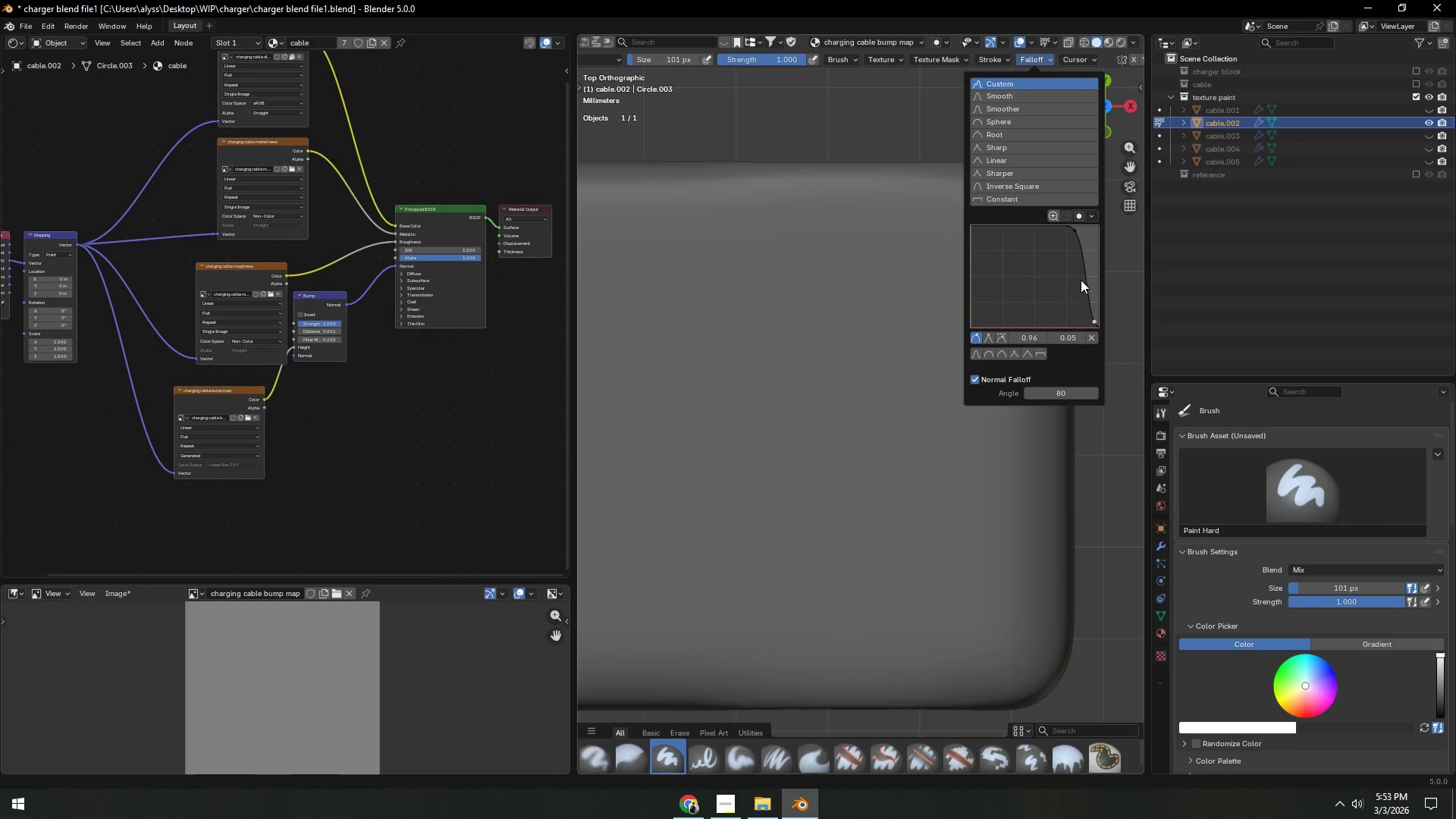 
left_click([876, 283])
 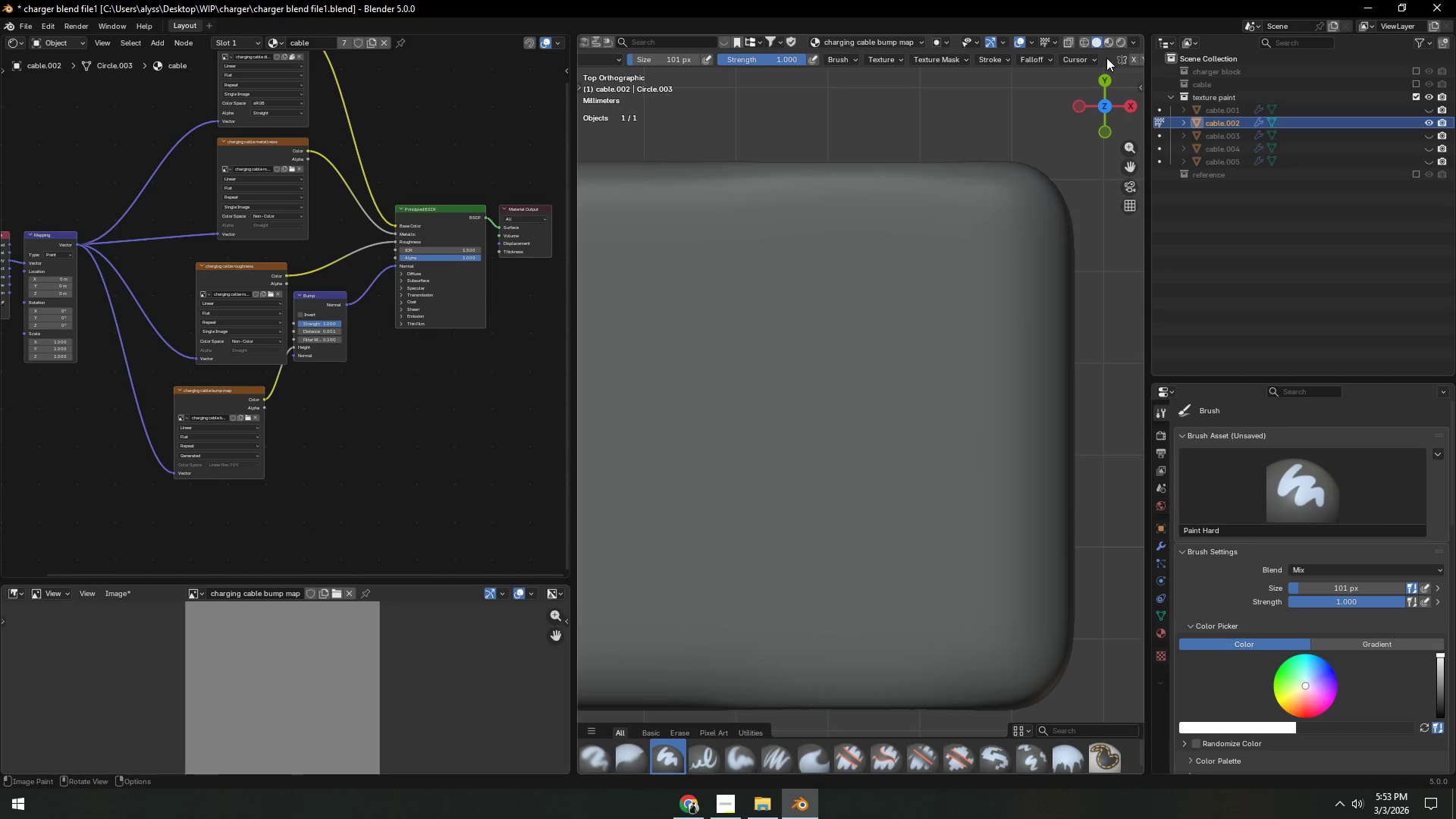 
left_click([1110, 44])
 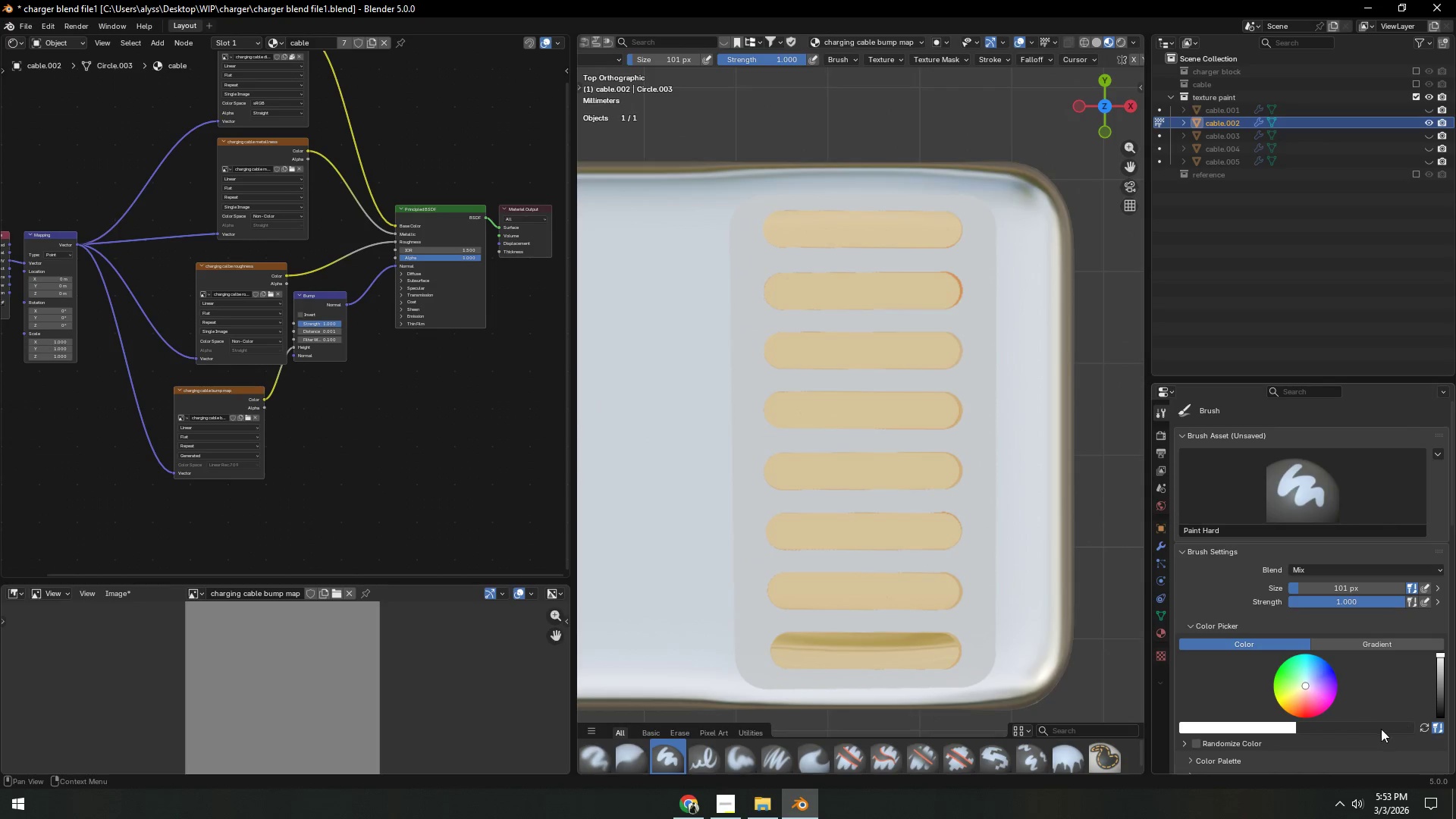 
left_click([1421, 726])
 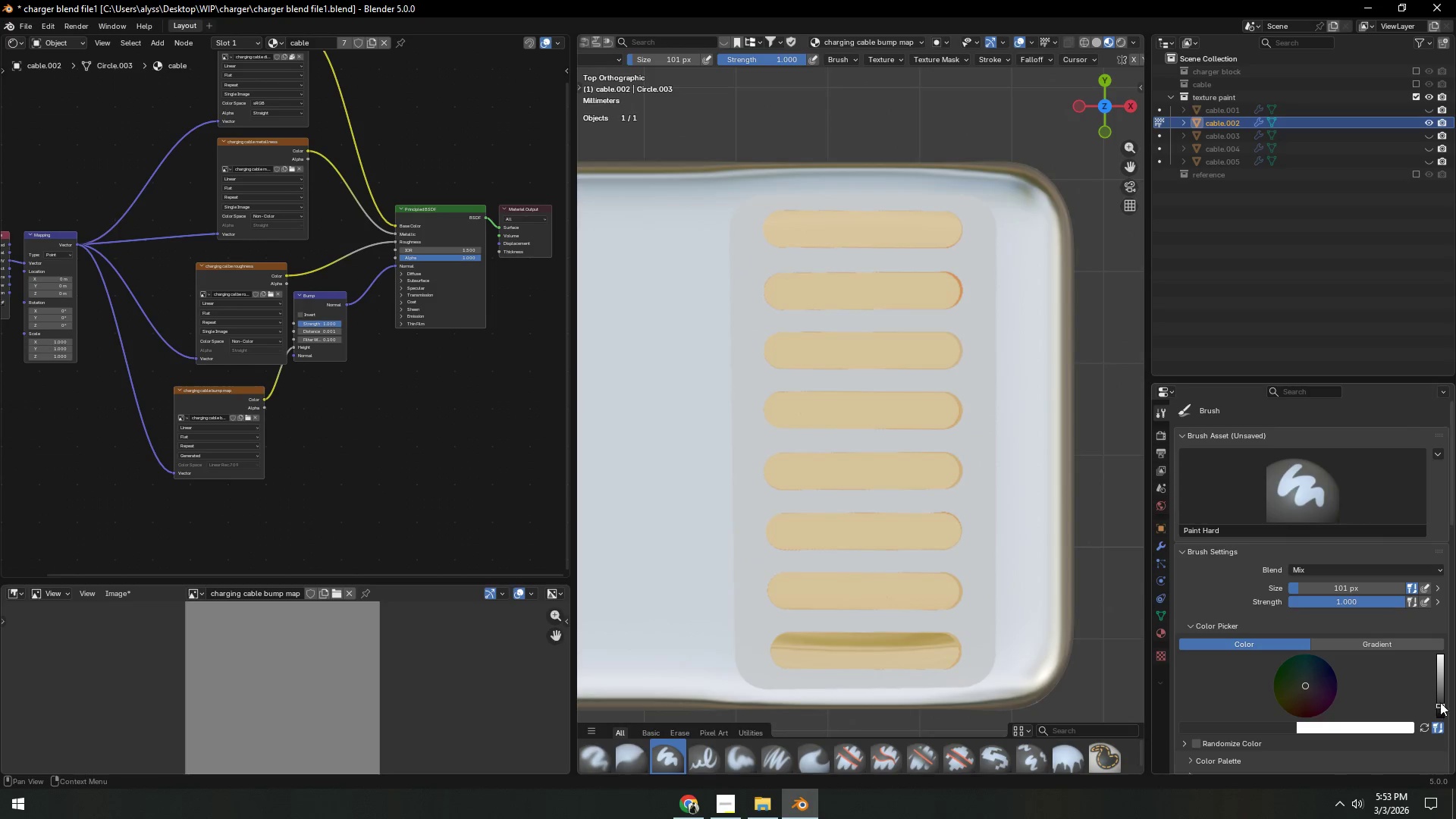 
left_click_drag(start_coordinate=[1442, 700], to_coordinate=[1442, 657])
 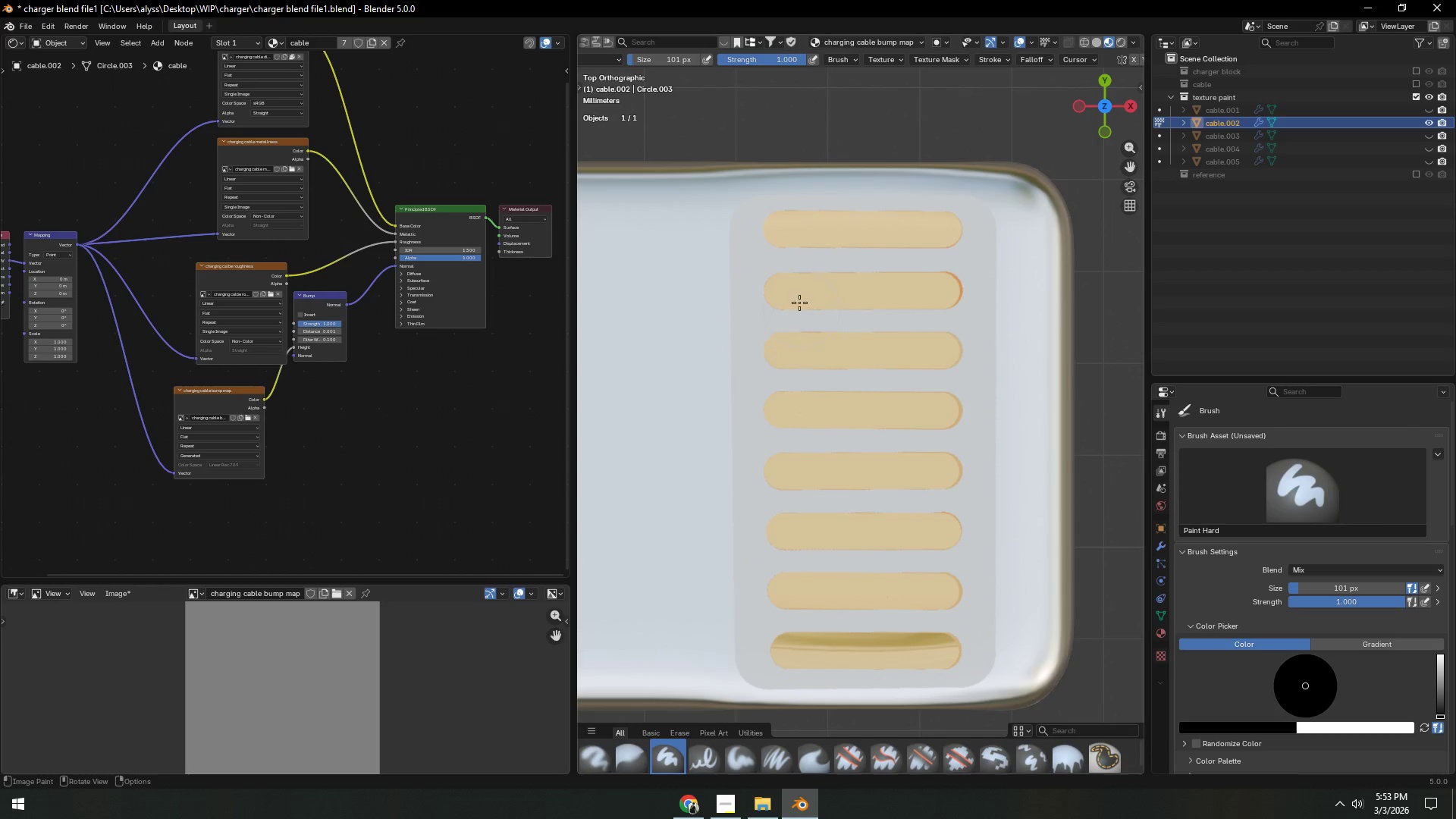 
hold_key(key=ShiftLeft, duration=0.39)
 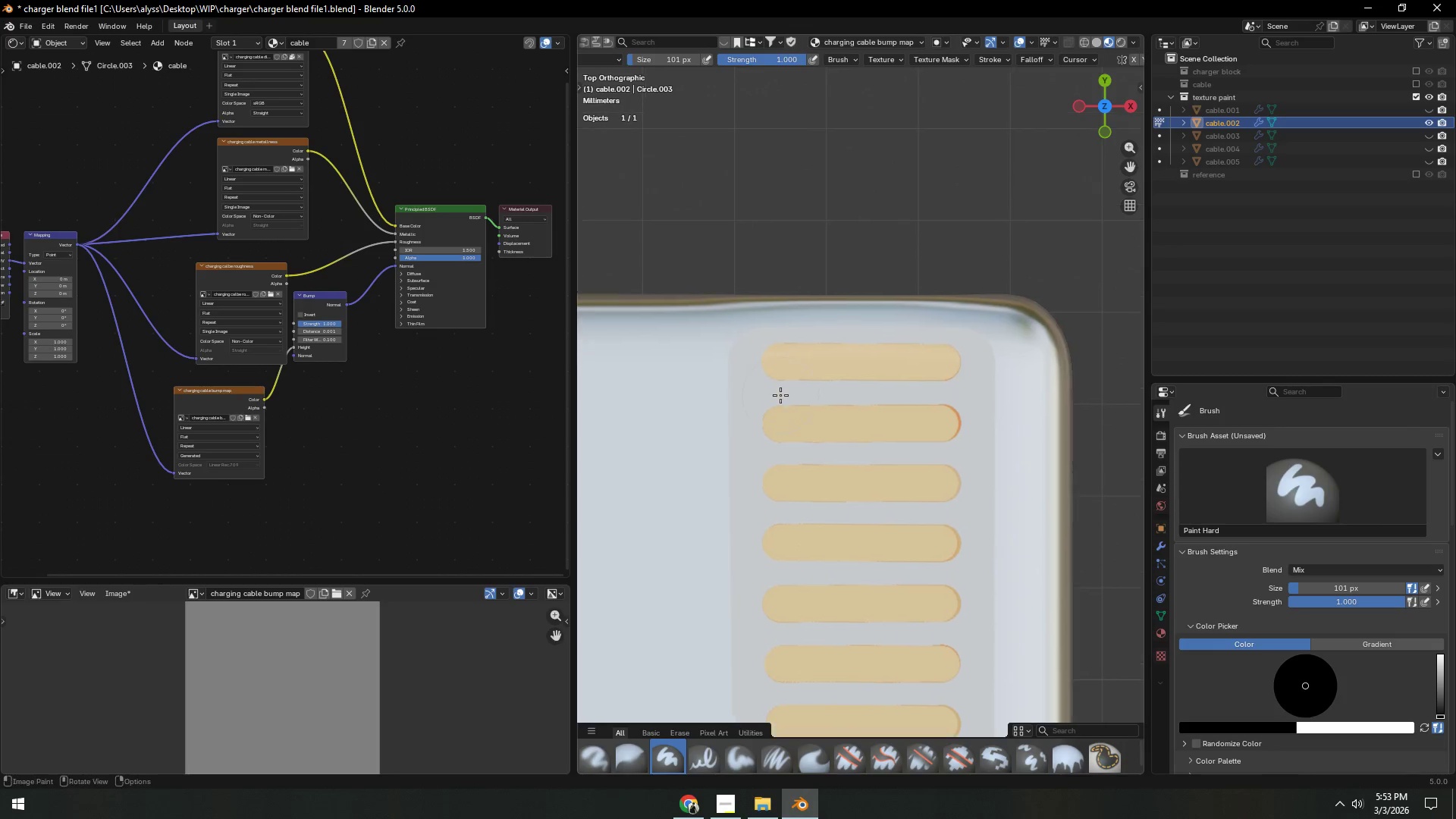 
scroll: coordinate [780, 396], scroll_direction: up, amount: 3.0
 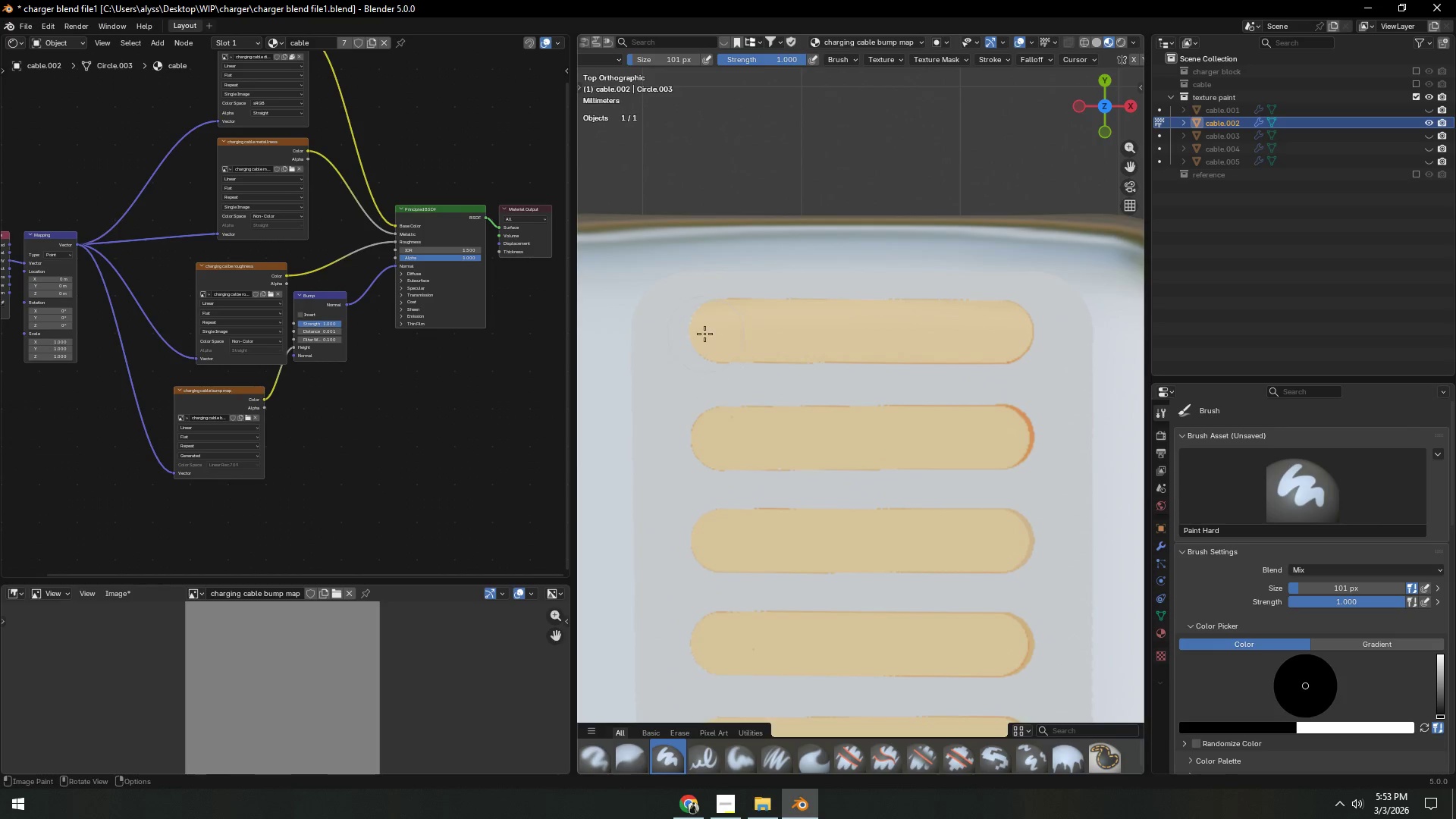 
key(F)
 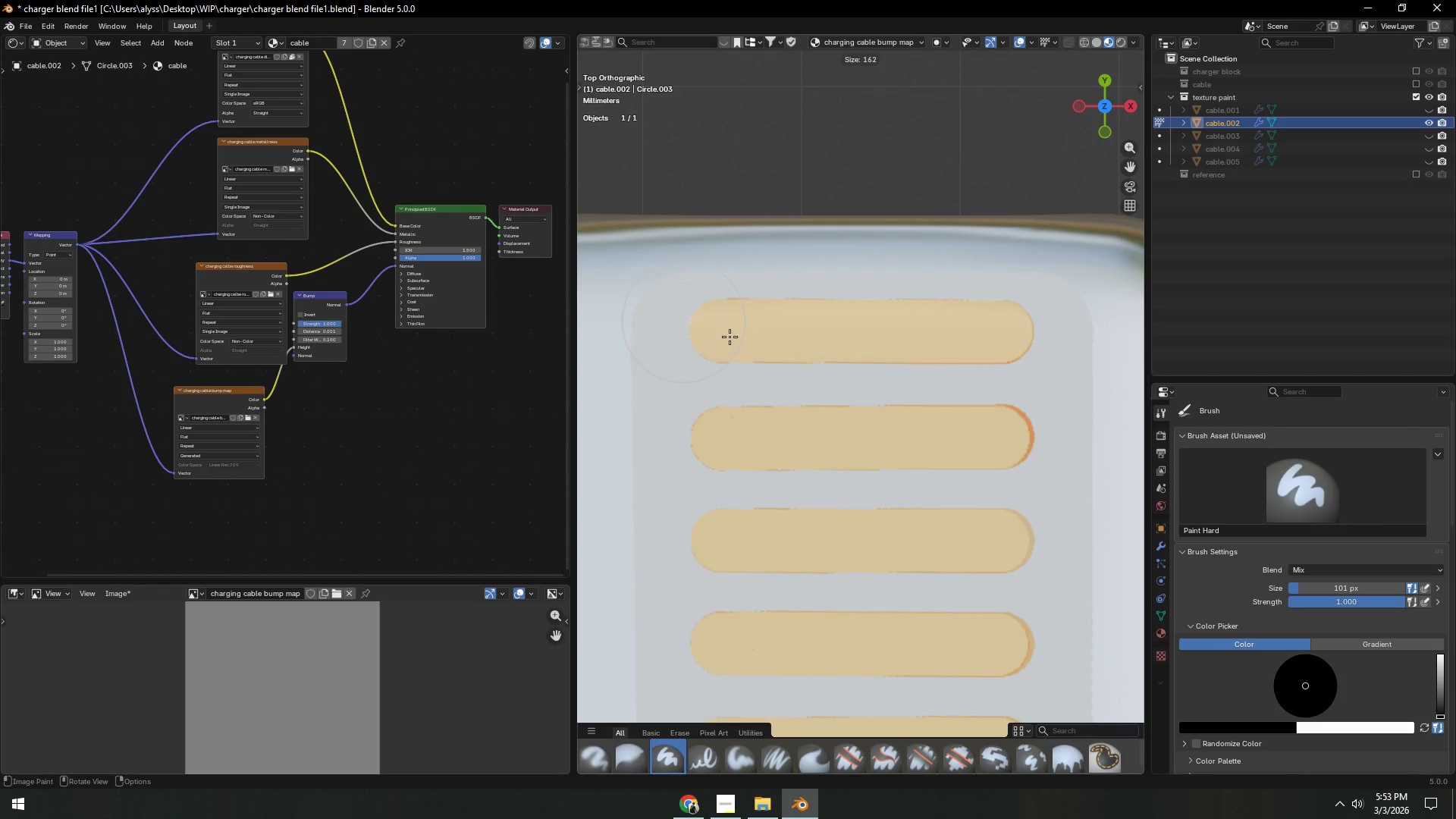 
left_click([730, 337])
 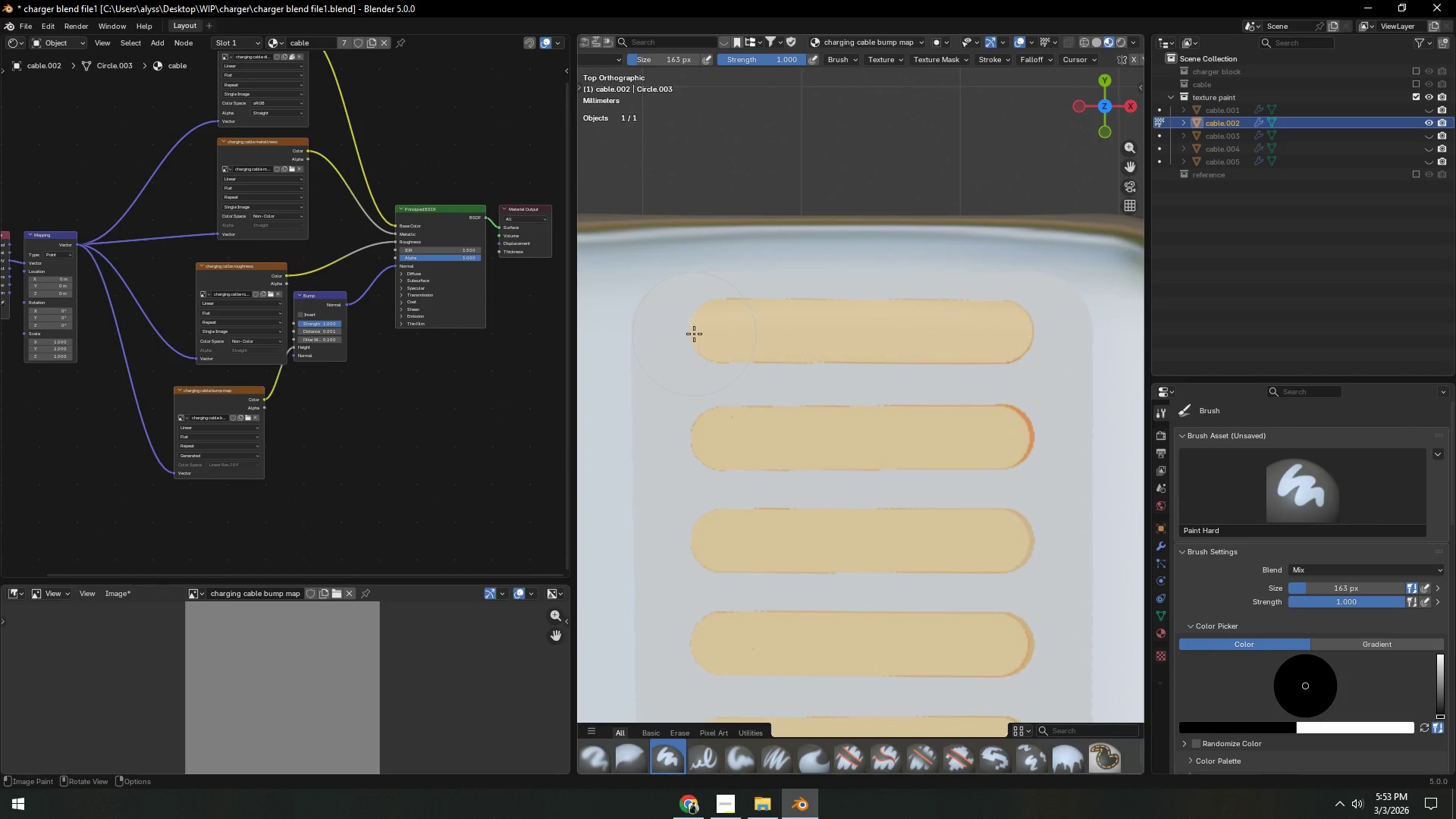 
left_click_drag(start_coordinate=[694, 334], to_coordinate=[1029, 333])
 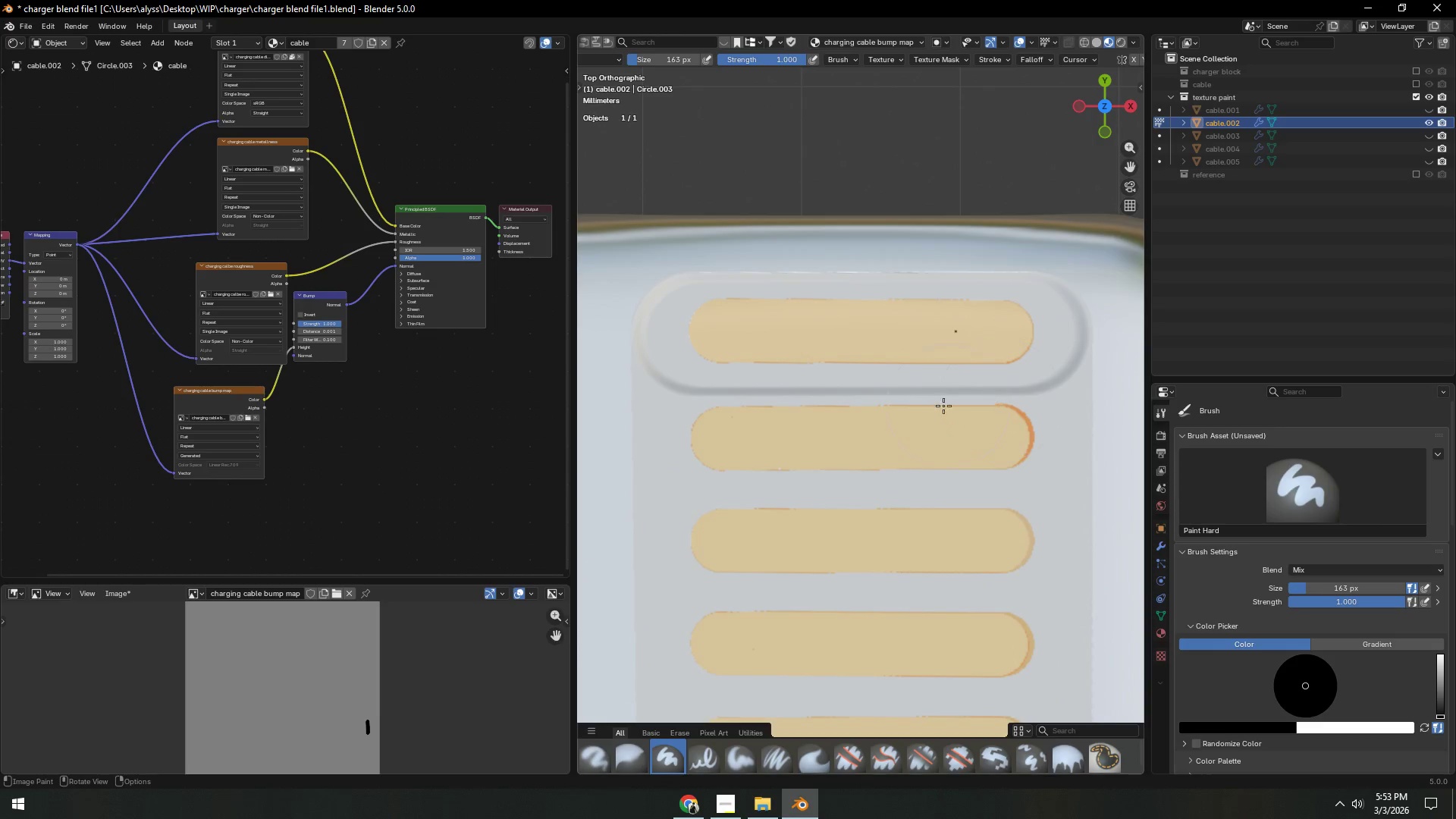 
hold_key(key=ShiftLeft, duration=0.95)
 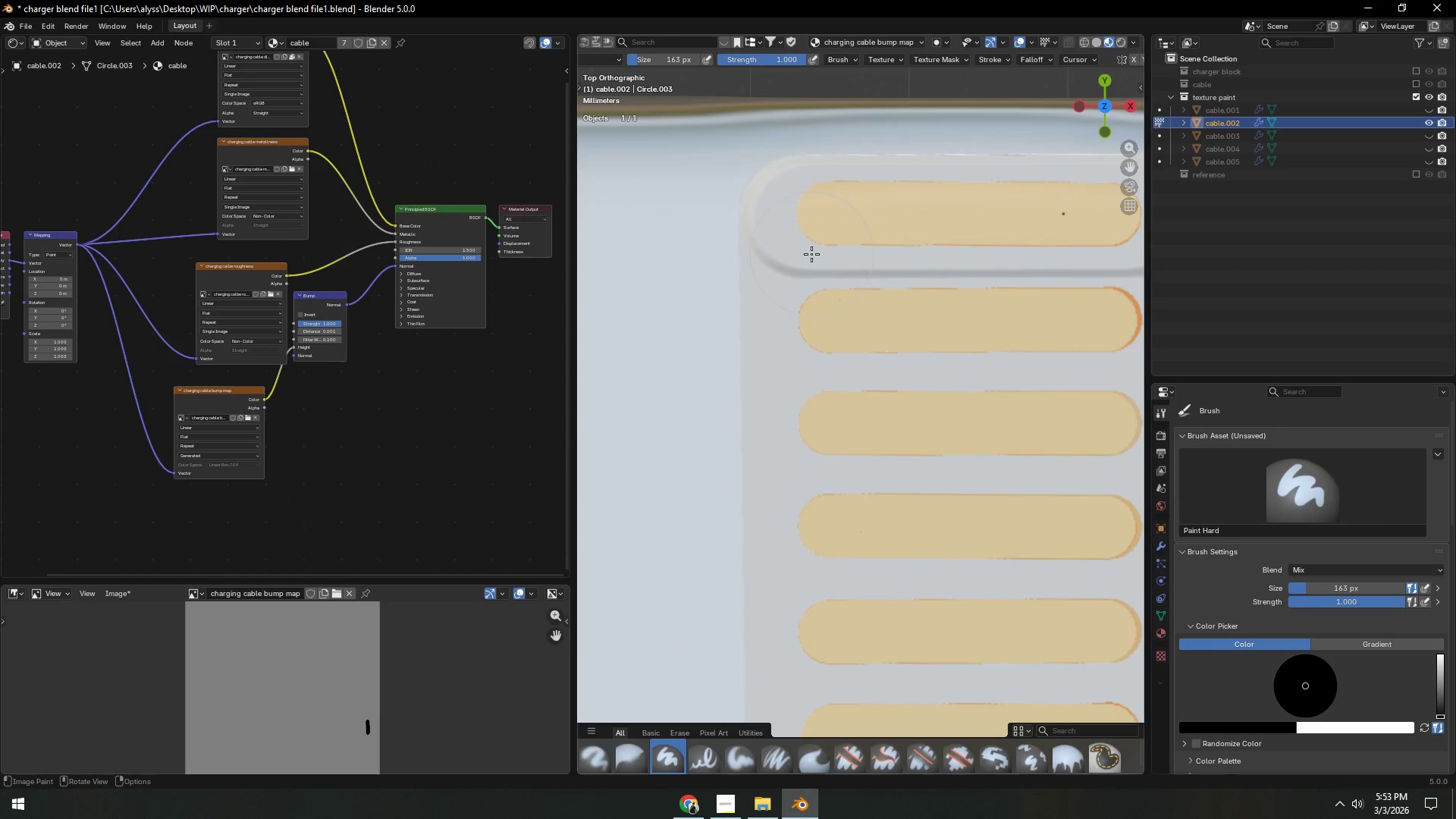 
hold_key(key=ShiftLeft, duration=1.2)
 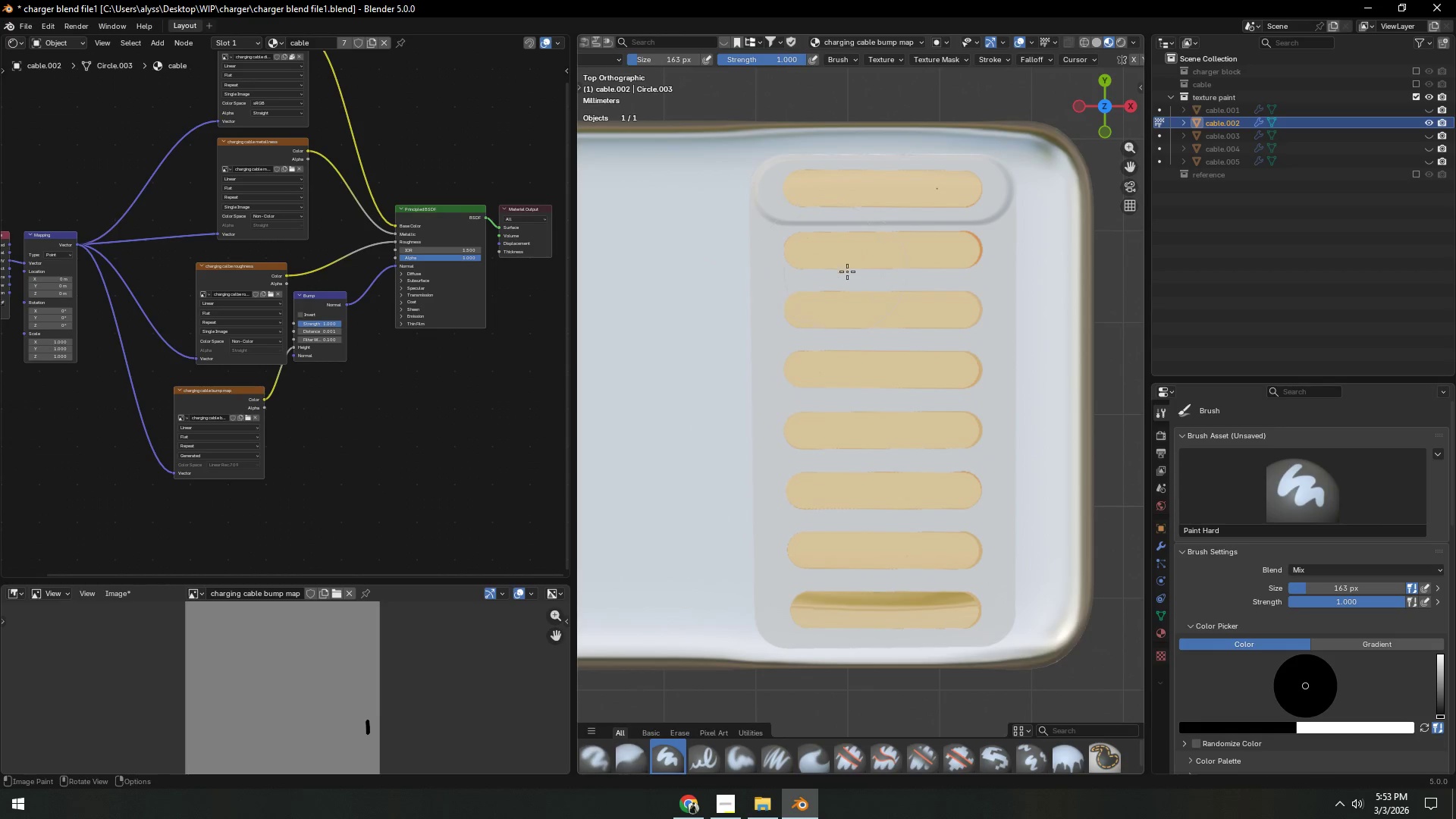 
scroll: coordinate [816, 280], scroll_direction: down, amount: 3.0
 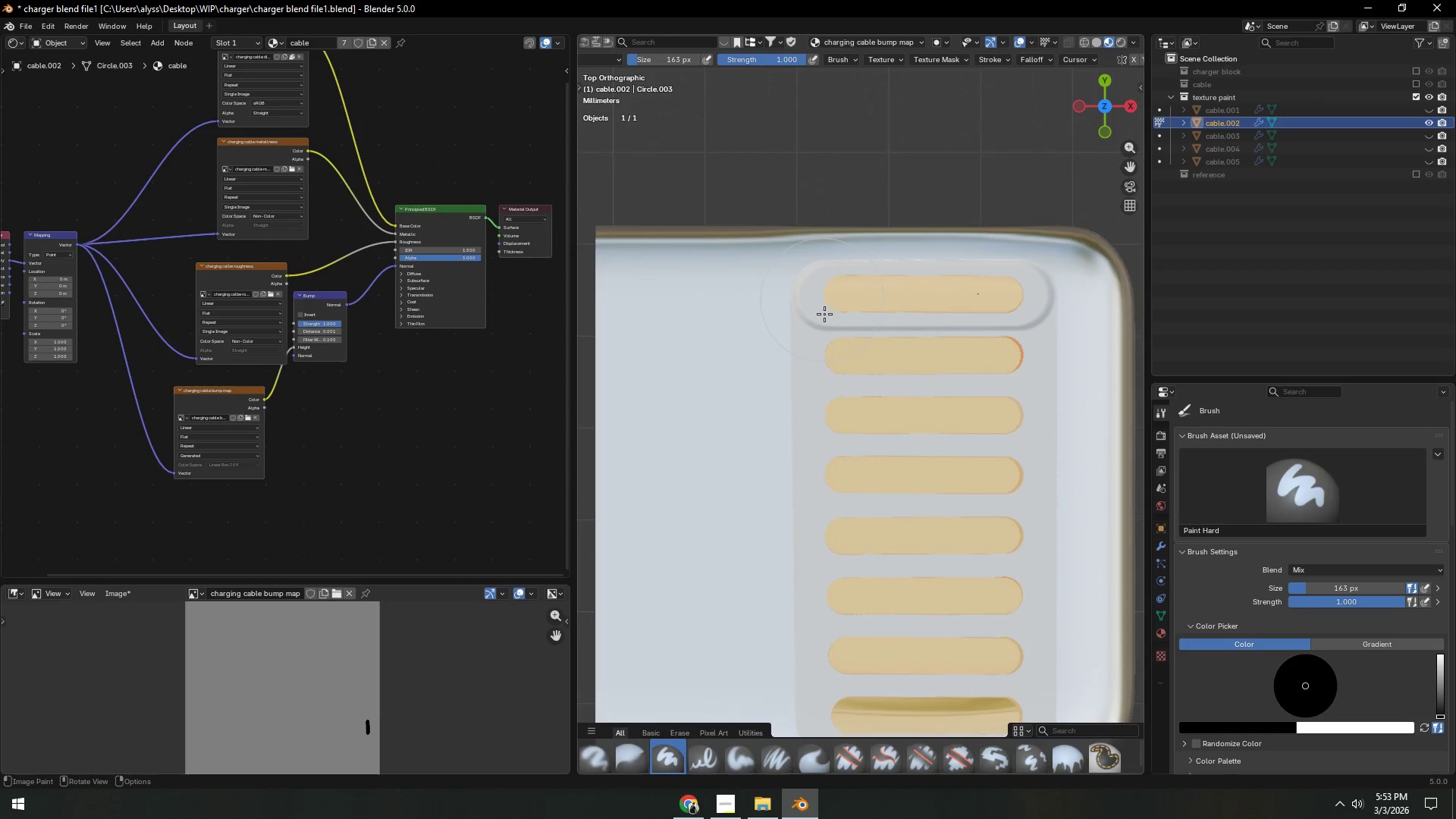 
hold_key(key=ControlLeft, duration=0.81)
 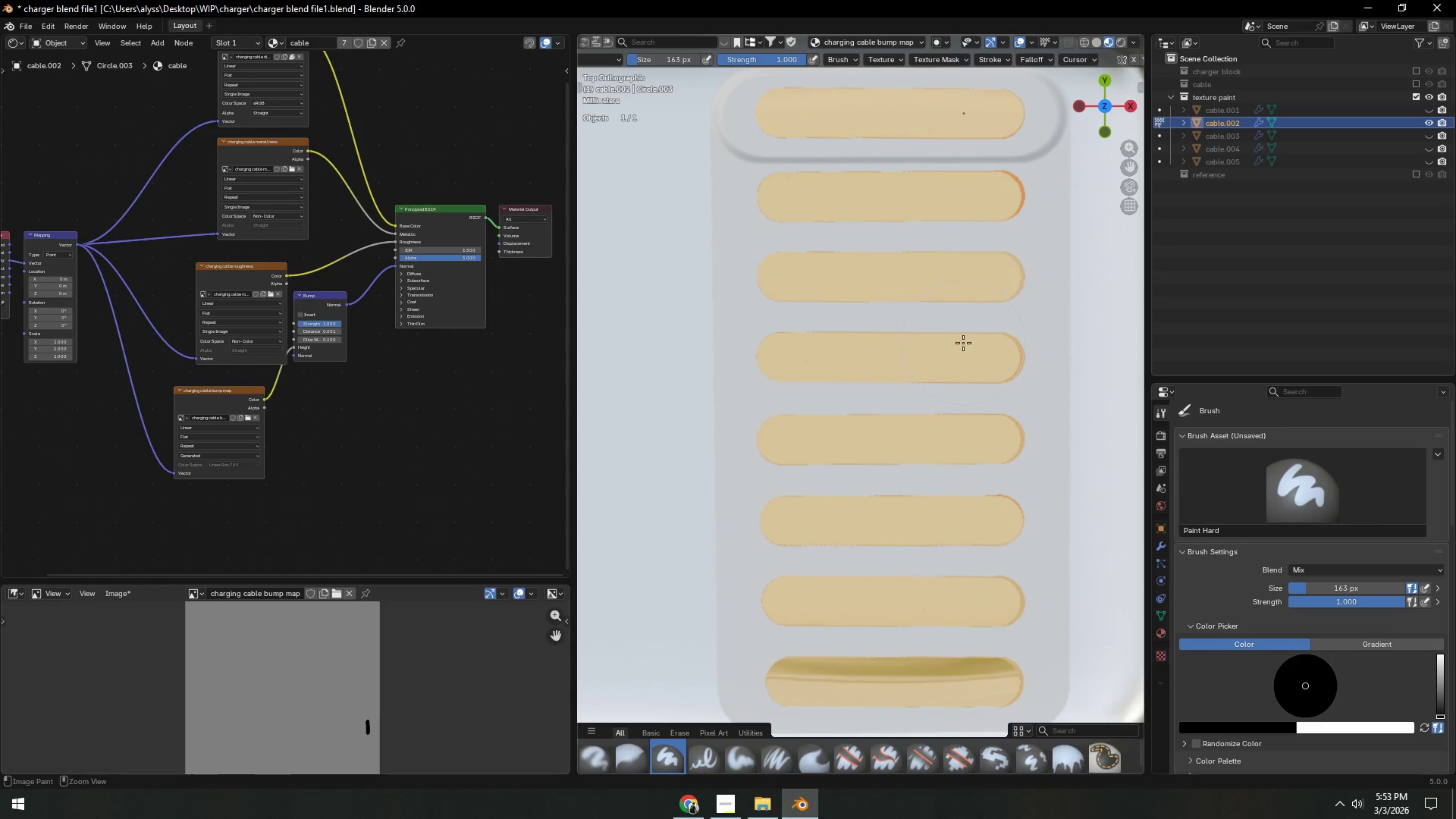 
hold_key(key=ShiftLeft, duration=0.55)
 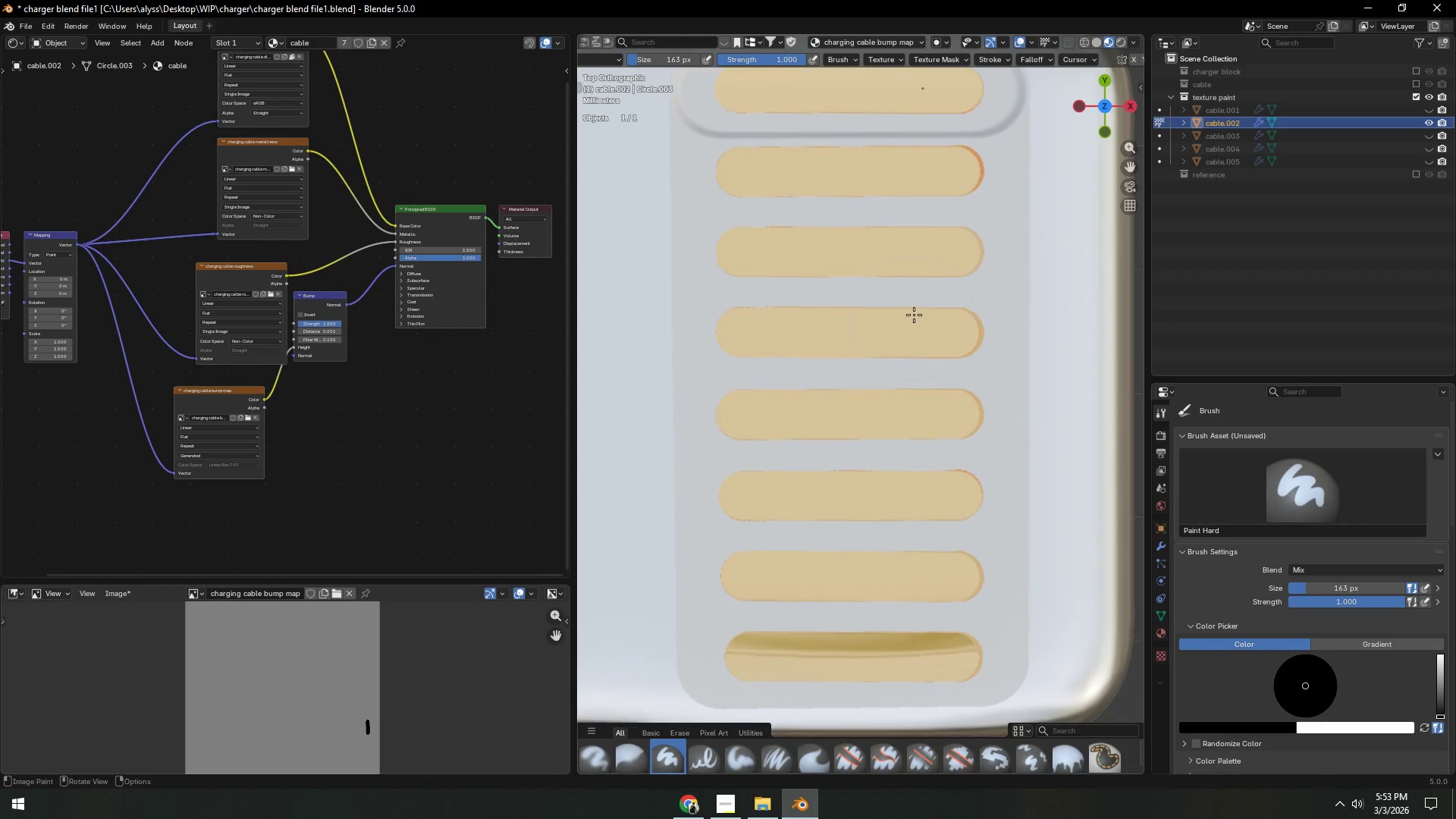 
hold_key(key=ControlLeft, duration=0.84)
 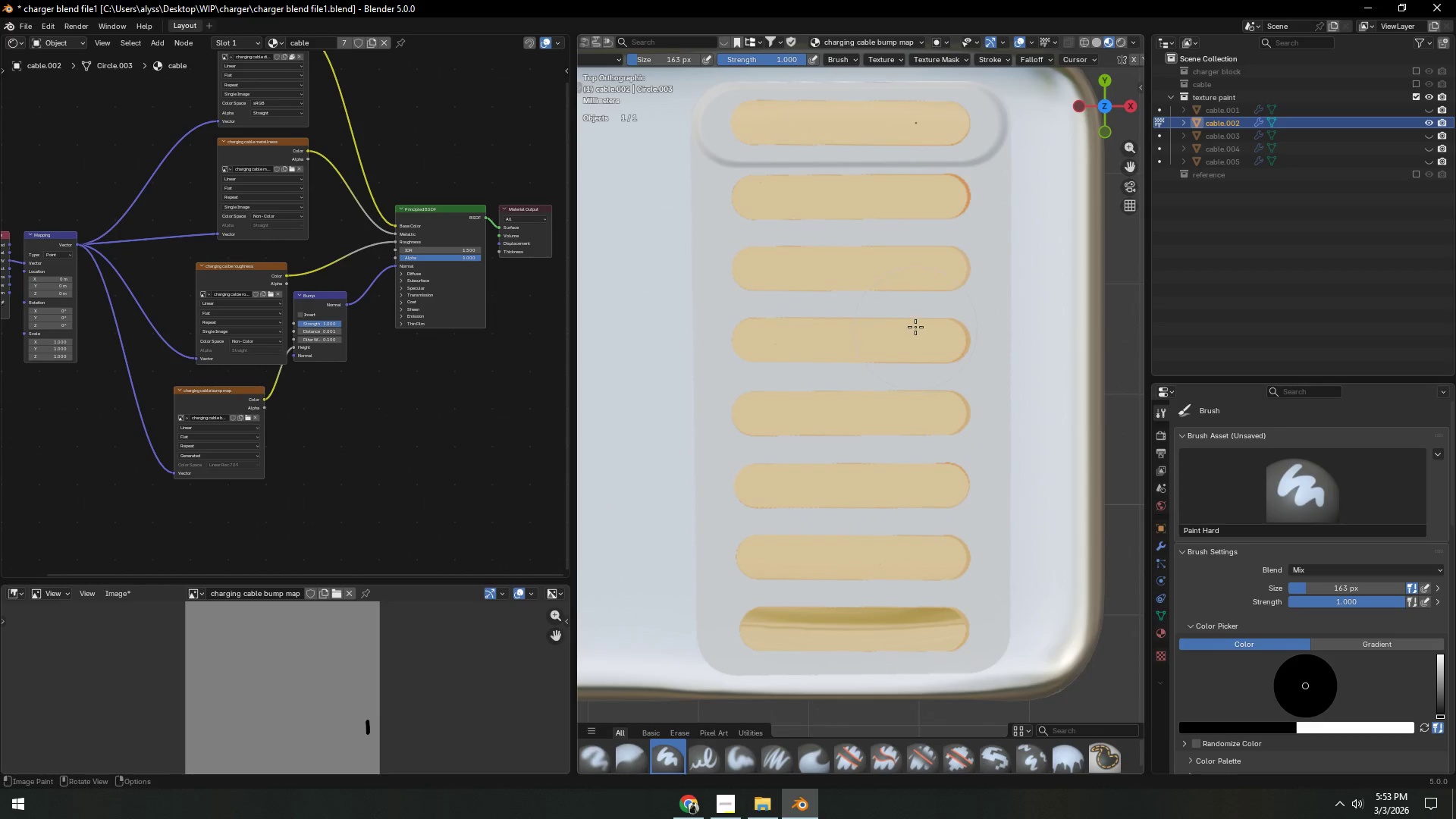 
hold_key(key=ShiftLeft, duration=0.66)
 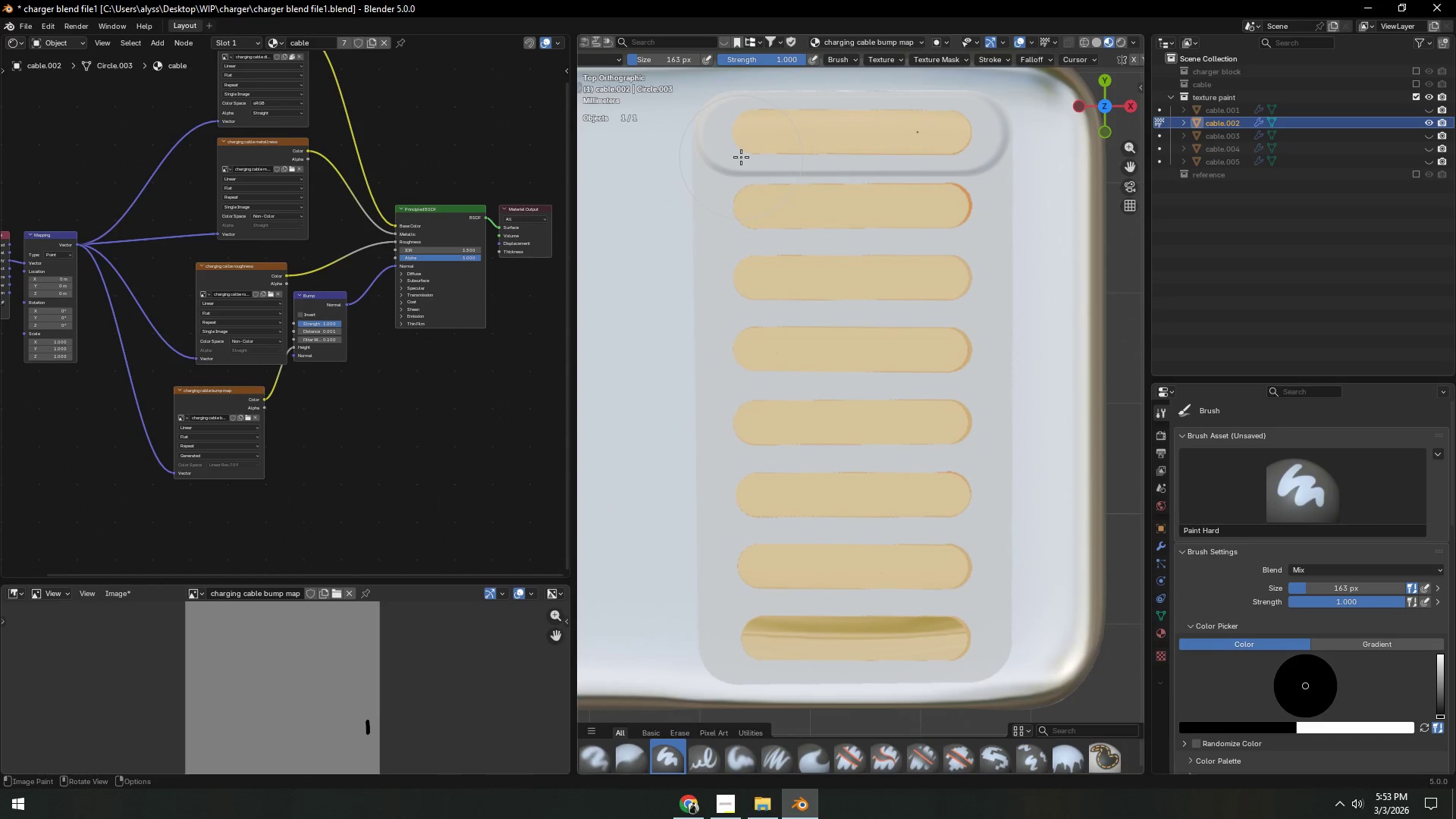 
key(F)
 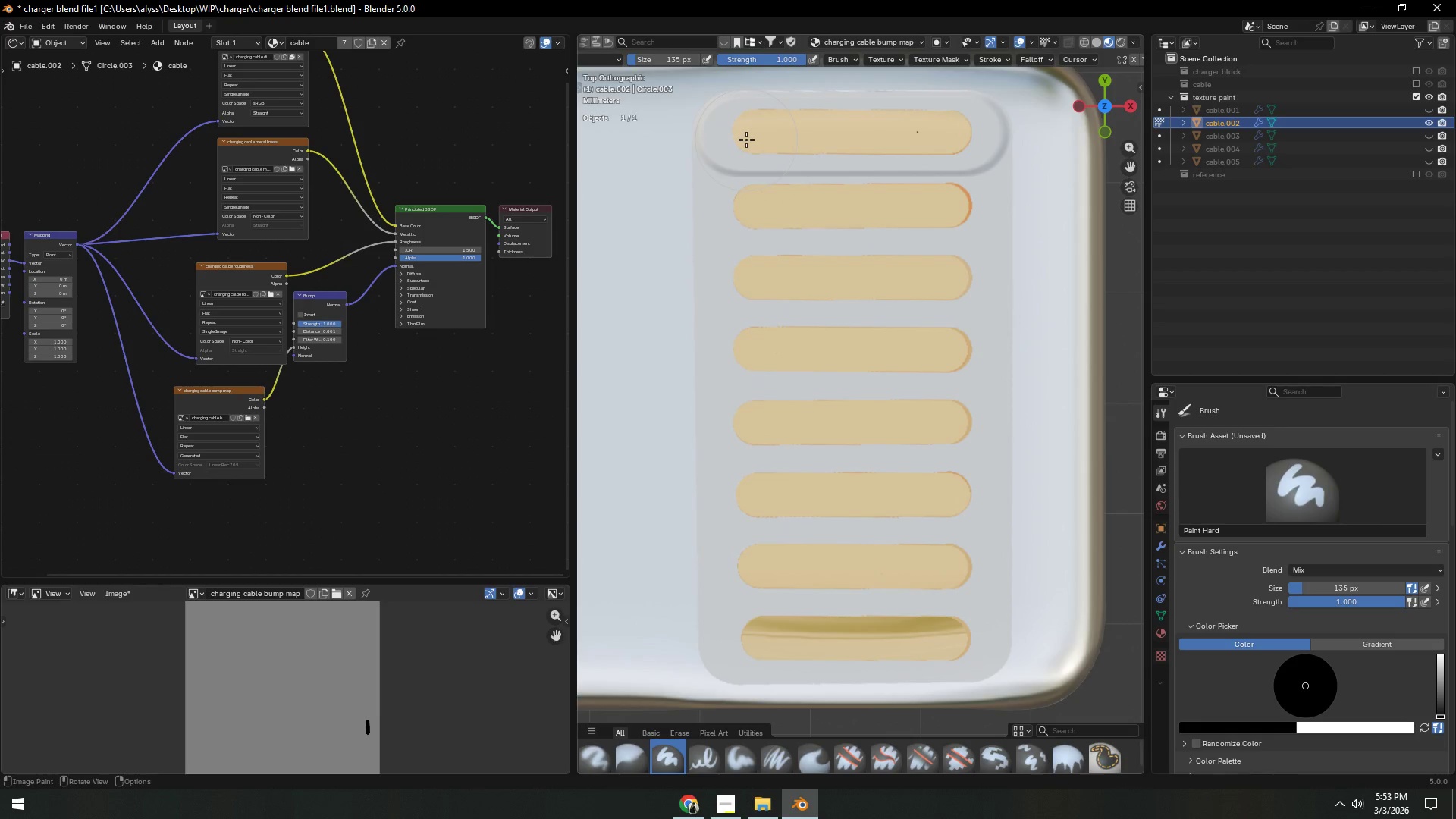 
key(Control+Z)
 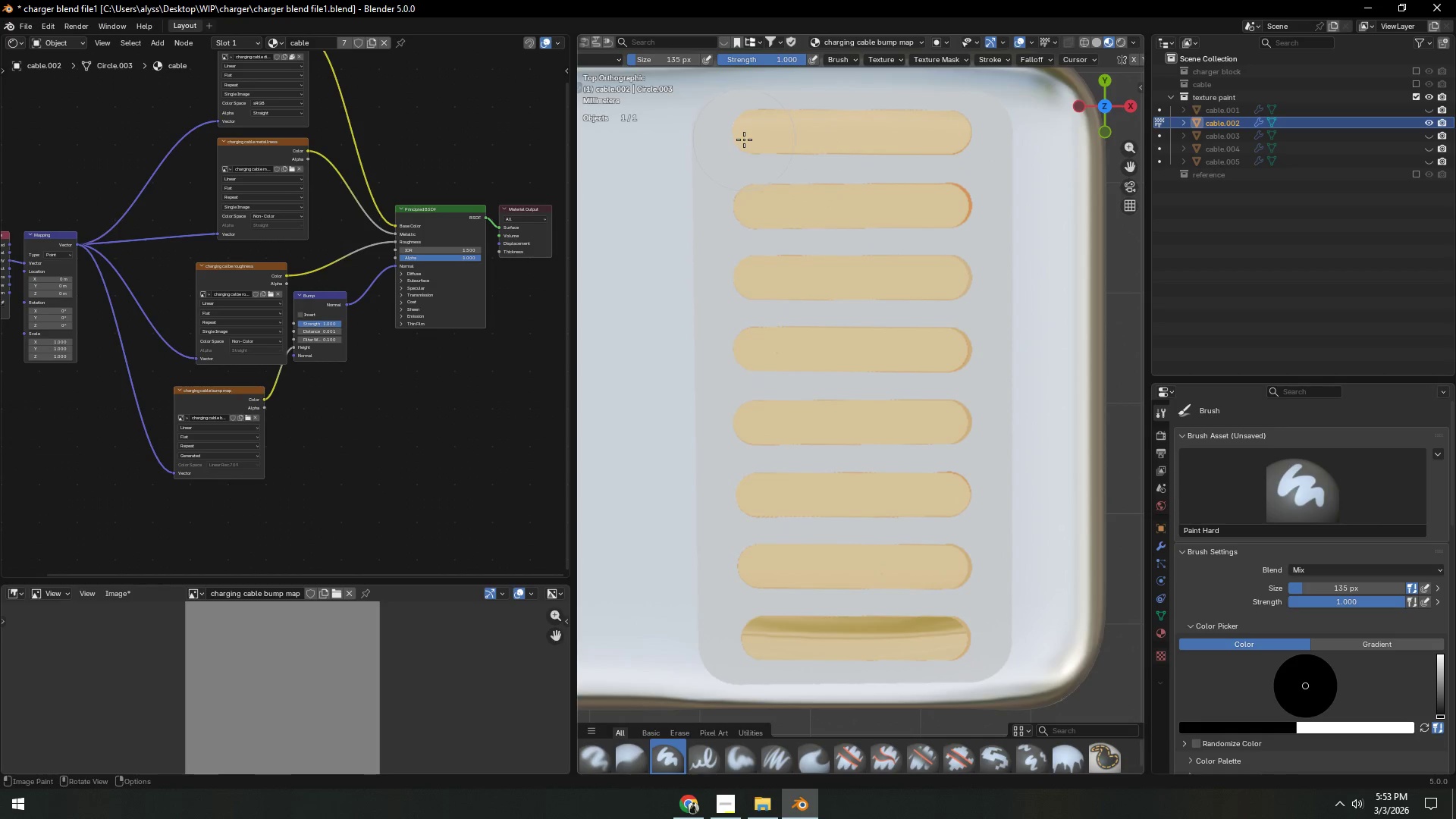 
wait(6.97)
 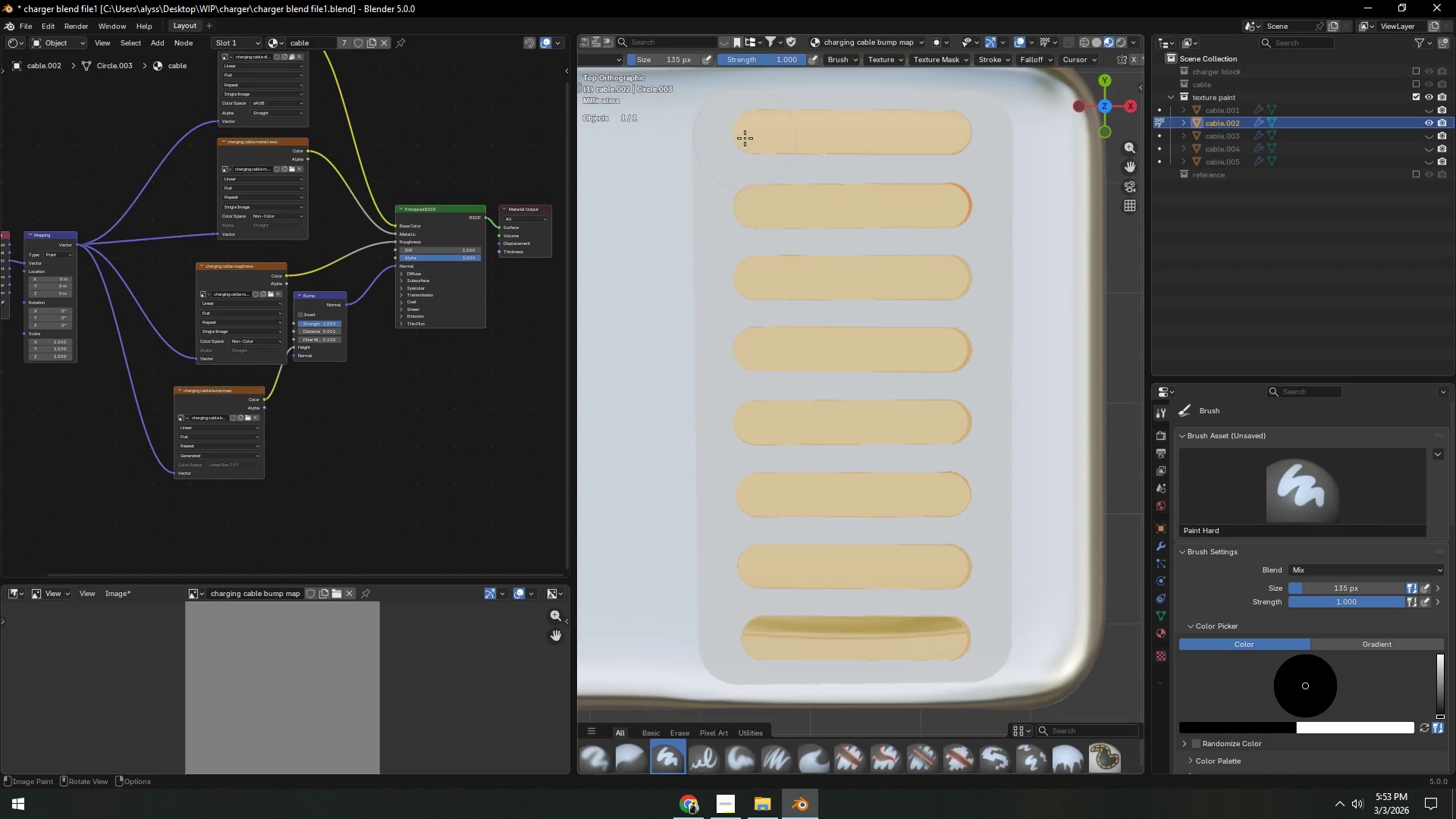 
key(F)
 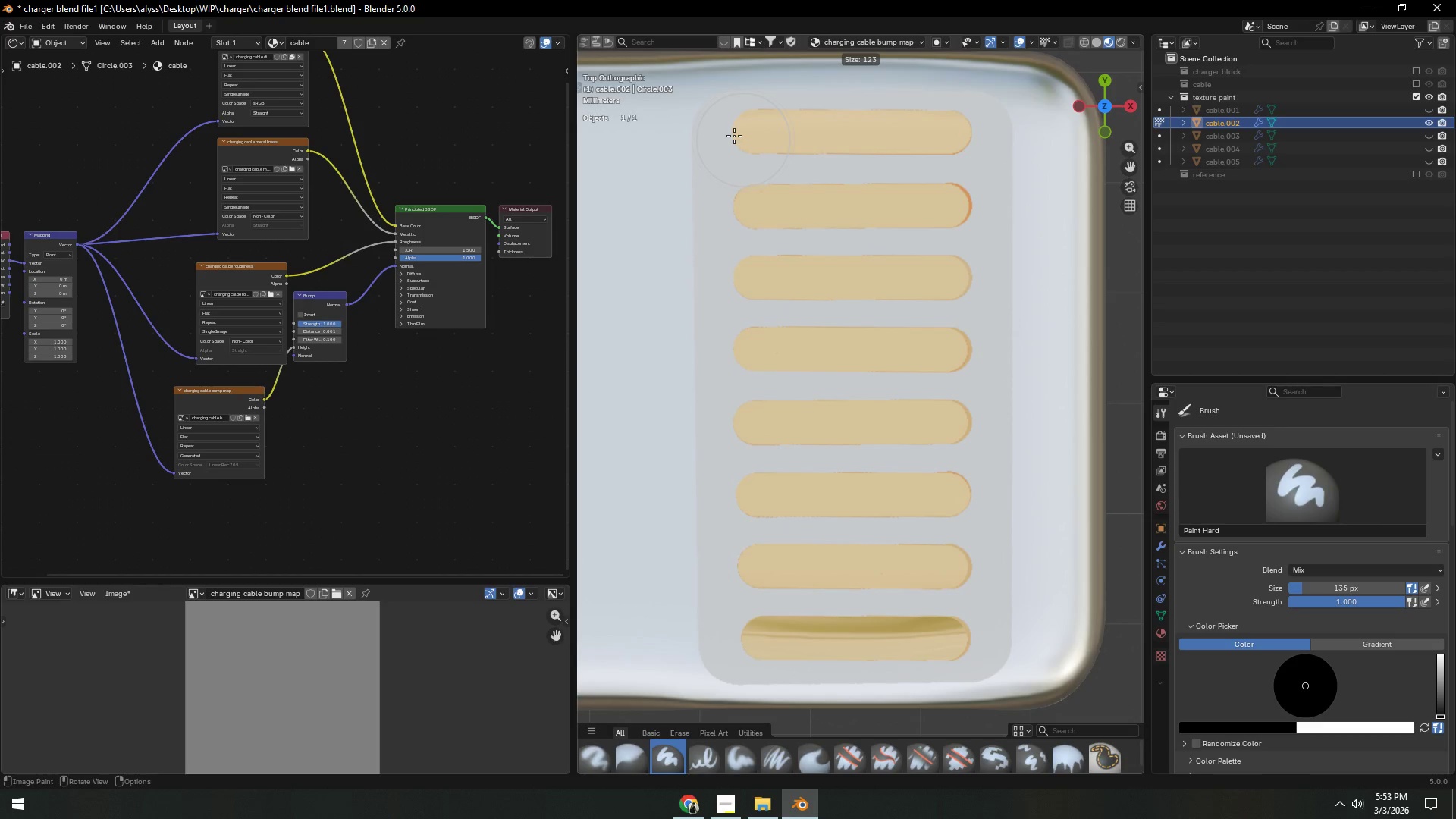 
left_click([734, 136])
 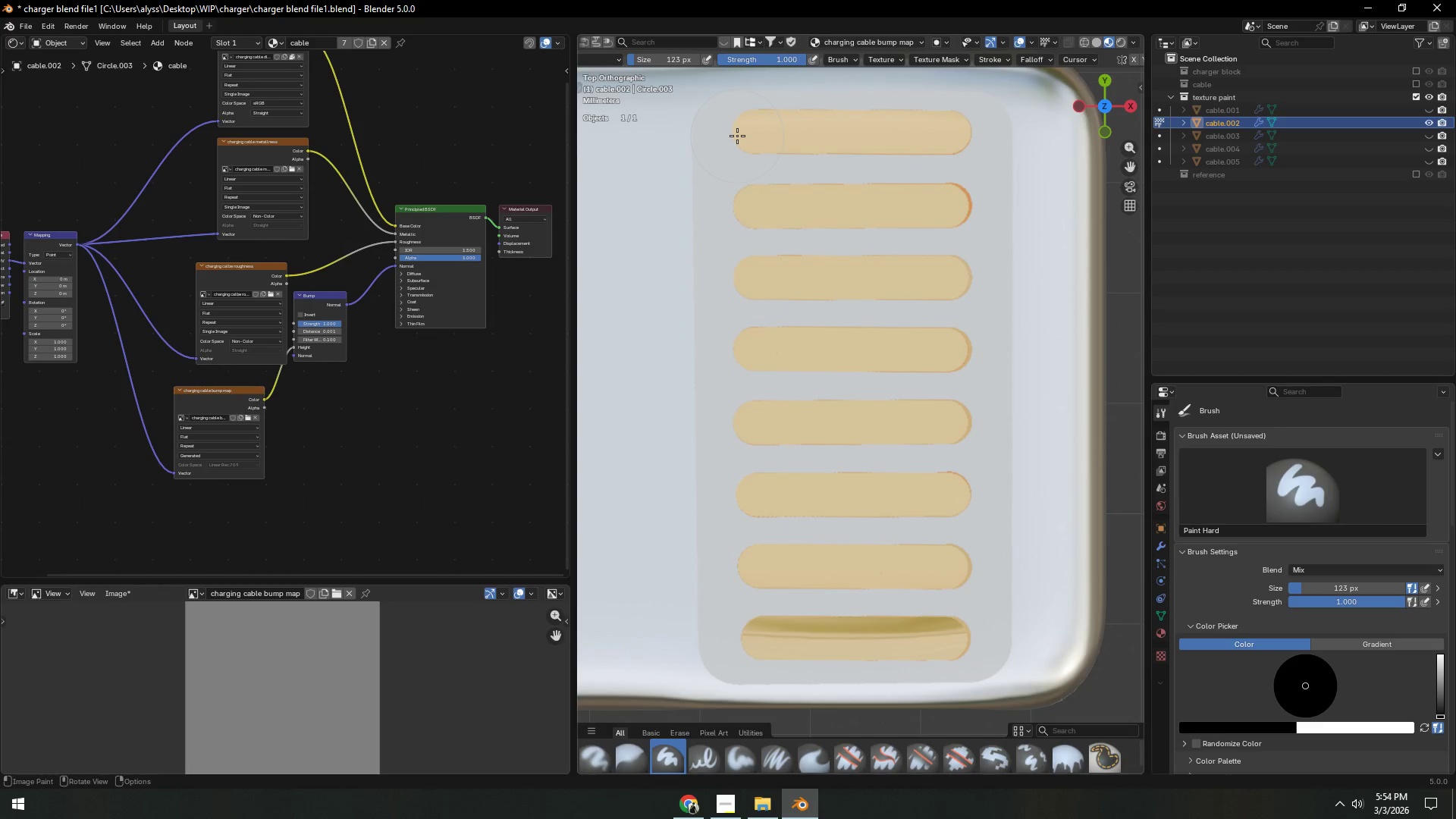 
key(F)
 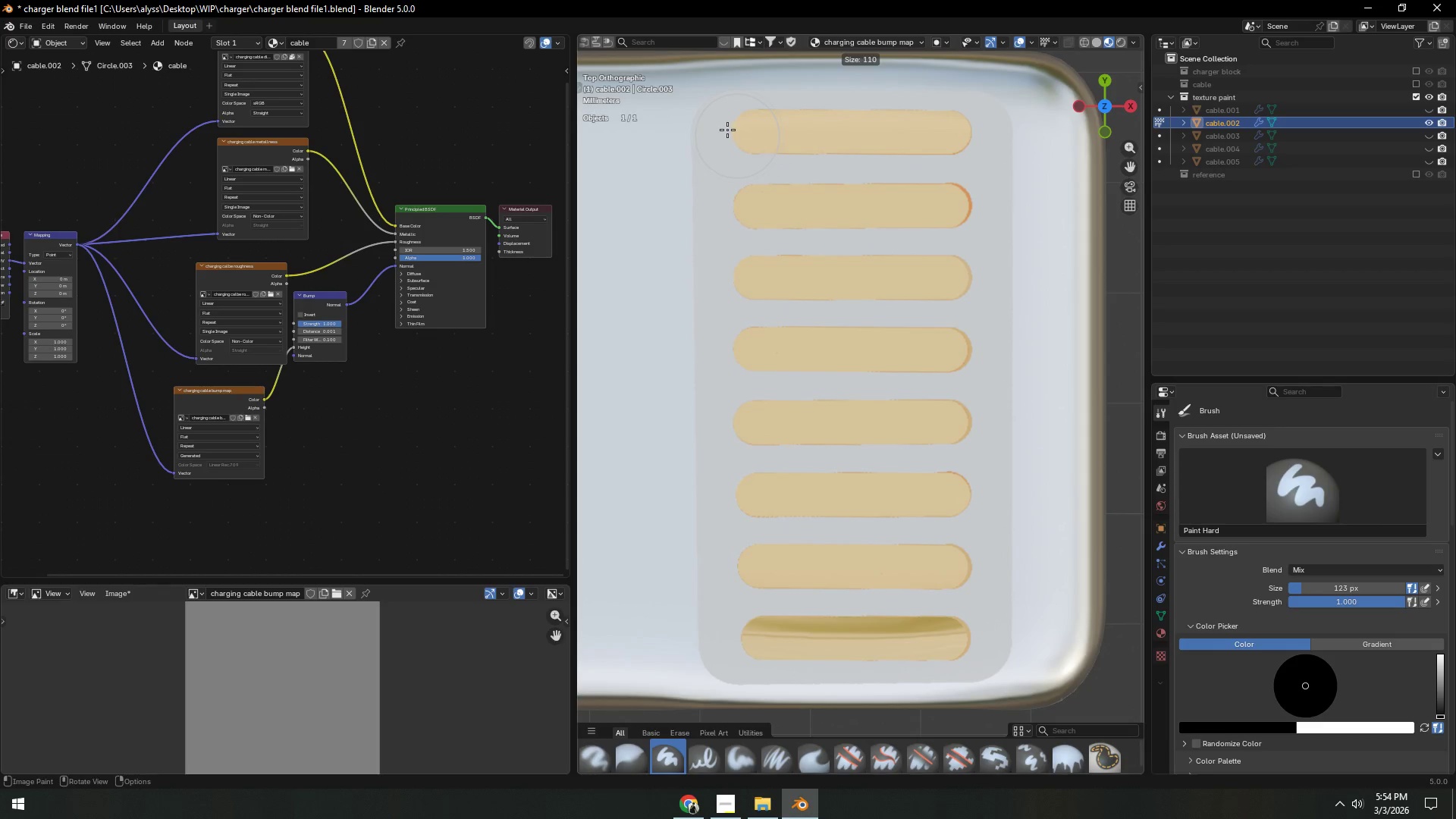 
left_click([727, 130])
 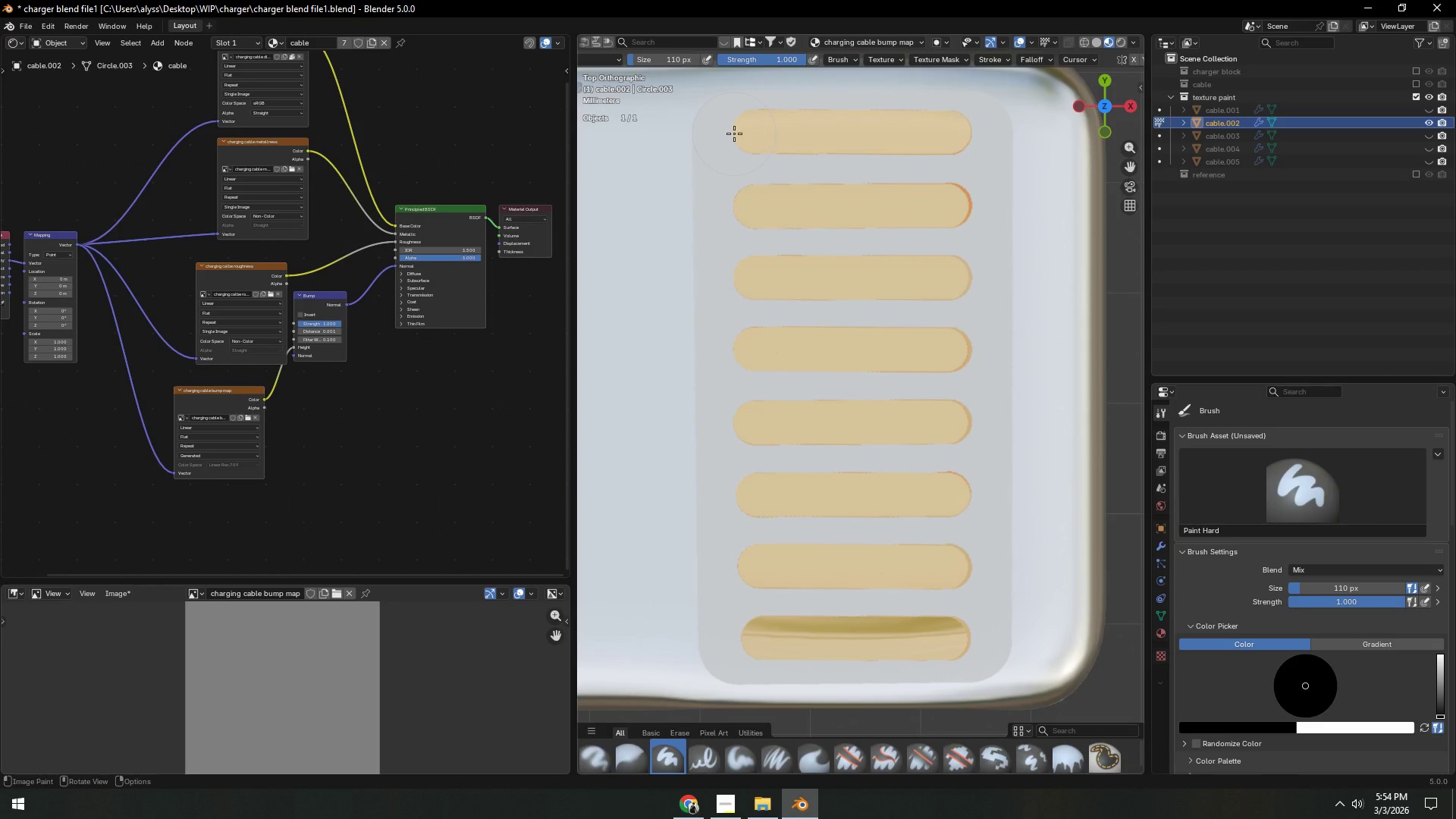 
left_click_drag(start_coordinate=[734, 133], to_coordinate=[739, 642])
 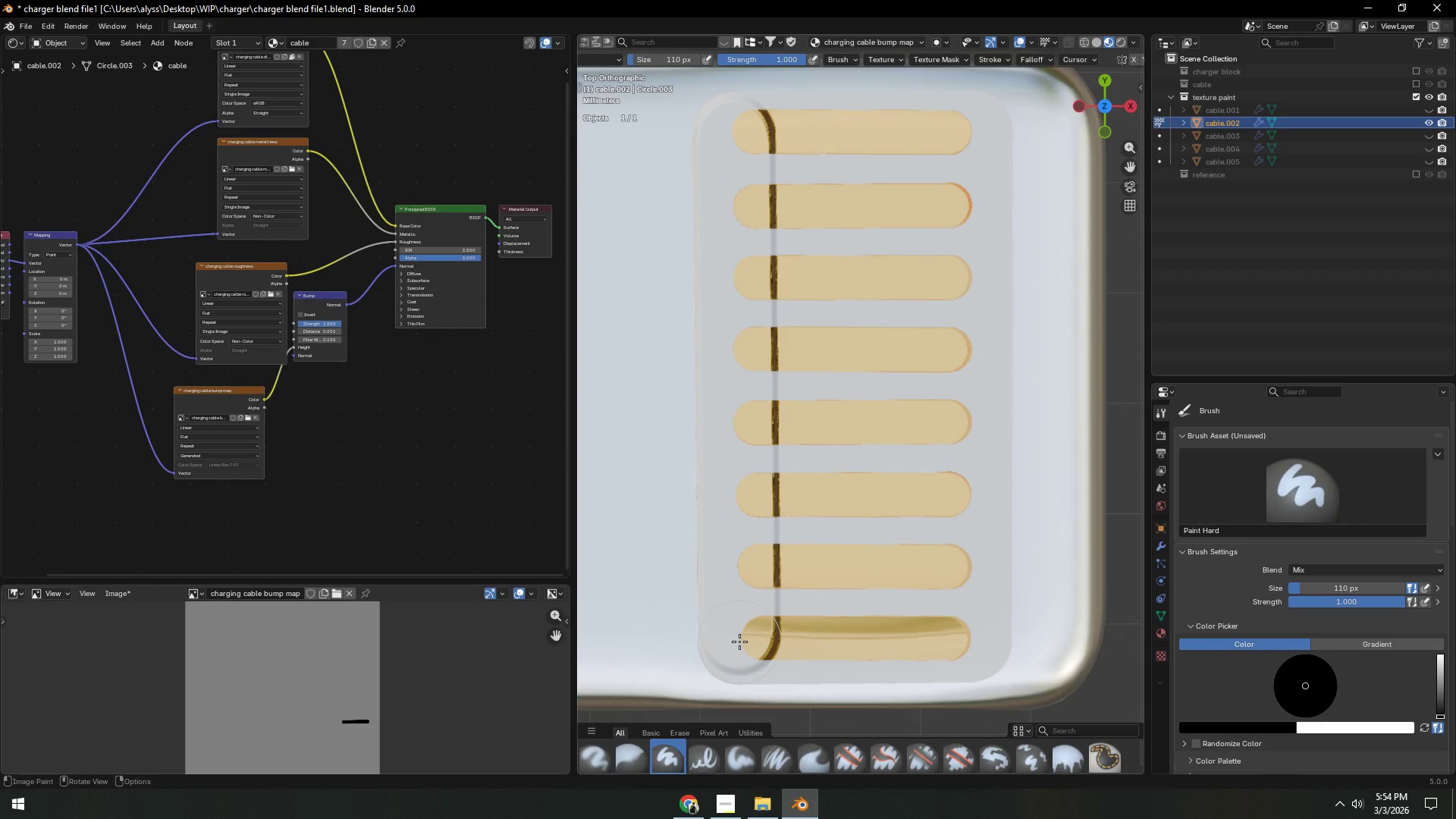 
left_click_drag(start_coordinate=[739, 642], to_coordinate=[971, 640])
 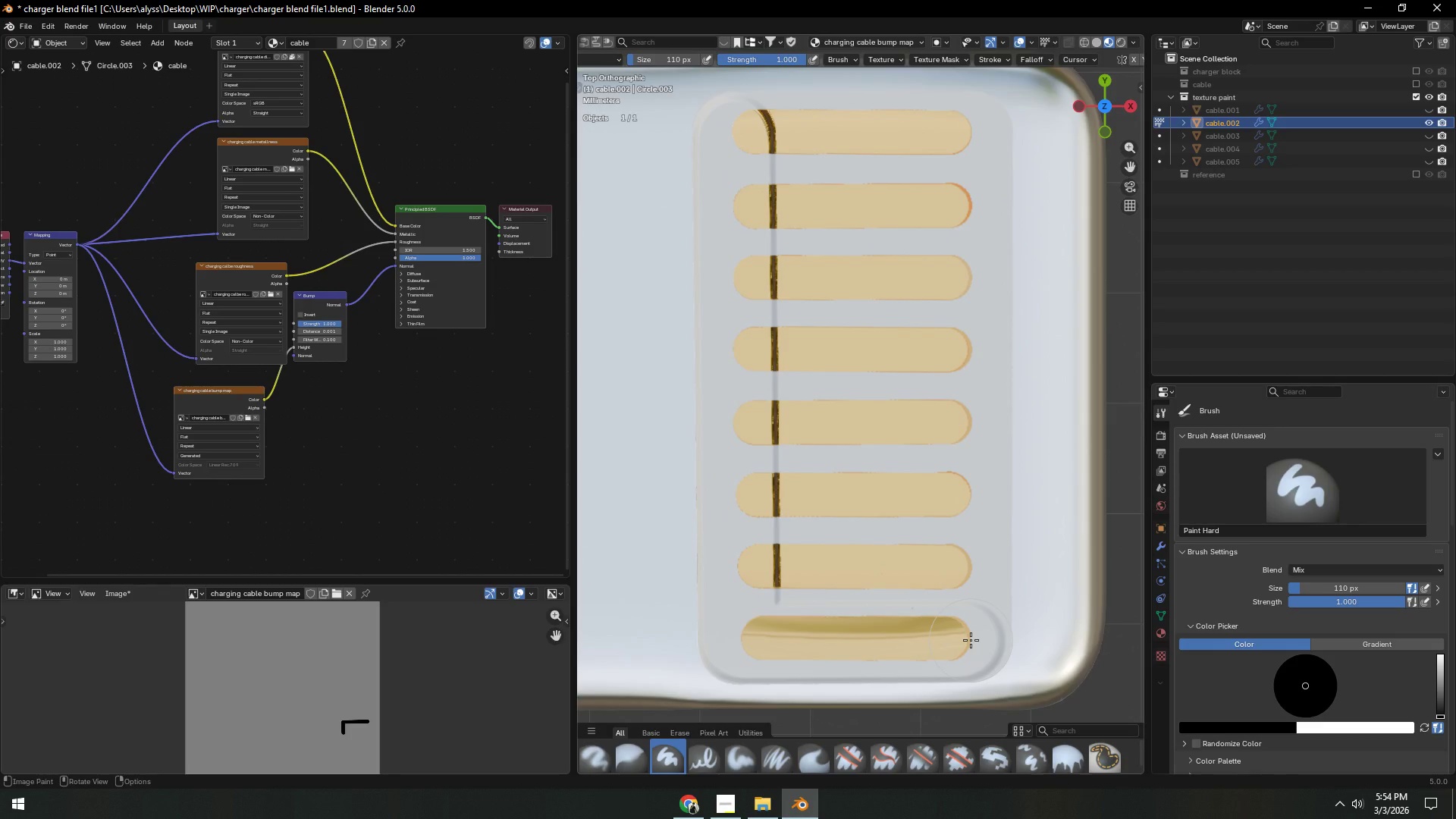 
left_click_drag(start_coordinate=[971, 640], to_coordinate=[970, 132])
 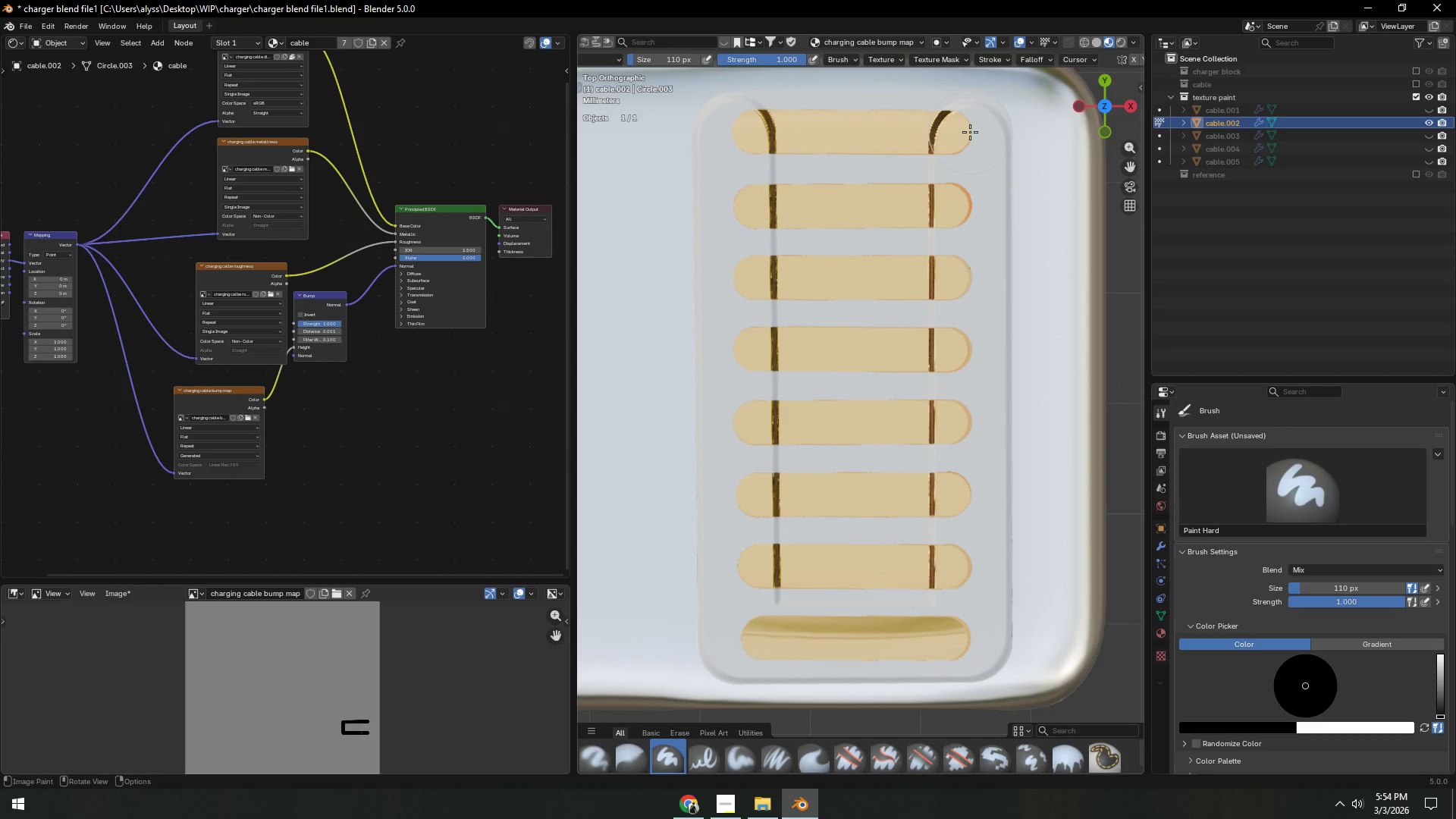 
left_click_drag(start_coordinate=[970, 132], to_coordinate=[746, 136])
 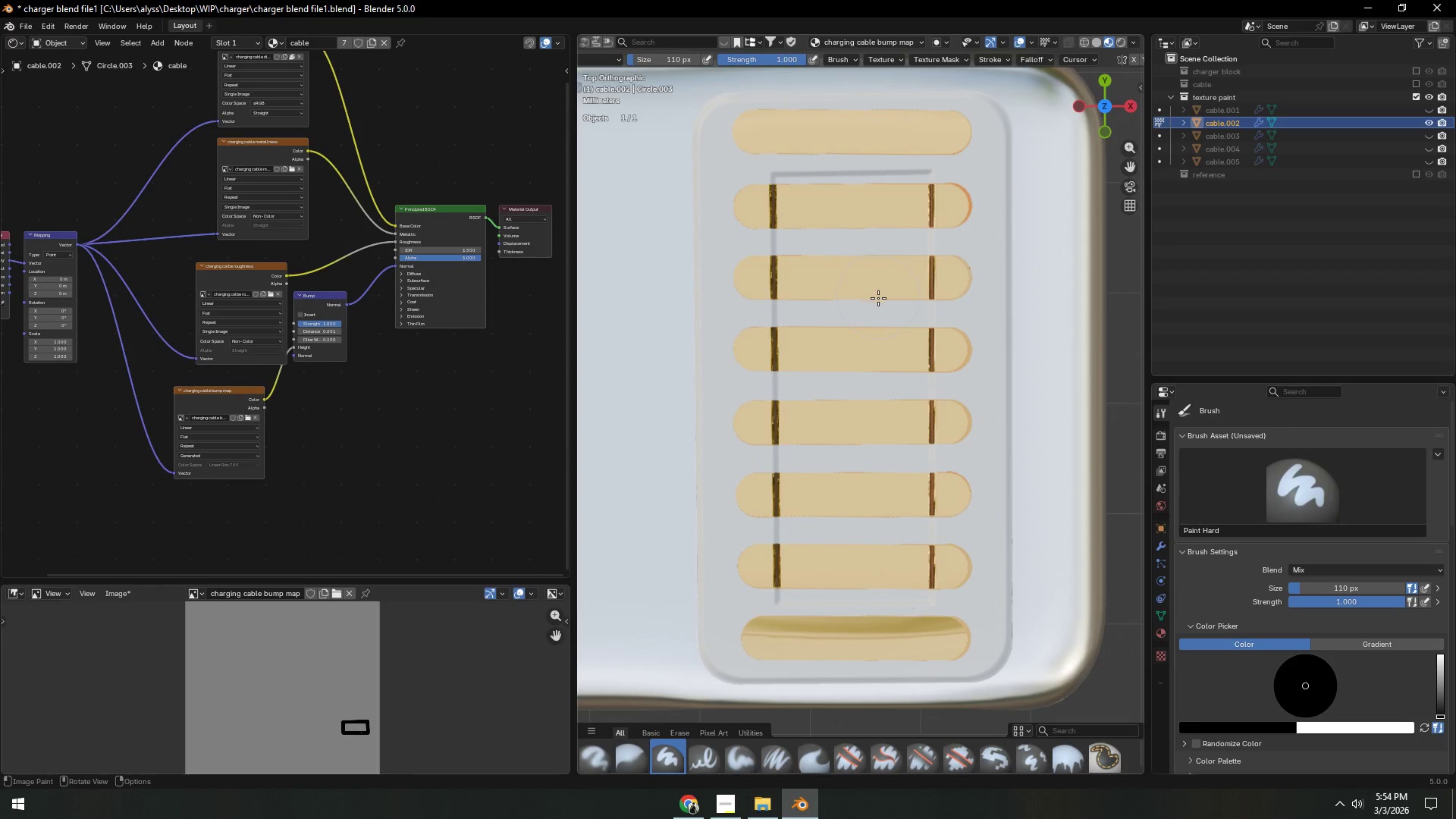 
scroll: coordinate [887, 435], scroll_direction: down, amount: 6.0
 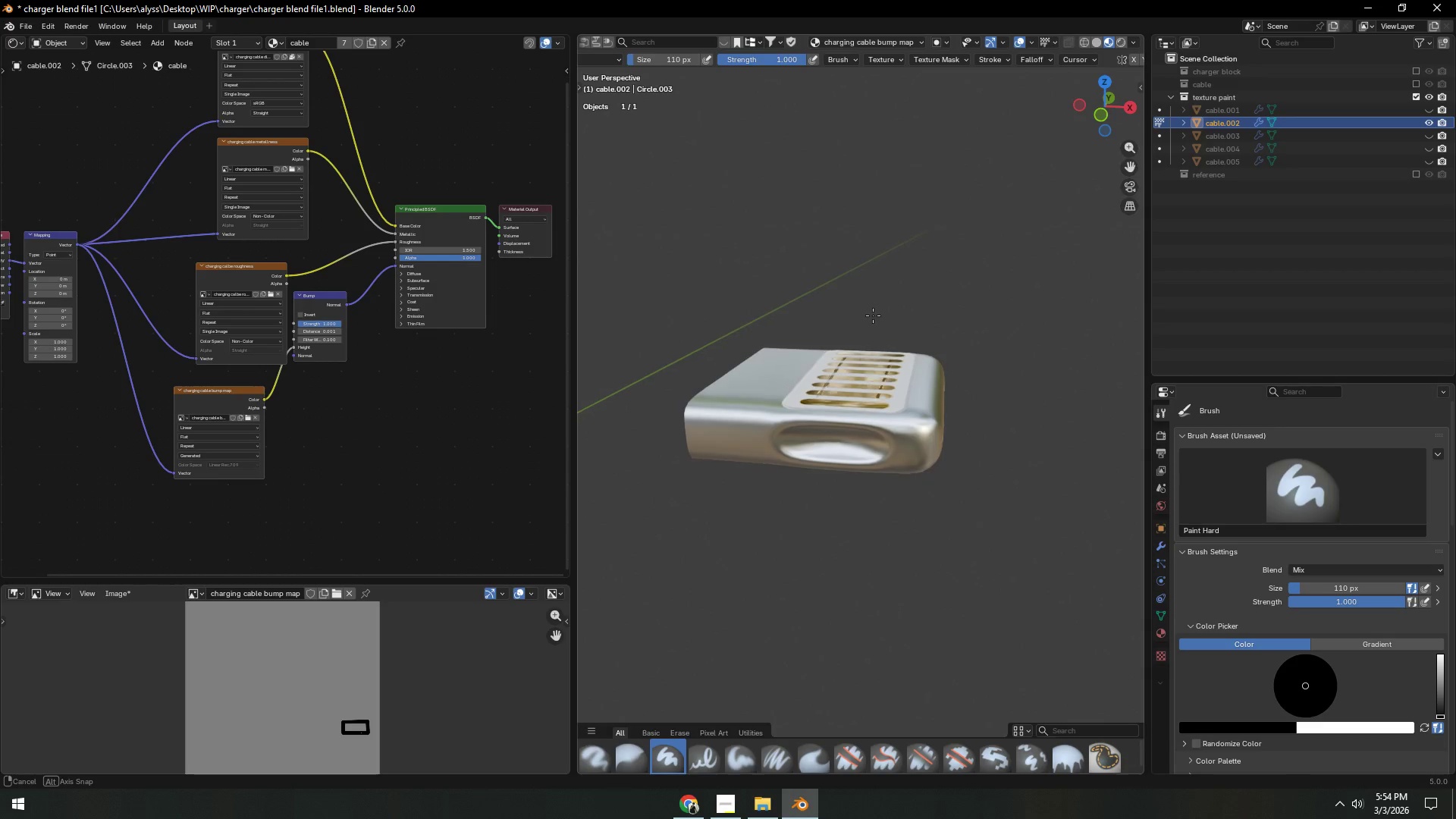 
key(Backquote)
 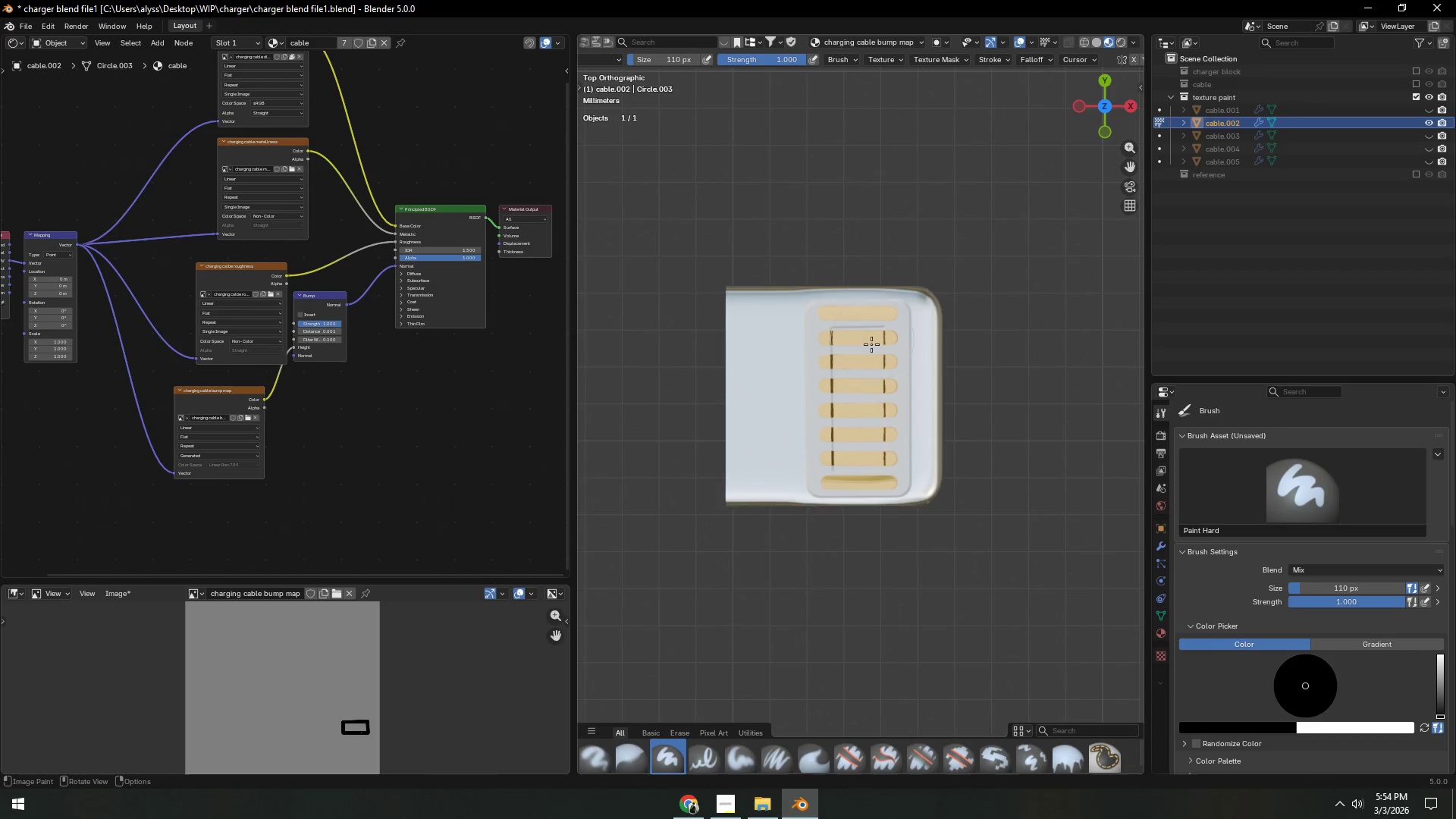 
scroll: coordinate [871, 354], scroll_direction: up, amount: 5.0
 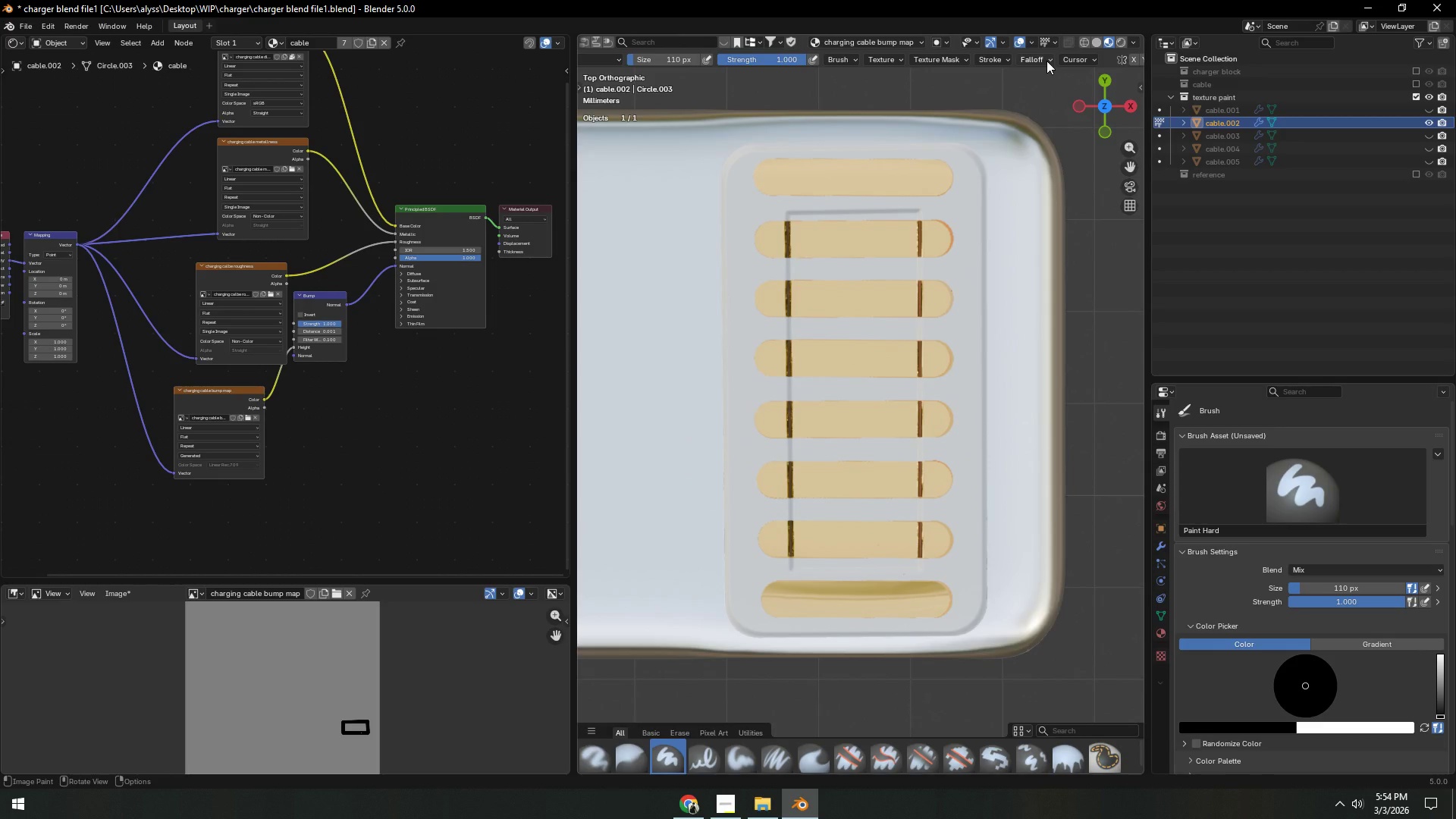 
key(Backquote)
 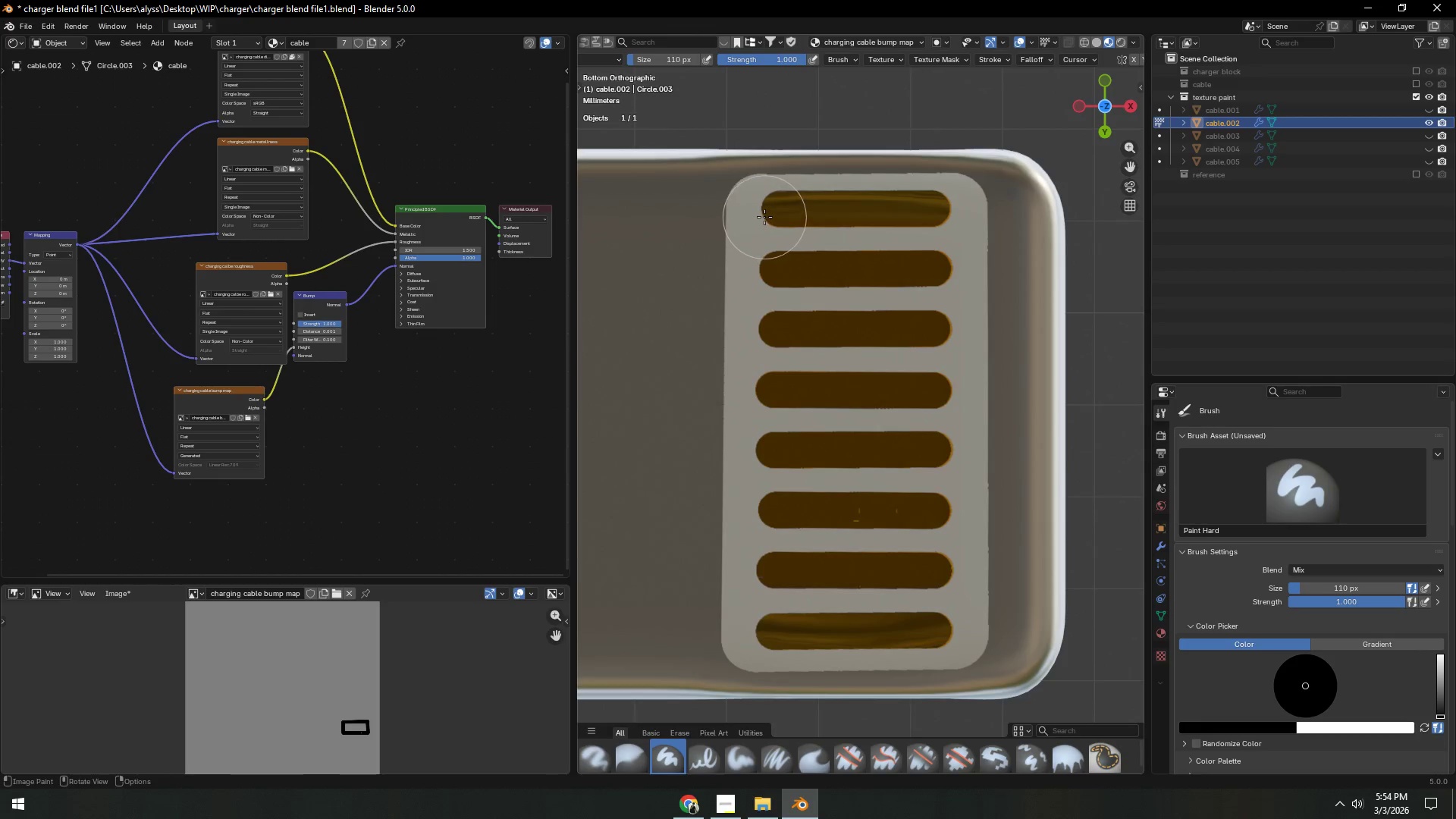 
key(F)
 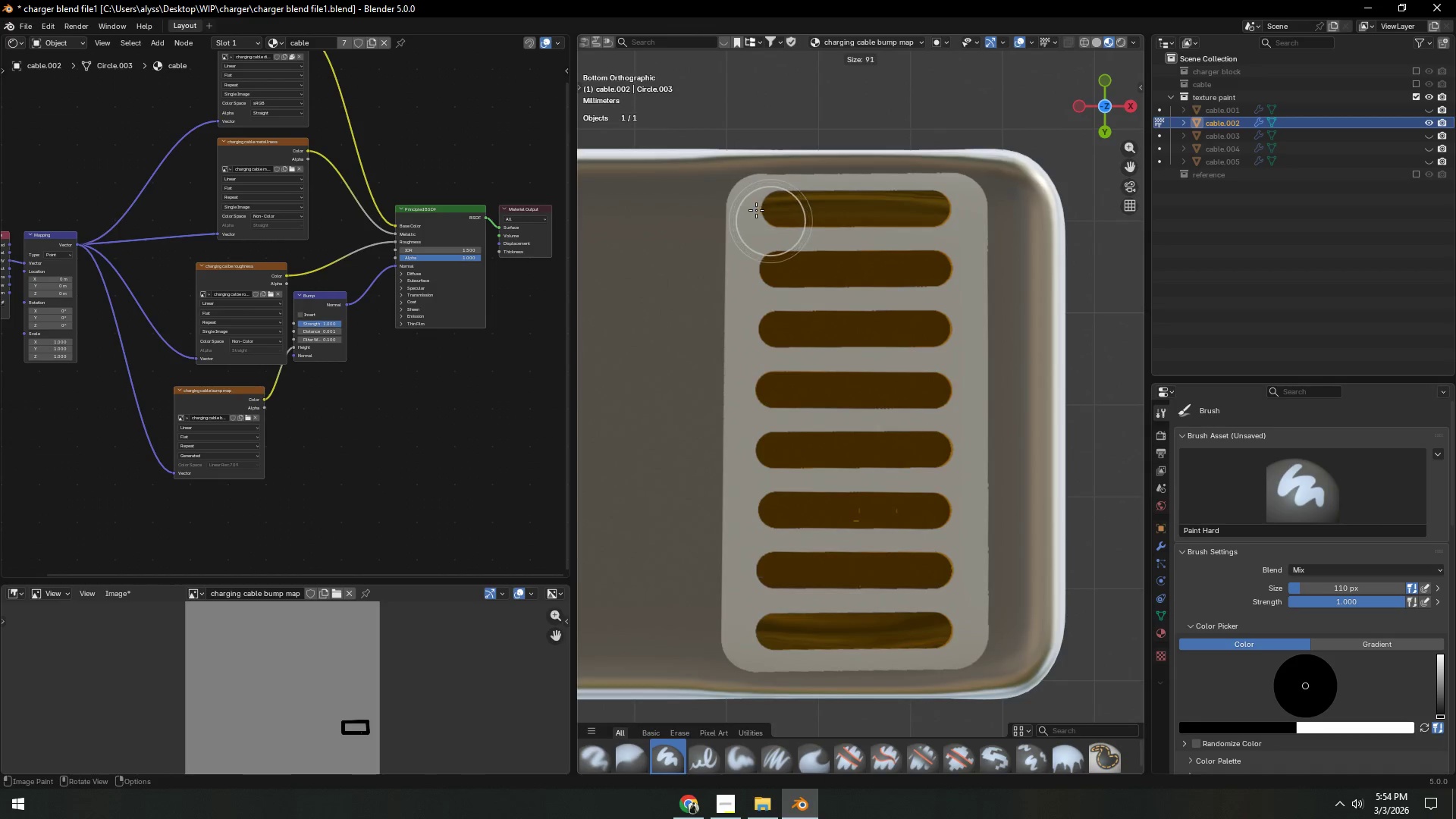 
left_click([755, 209])
 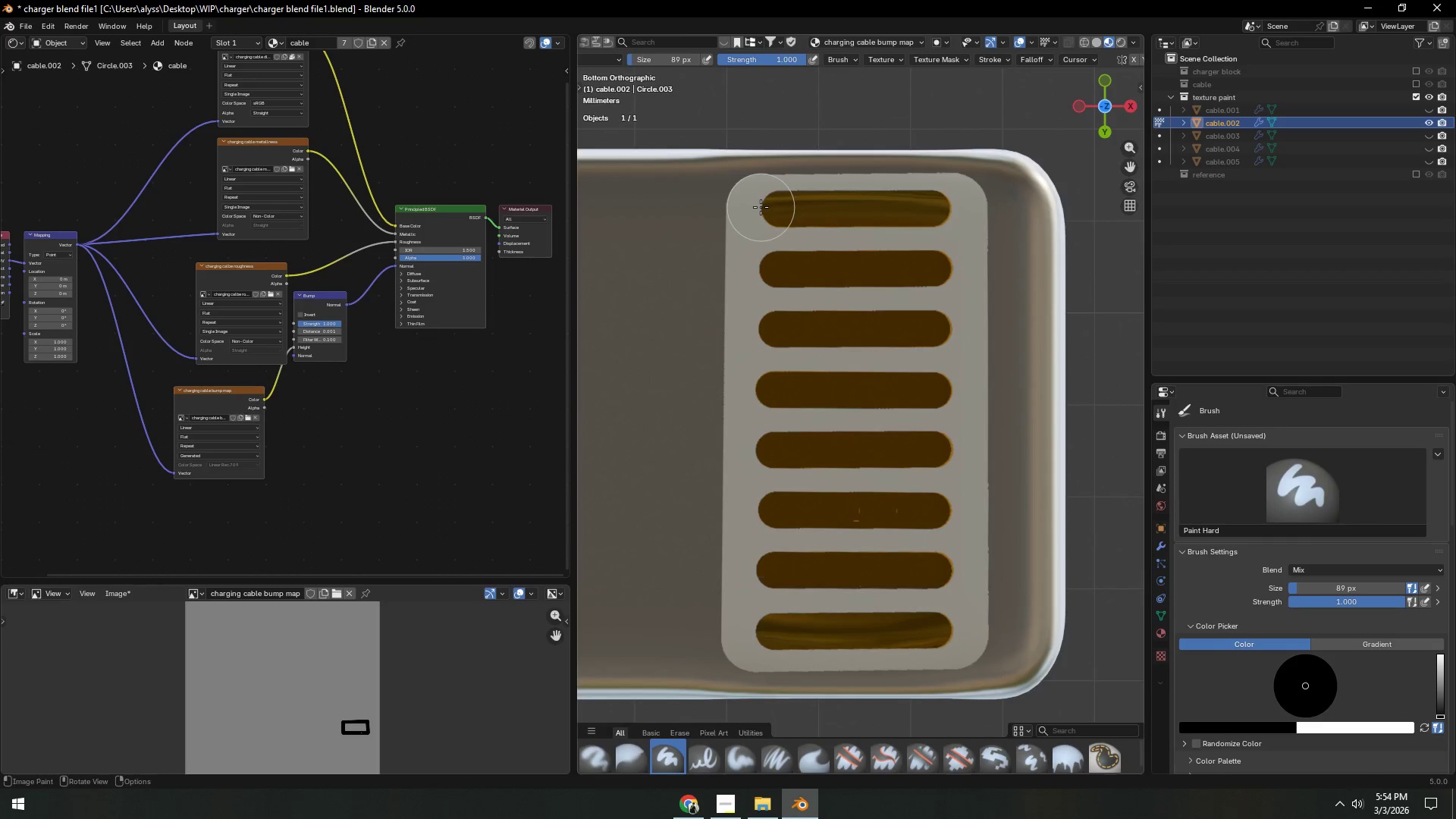 
left_click_drag(start_coordinate=[761, 207], to_coordinate=[755, 639])
 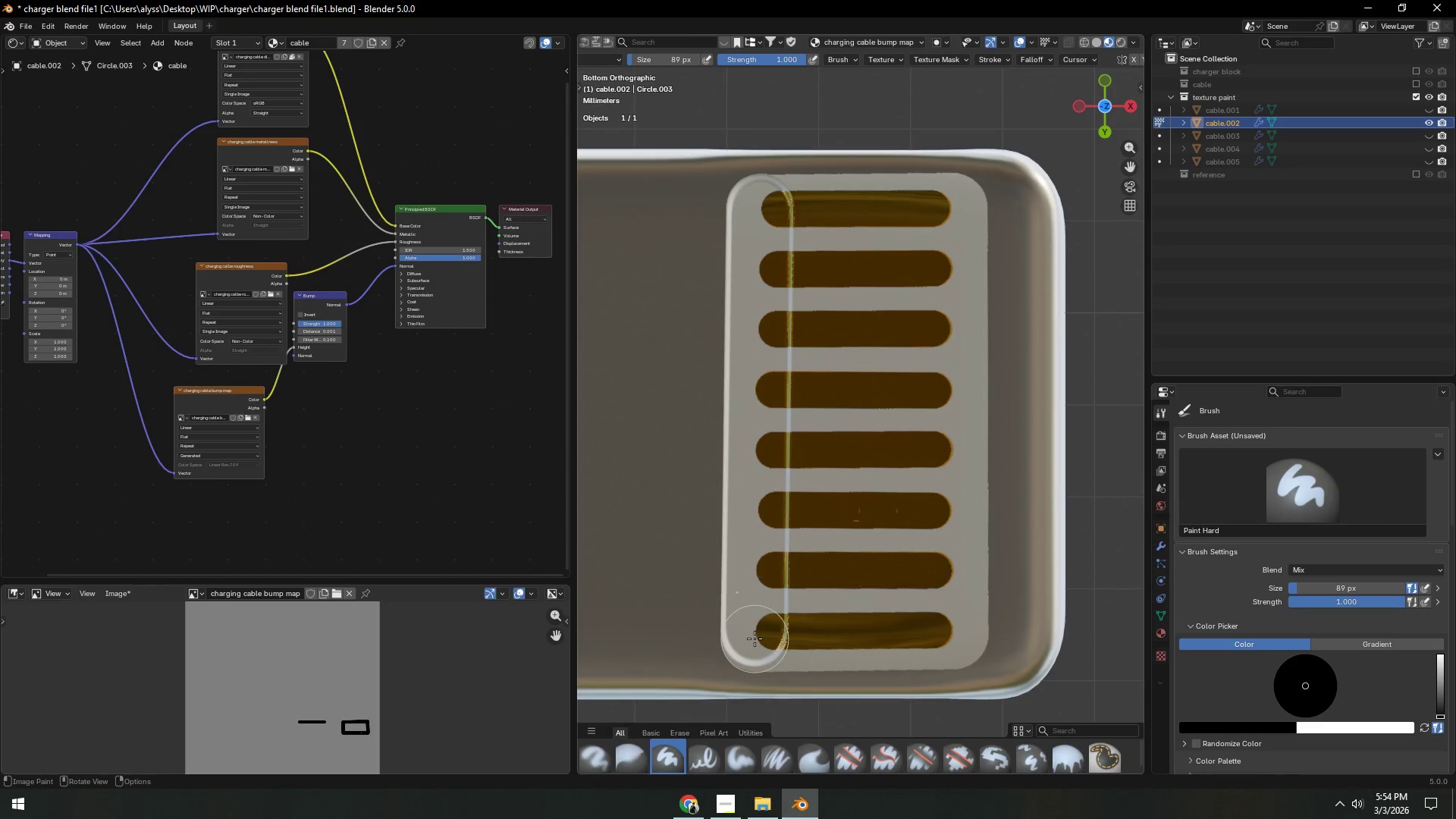 
left_click_drag(start_coordinate=[755, 639], to_coordinate=[955, 635])
 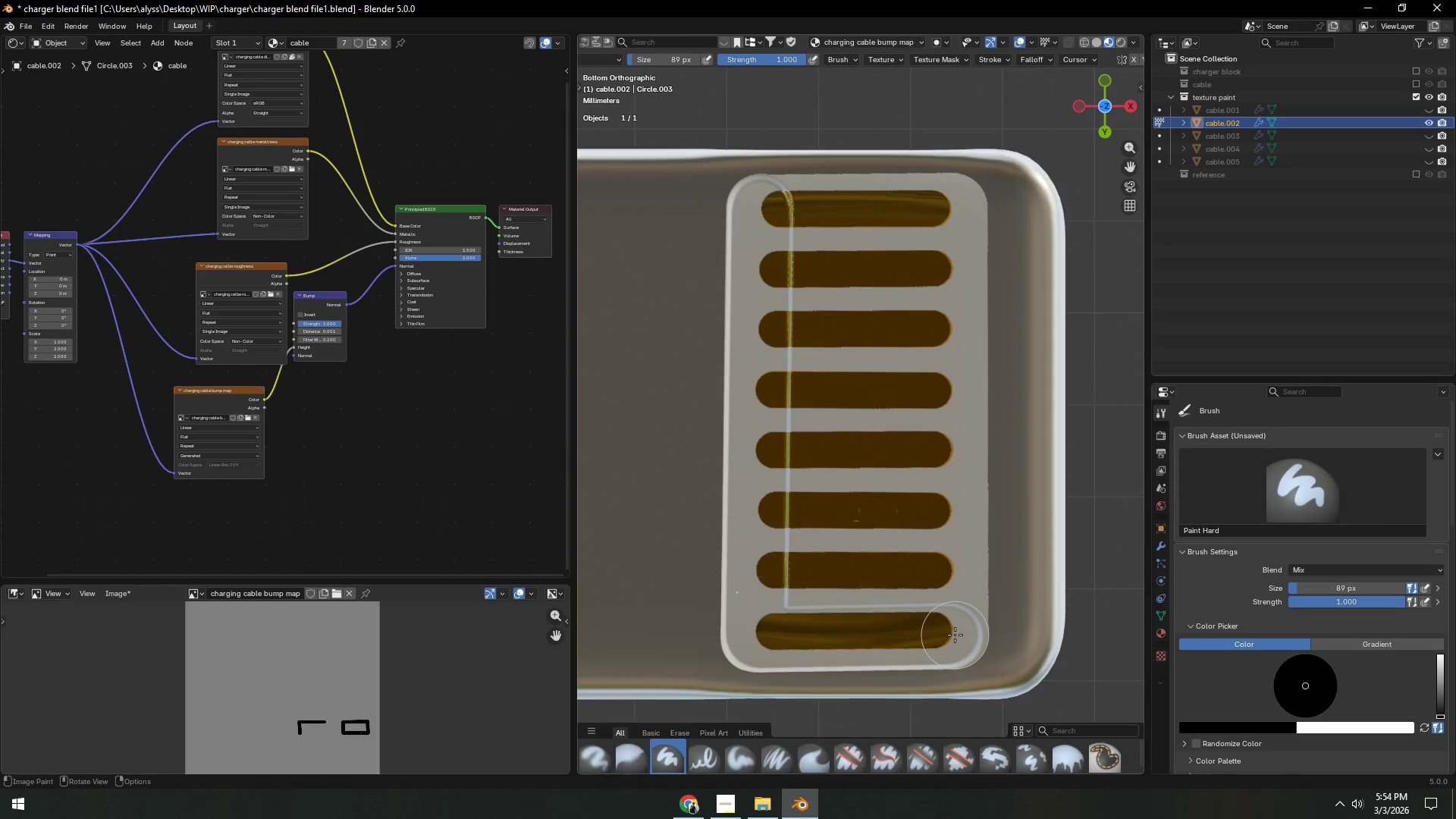 
left_click_drag(start_coordinate=[955, 635], to_coordinate=[952, 207])
 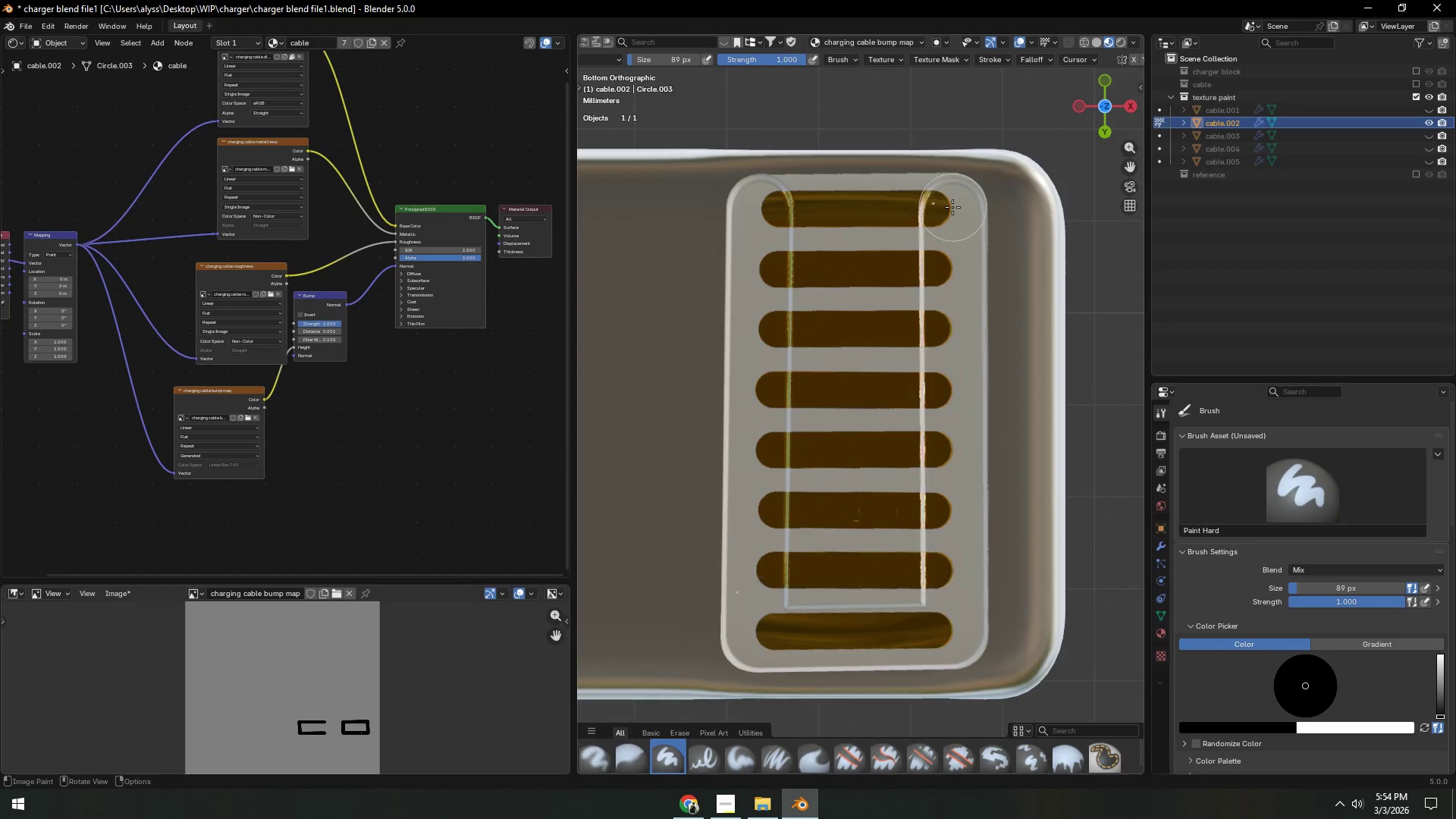 
left_click_drag(start_coordinate=[952, 207], to_coordinate=[780, 210])
 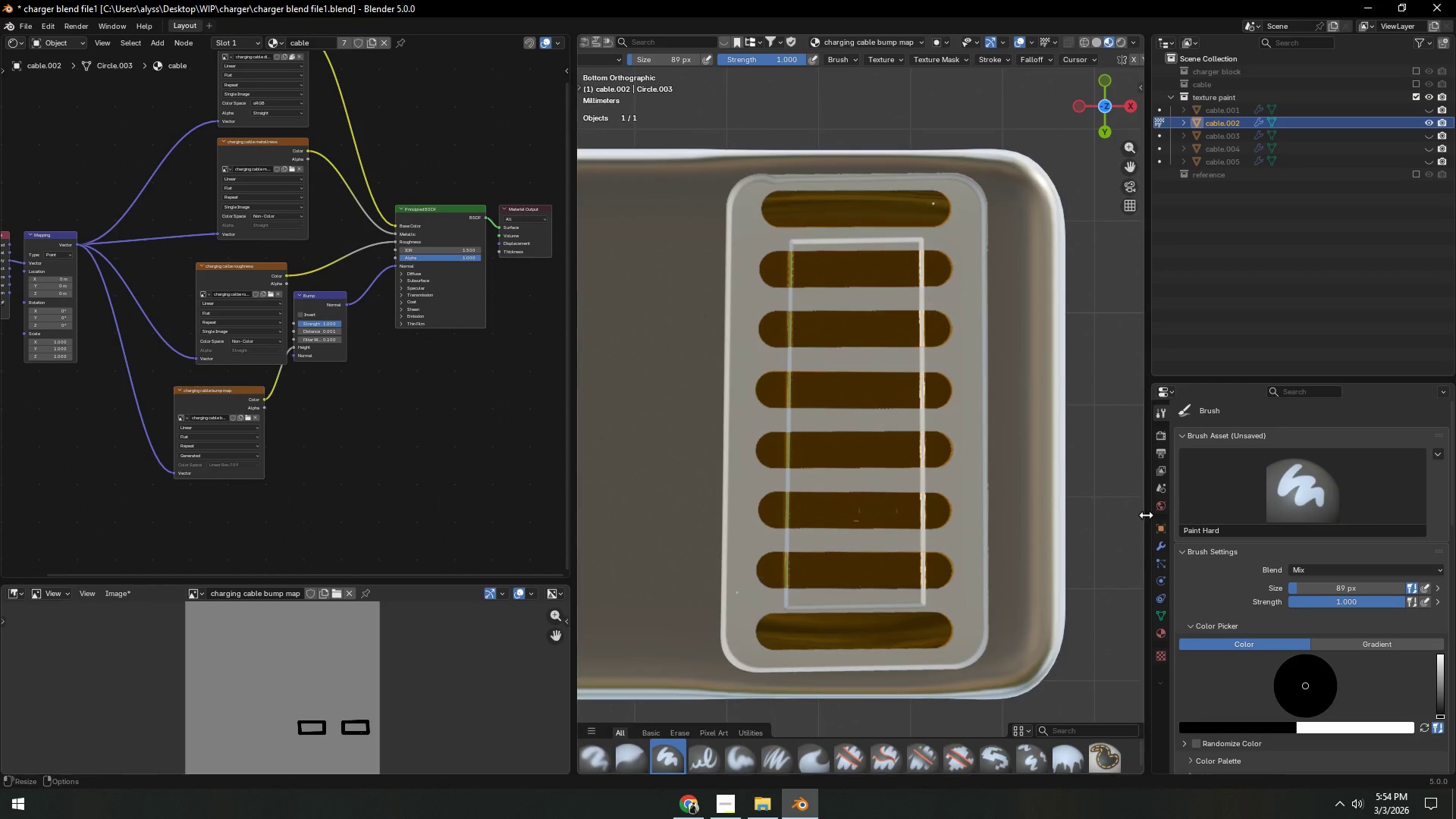 
left_click([1042, 60])
 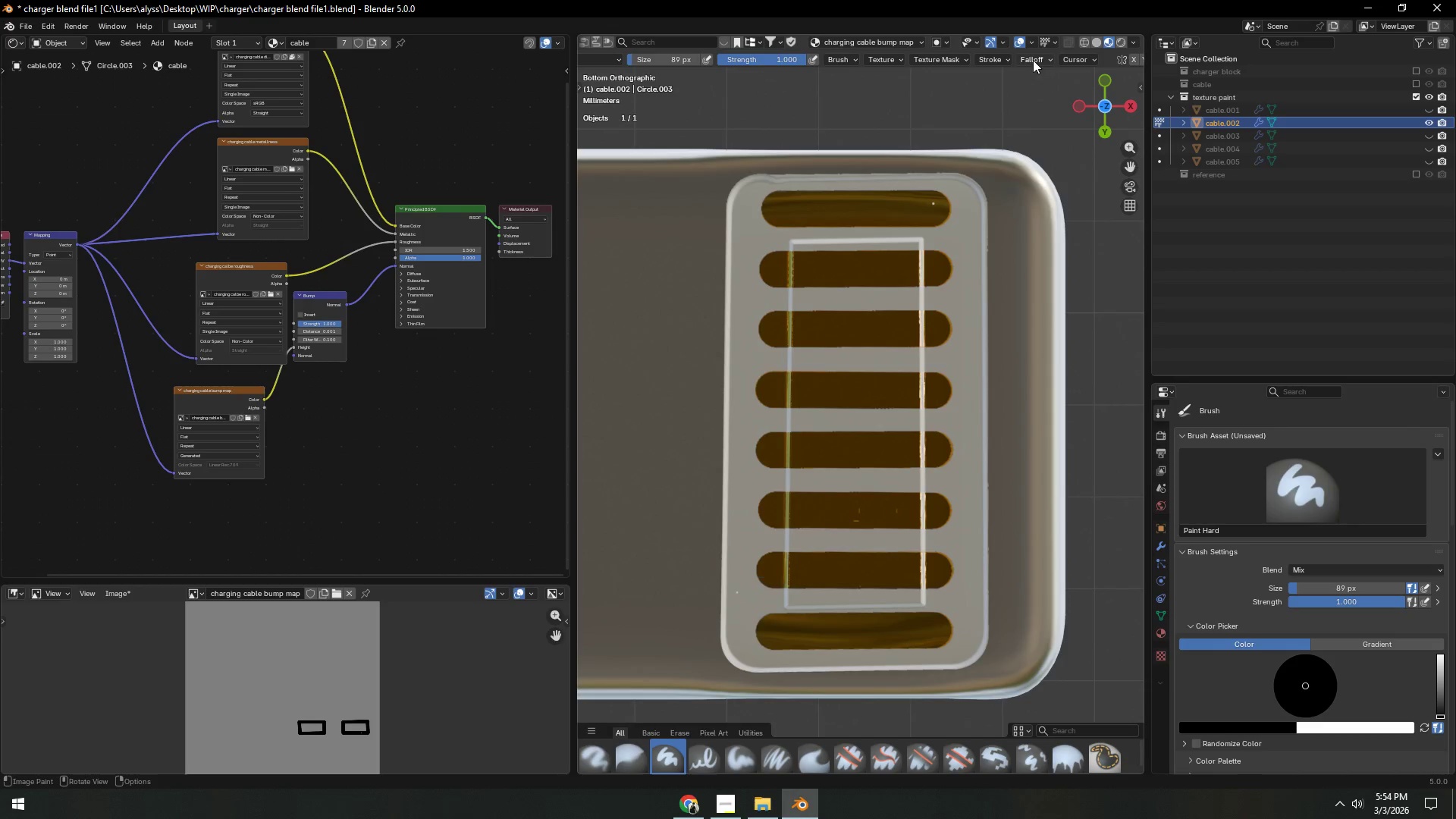 
double_click([996, 61])
 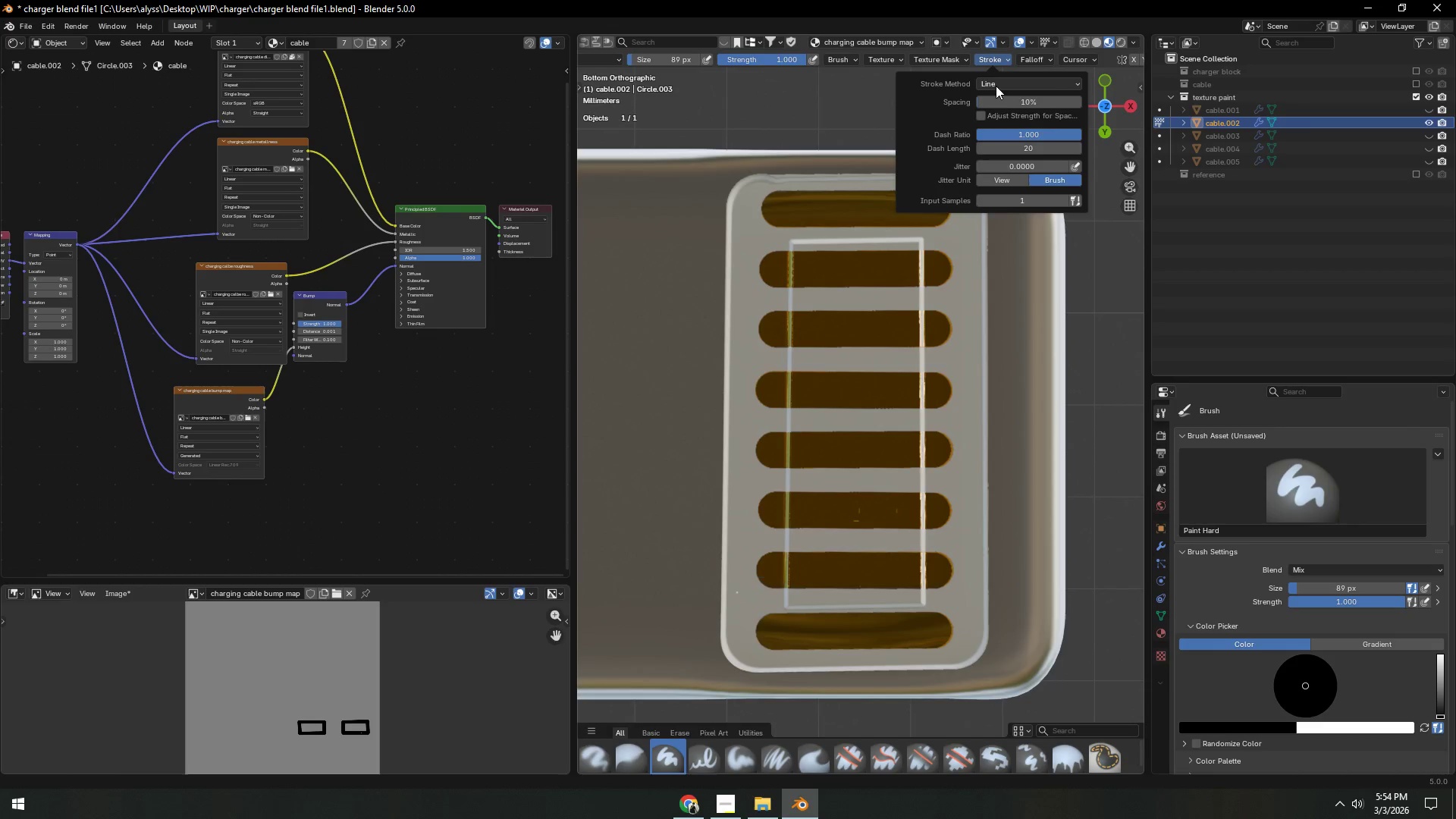 
triple_click([996, 89])
 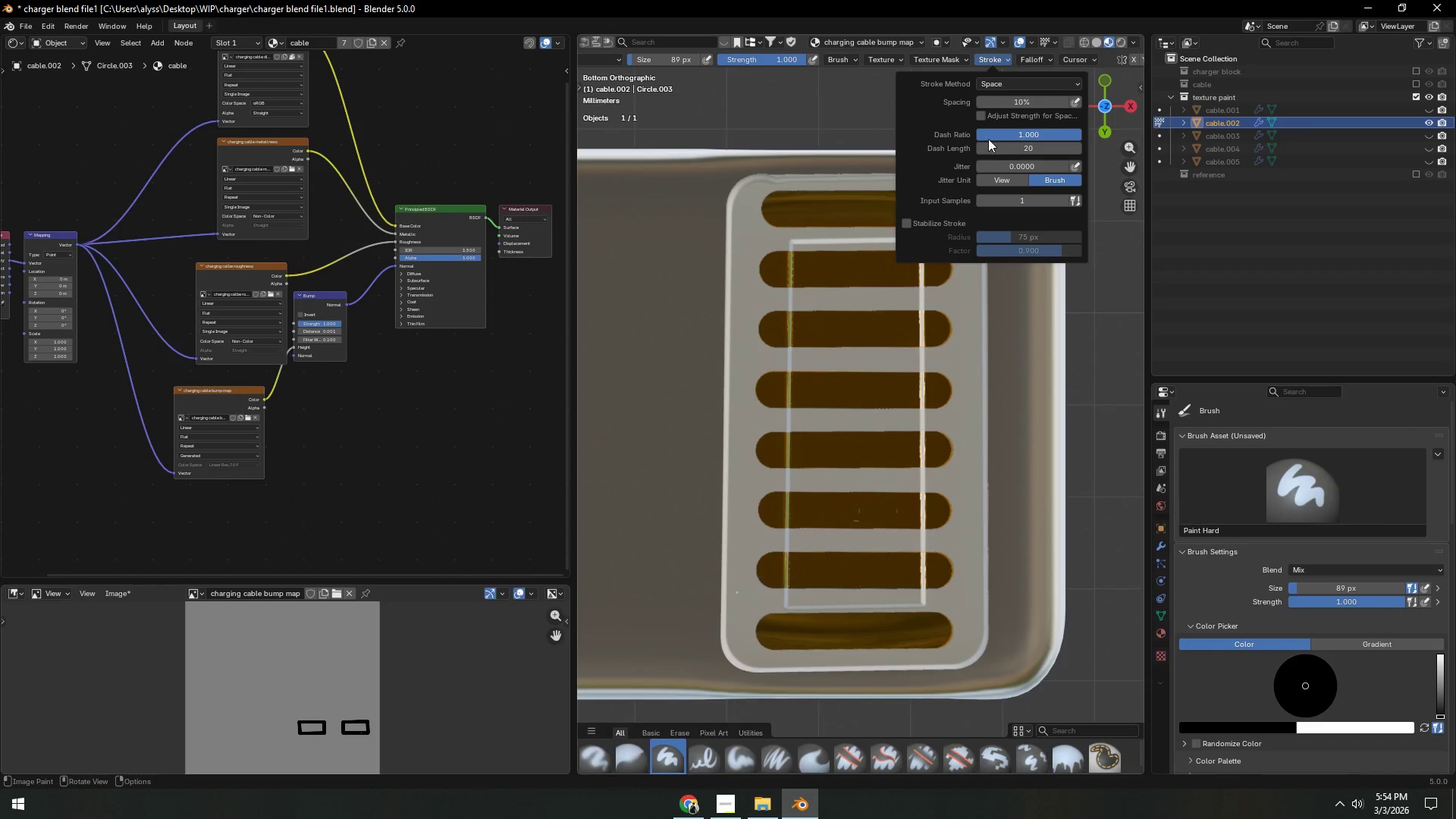 
double_click([783, 318])
 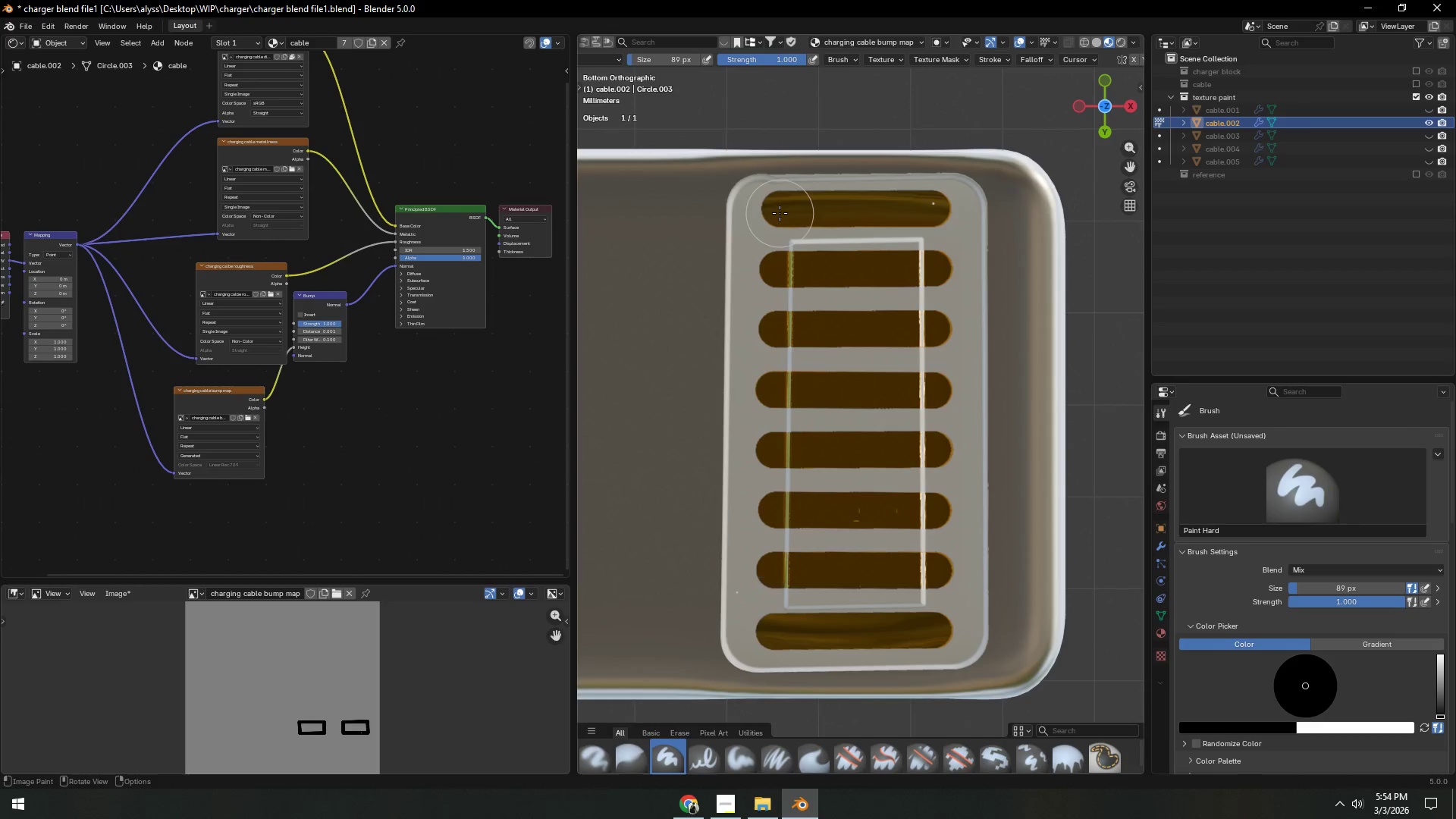 
left_click([780, 212])
 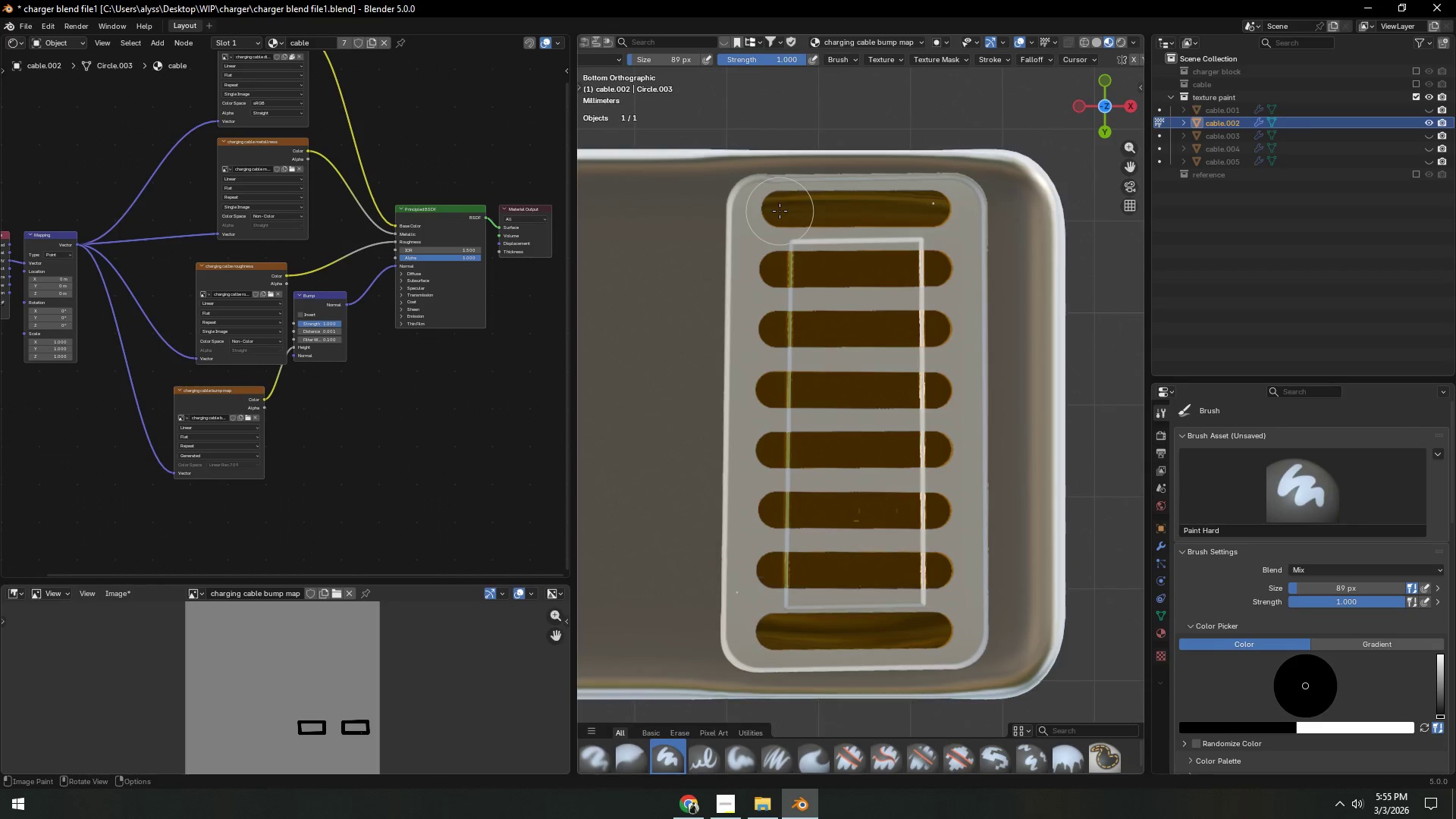 
double_click([780, 209])
 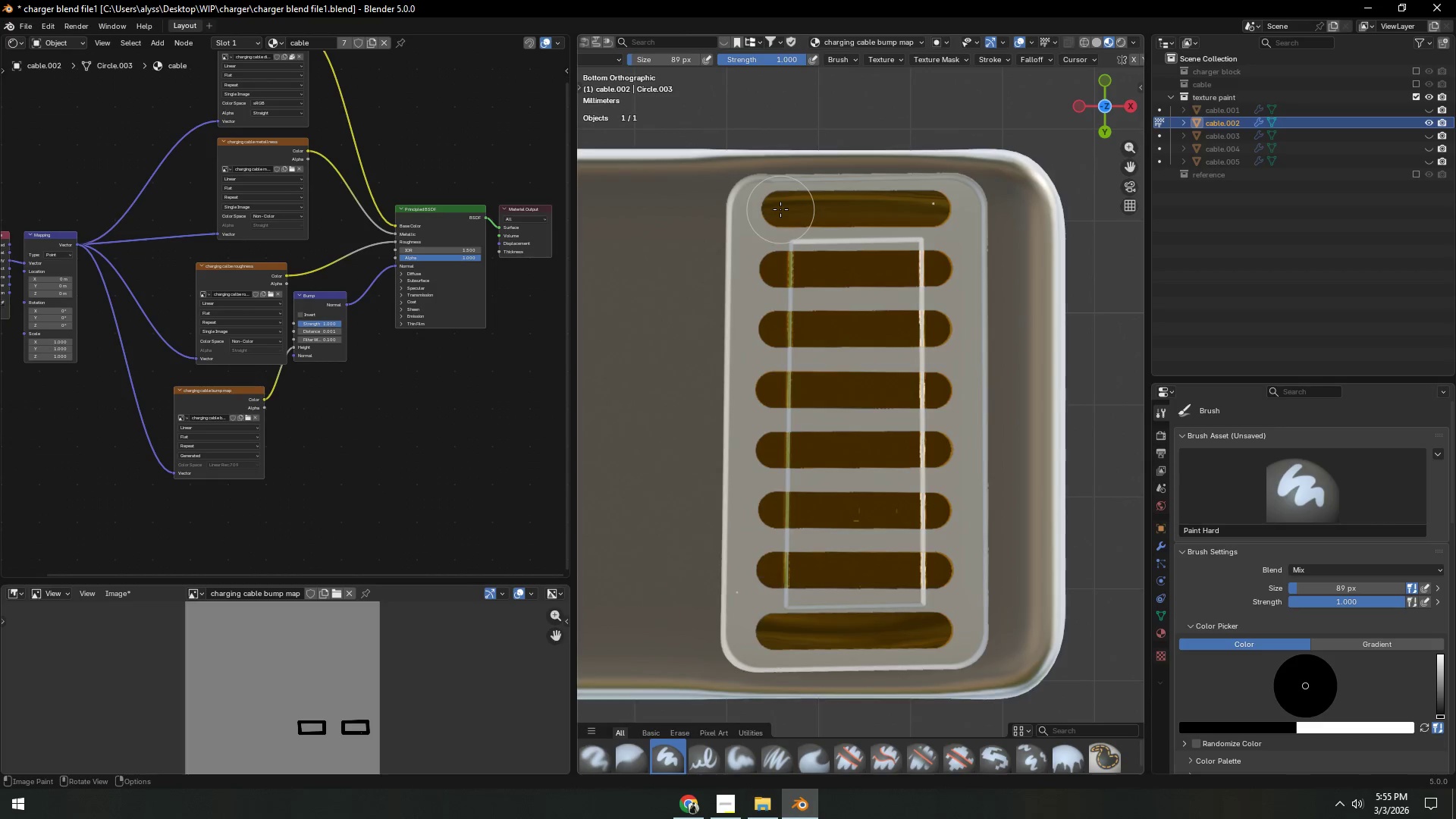 
triple_click([780, 209])
 